 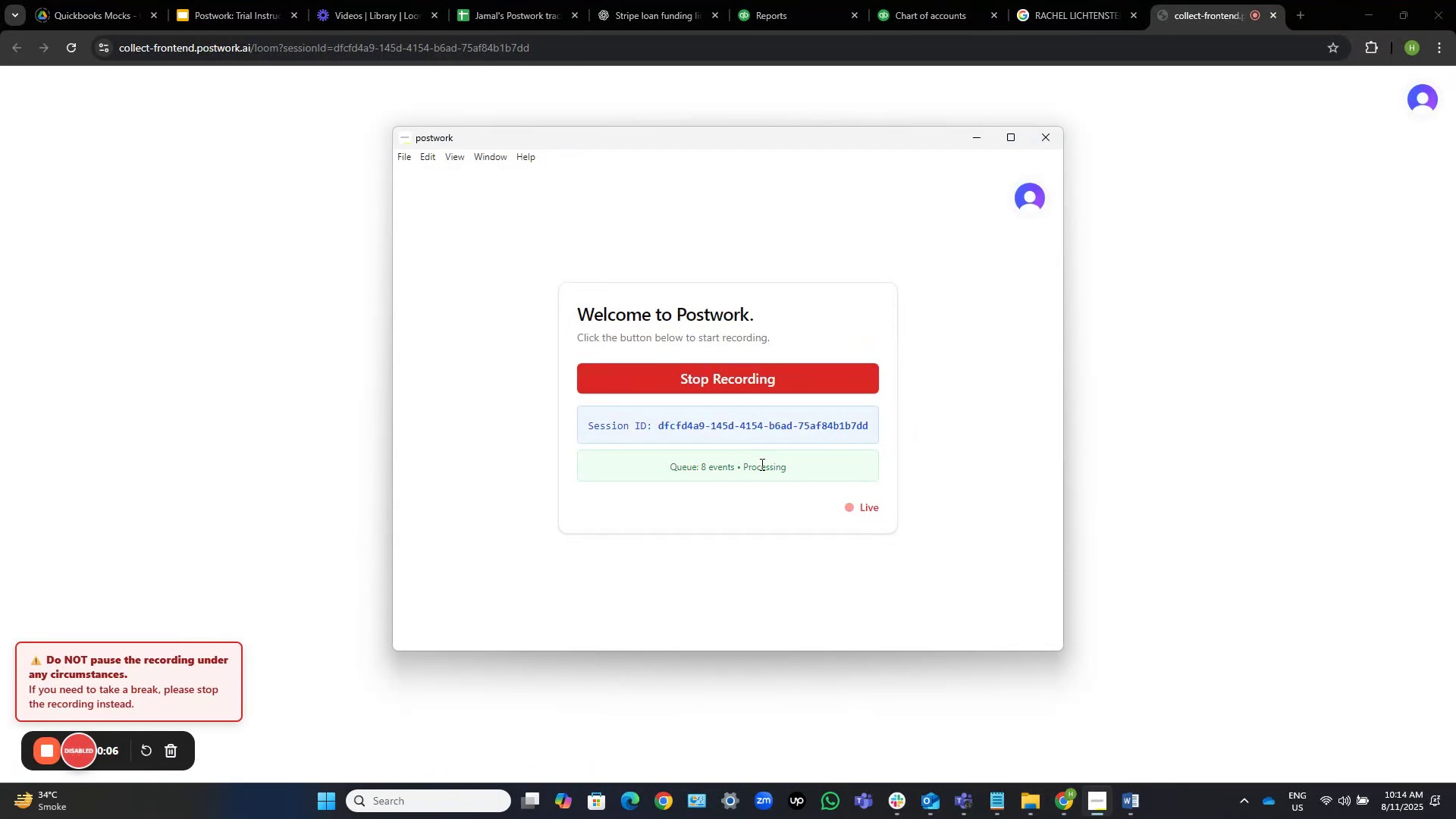 
left_click([979, 142])
 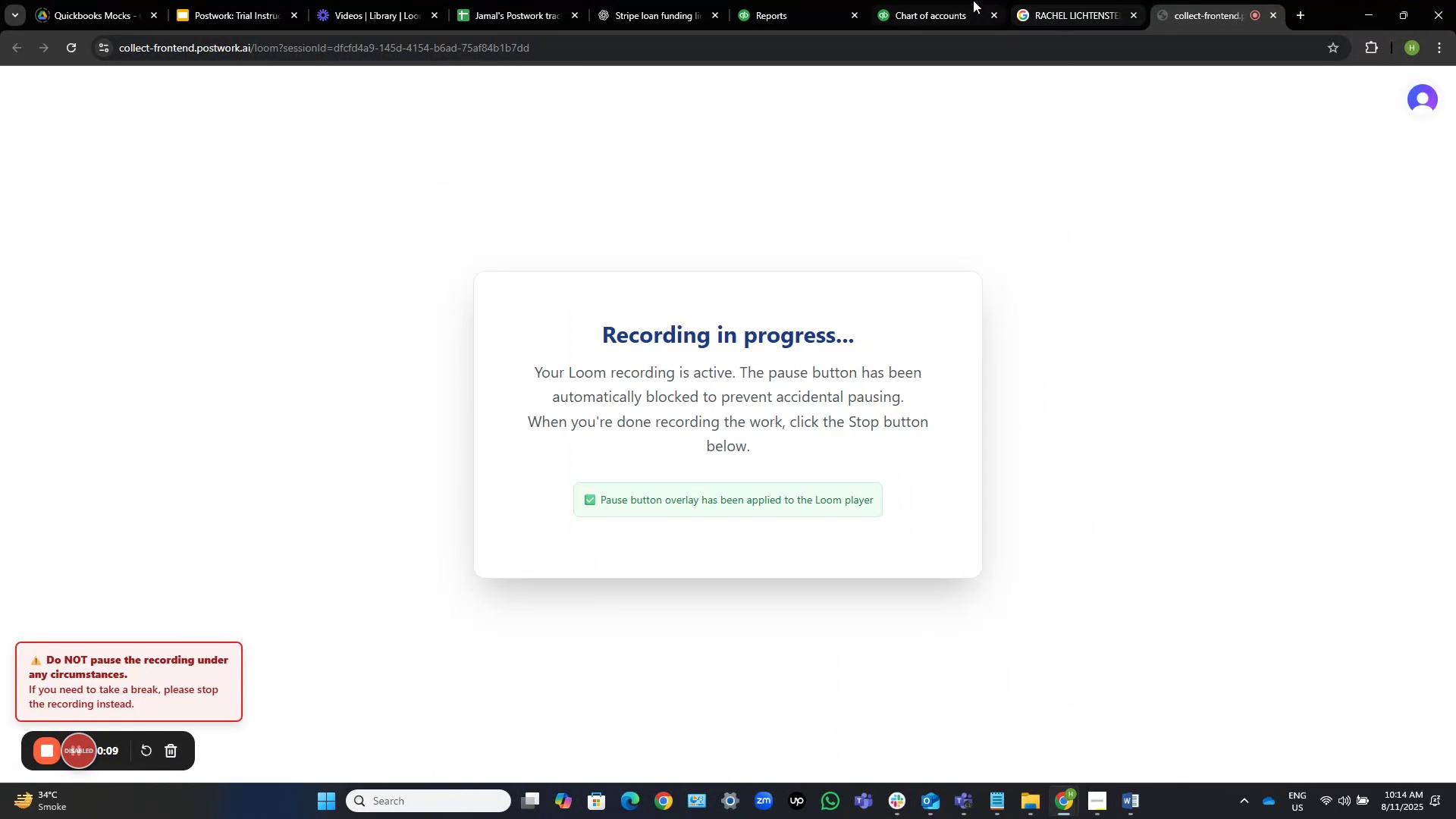 
left_click([951, 0])
 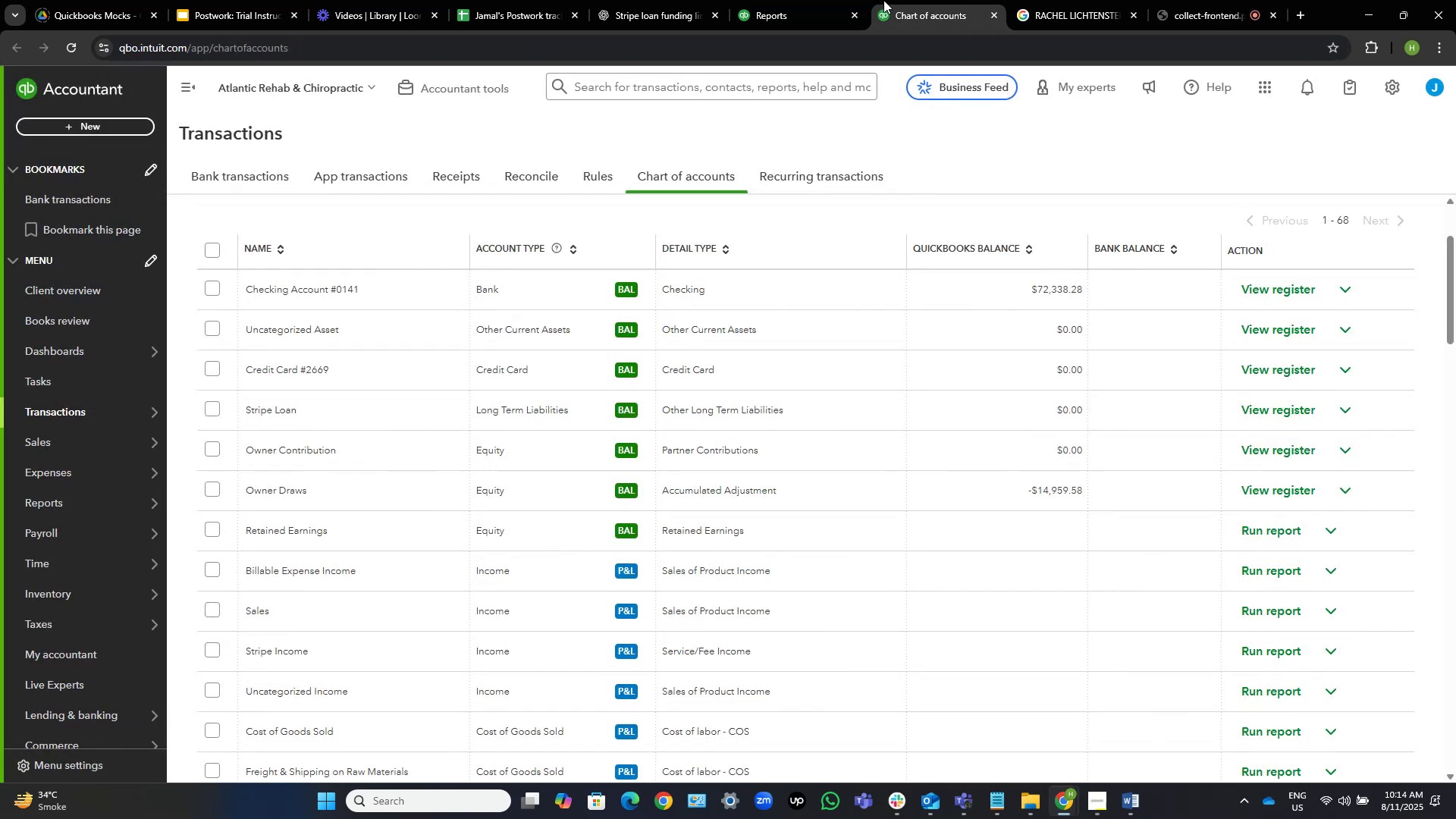 
left_click_drag(start_coordinate=[837, 0], to_coordinate=[827, 0])
 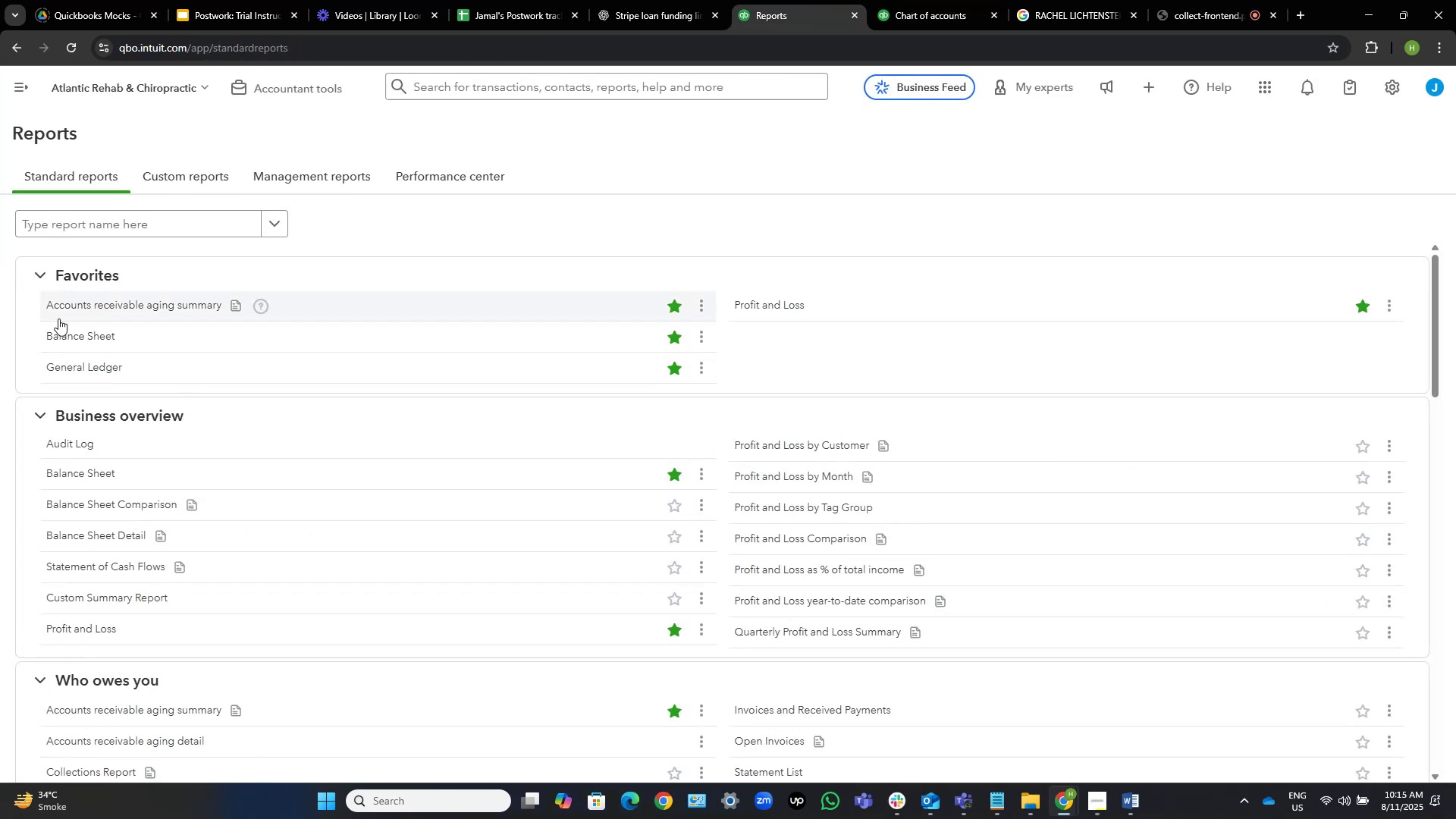 
right_click([67, 335])
 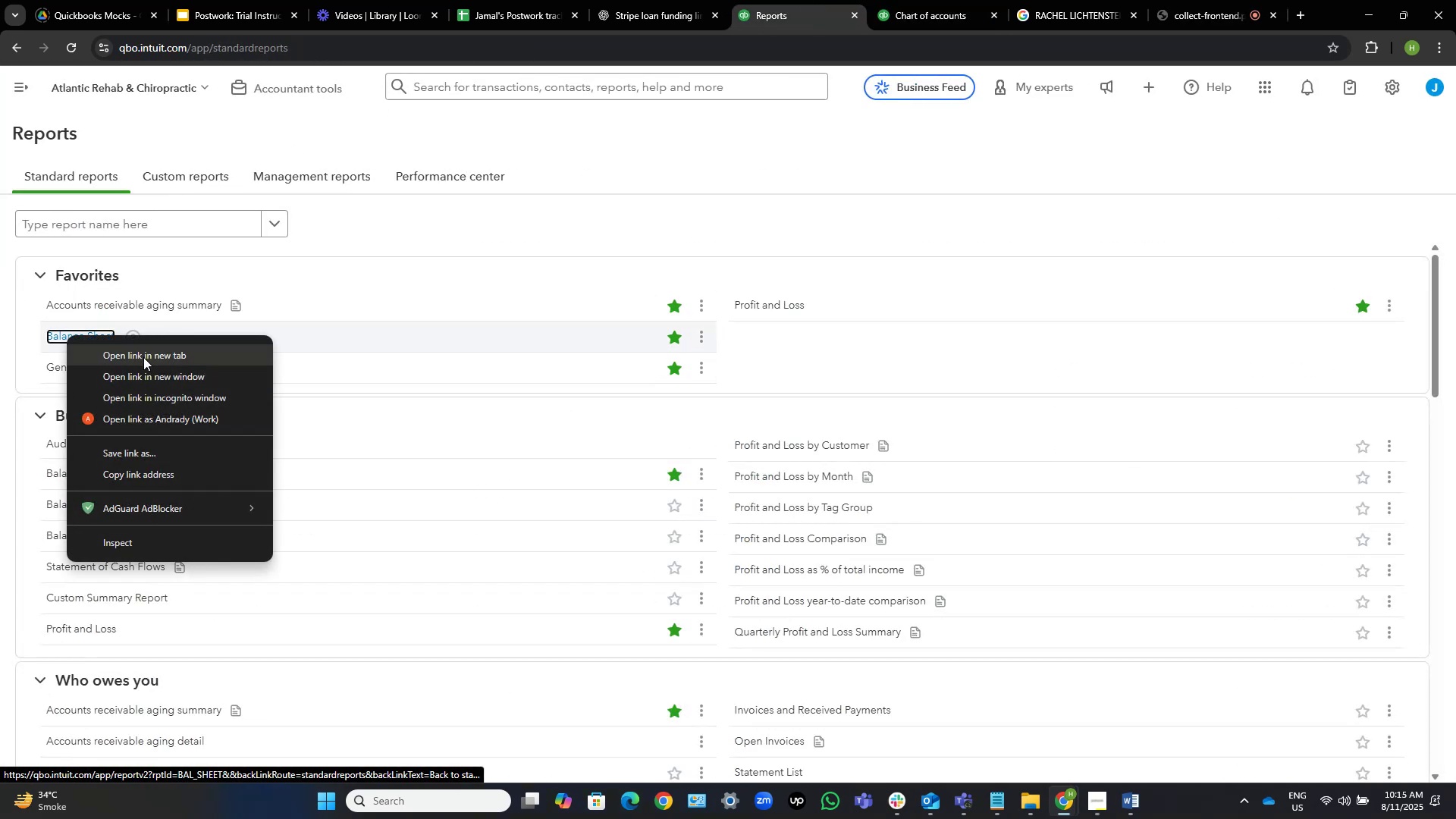 
left_click([143, 357])
 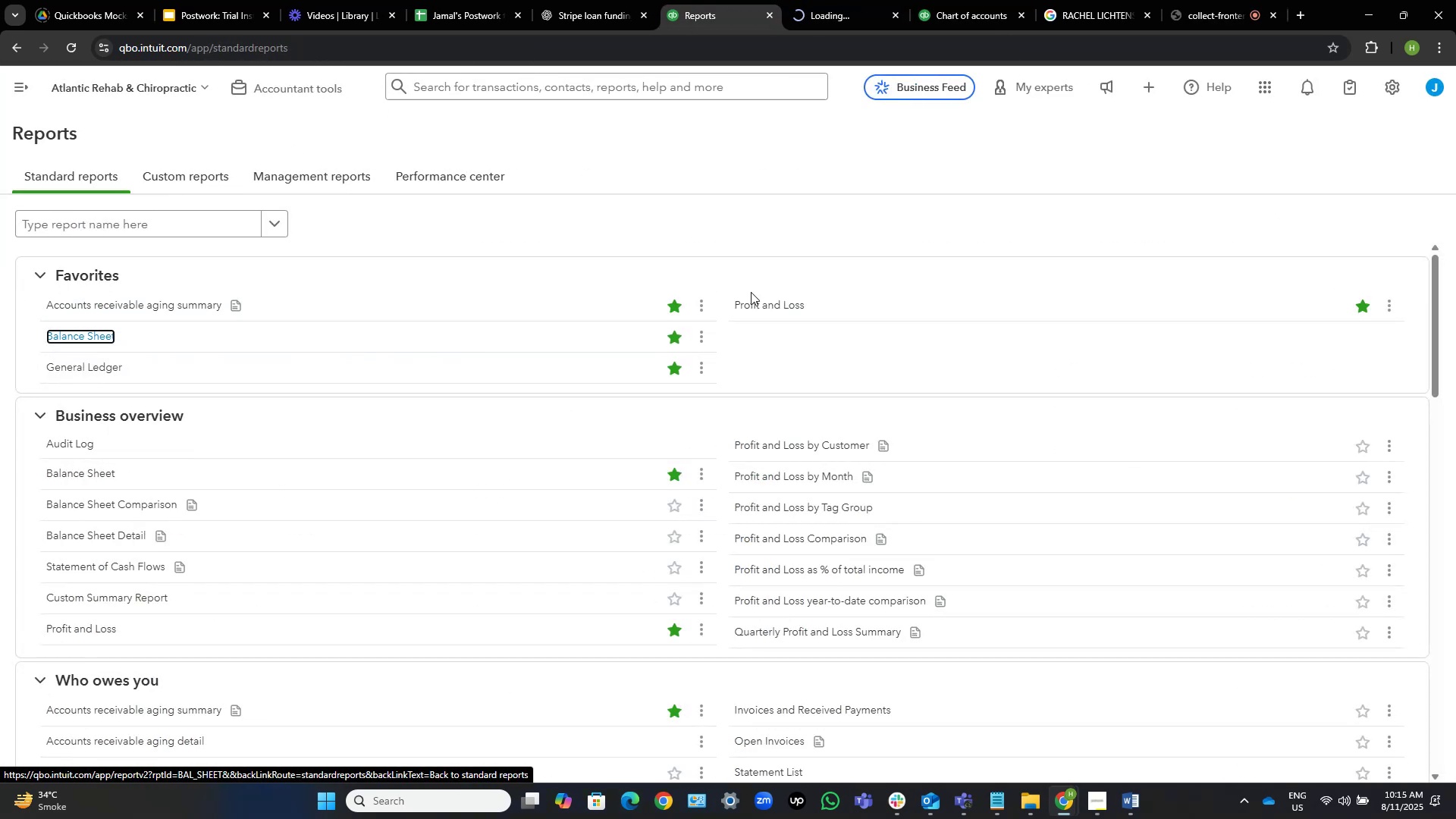 
left_click([755, 298])
 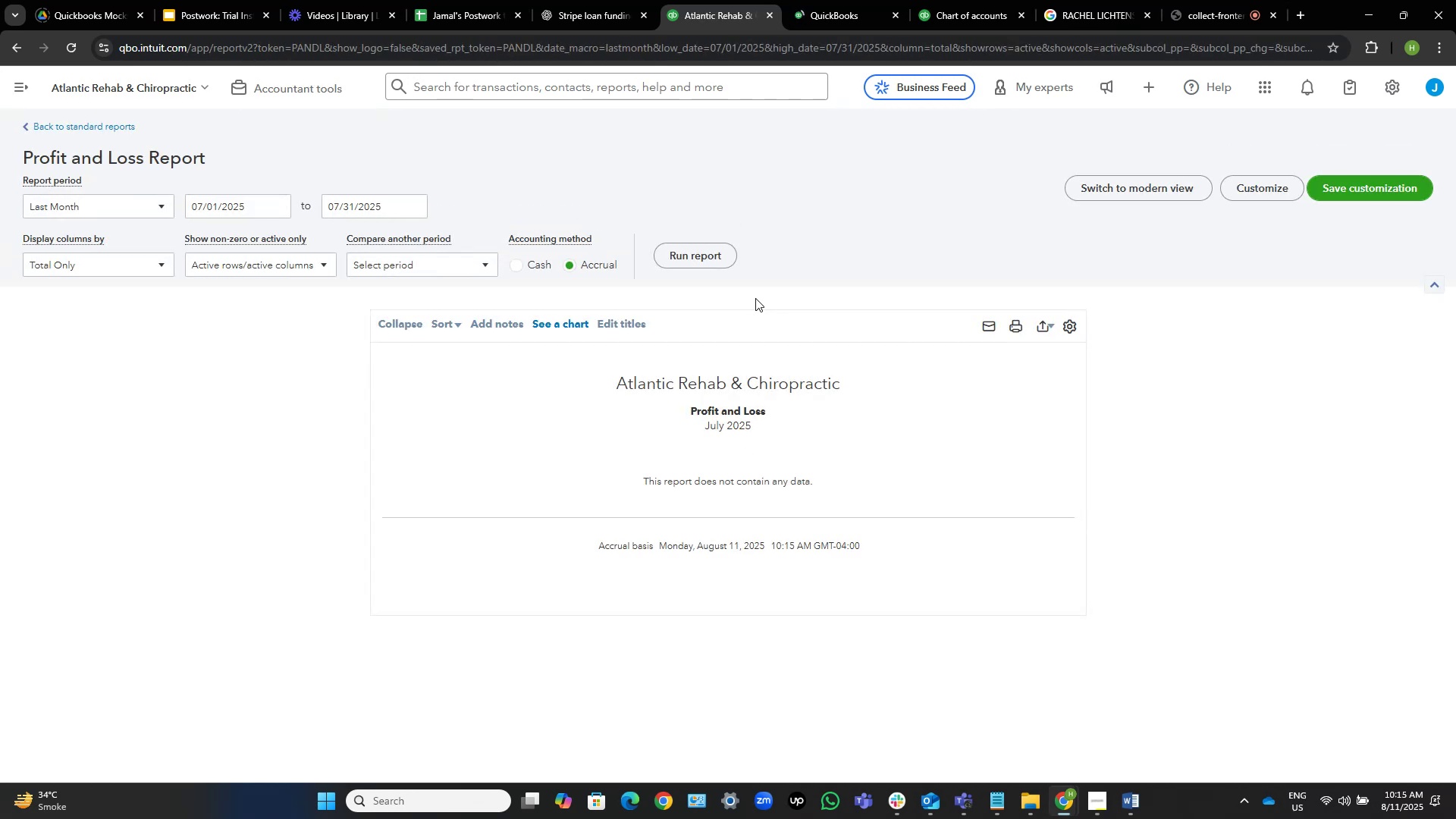 
wait(16.03)
 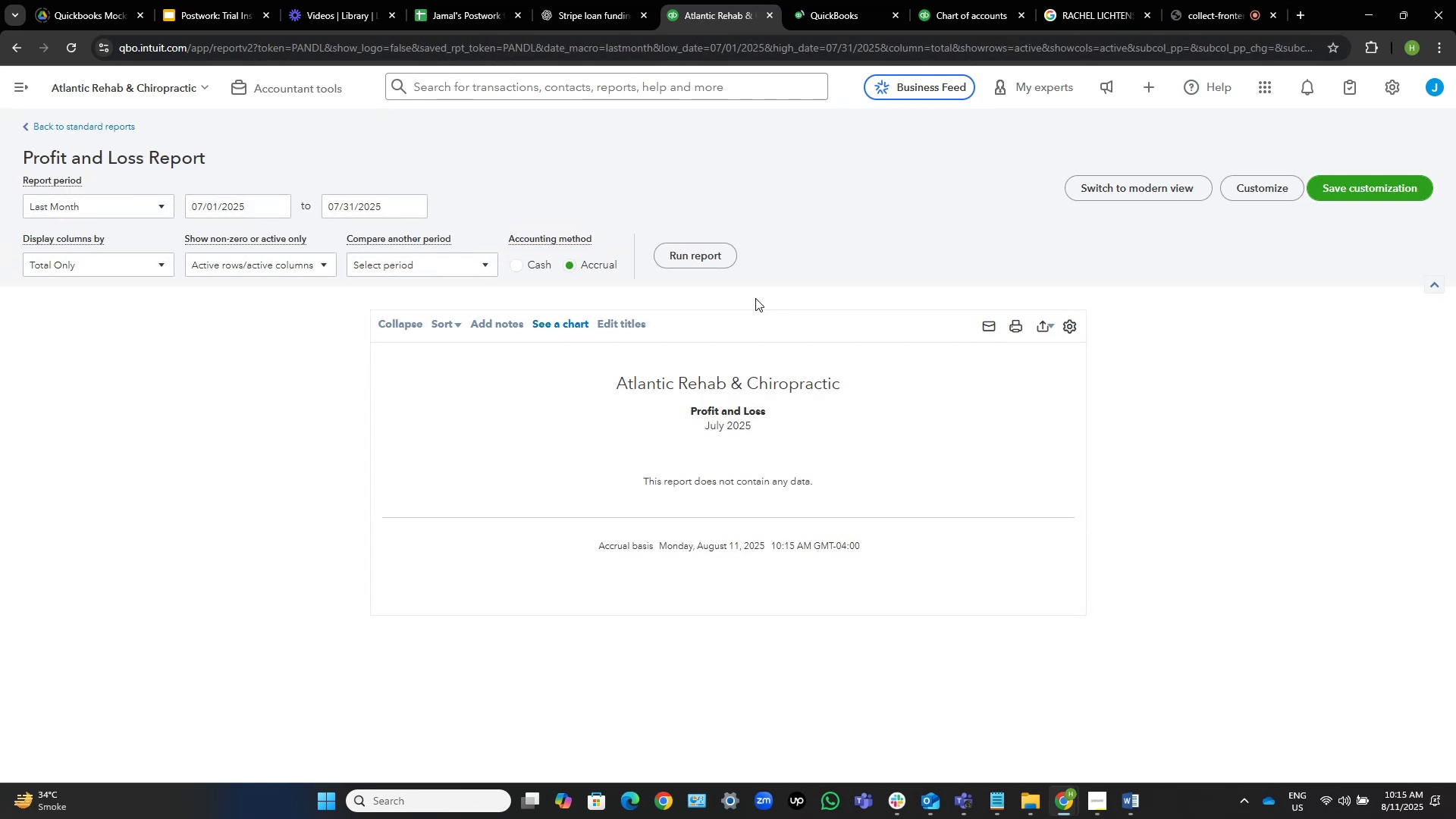 
left_click([250, 204])
 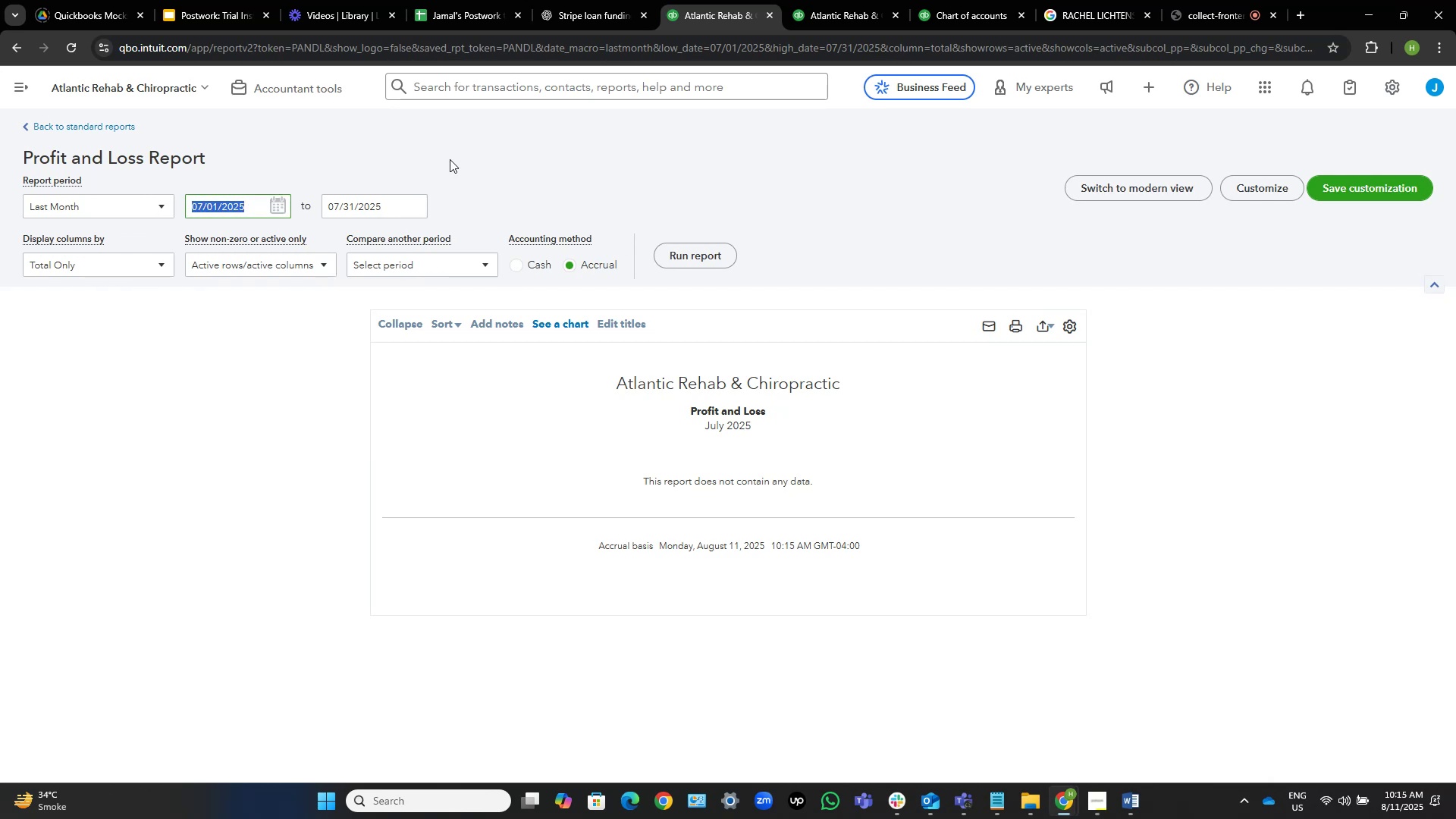 
key(Numpad1)
 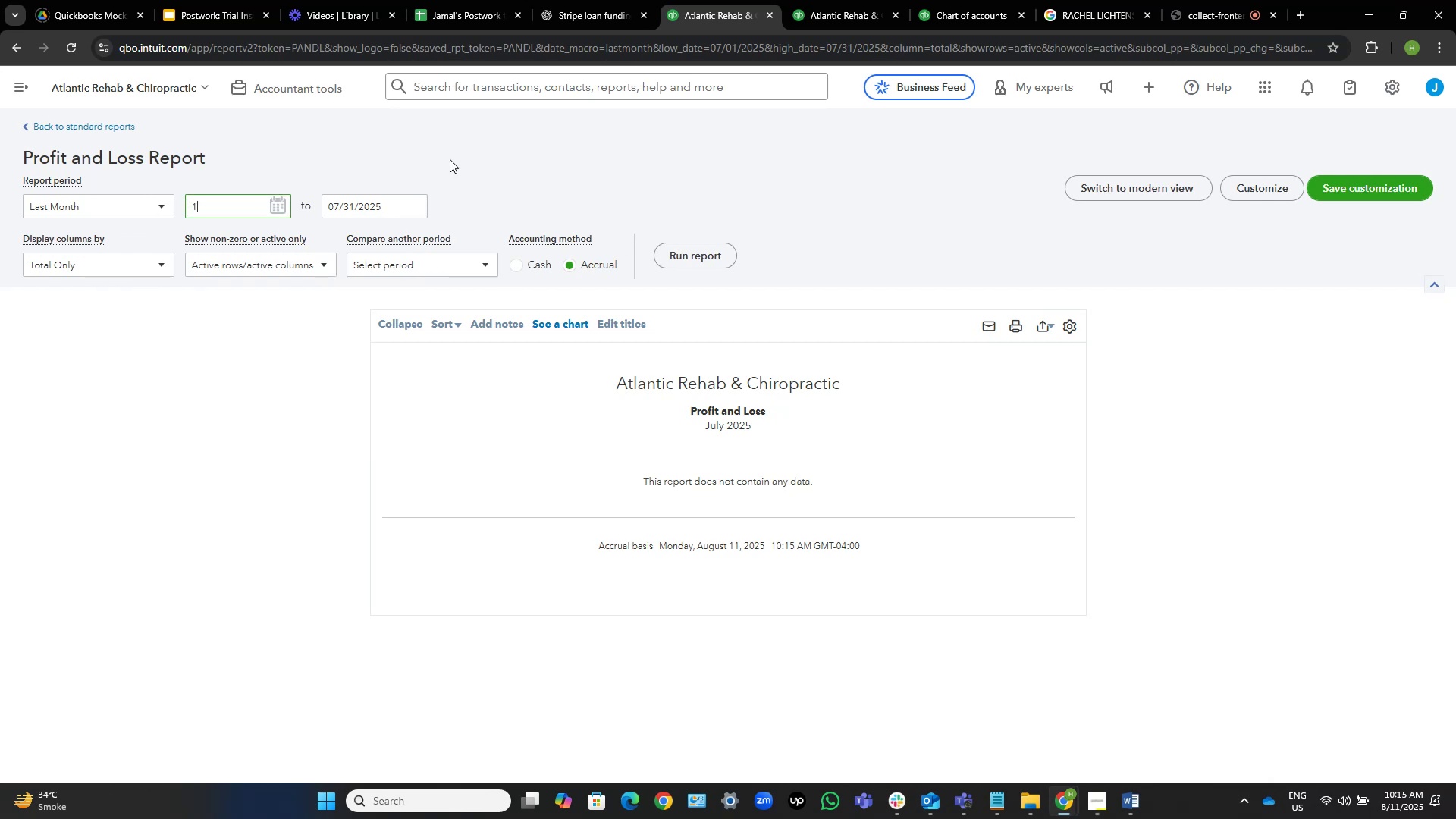 
key(NumpadDivide)
 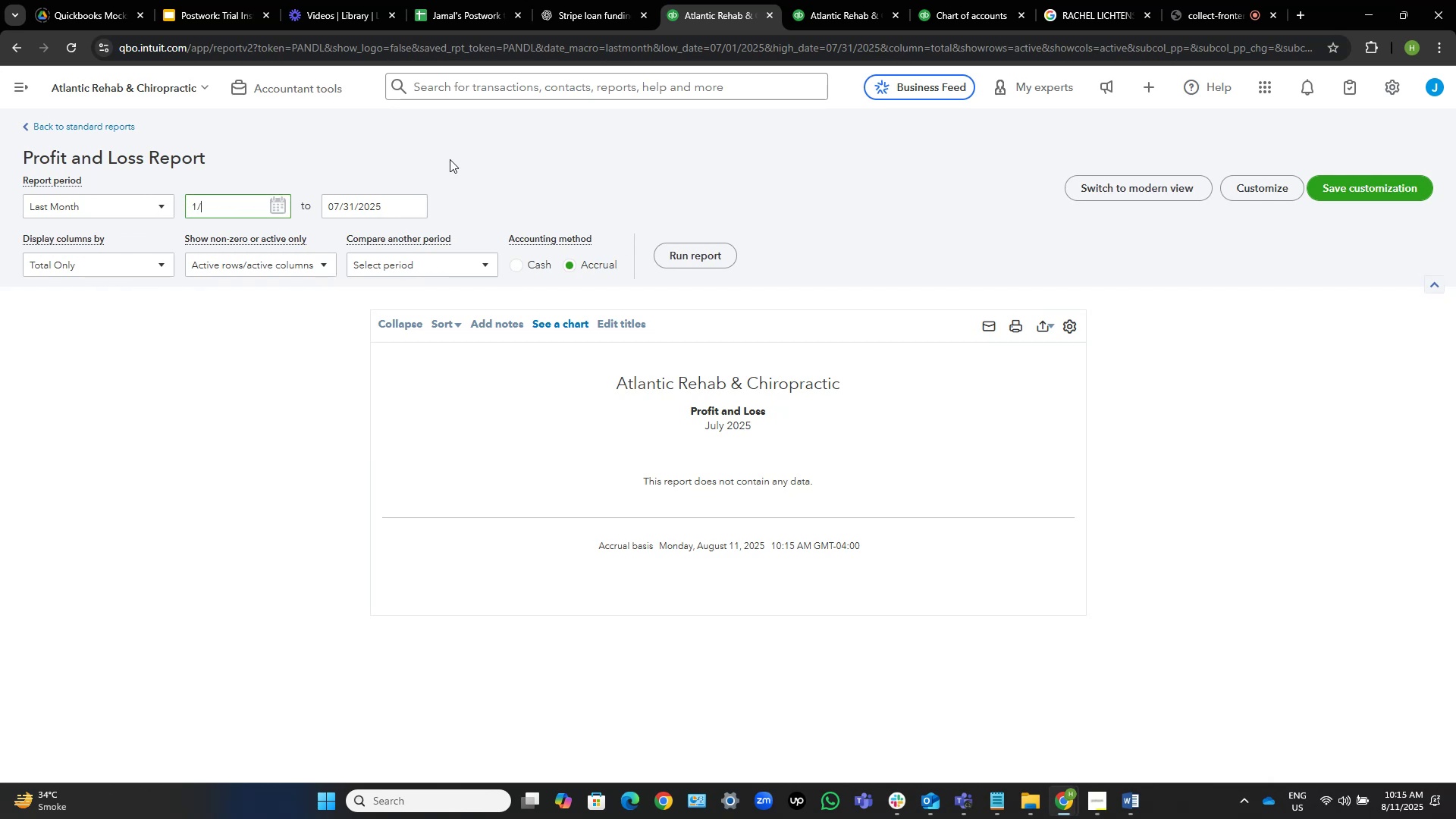 
key(Numpad1)
 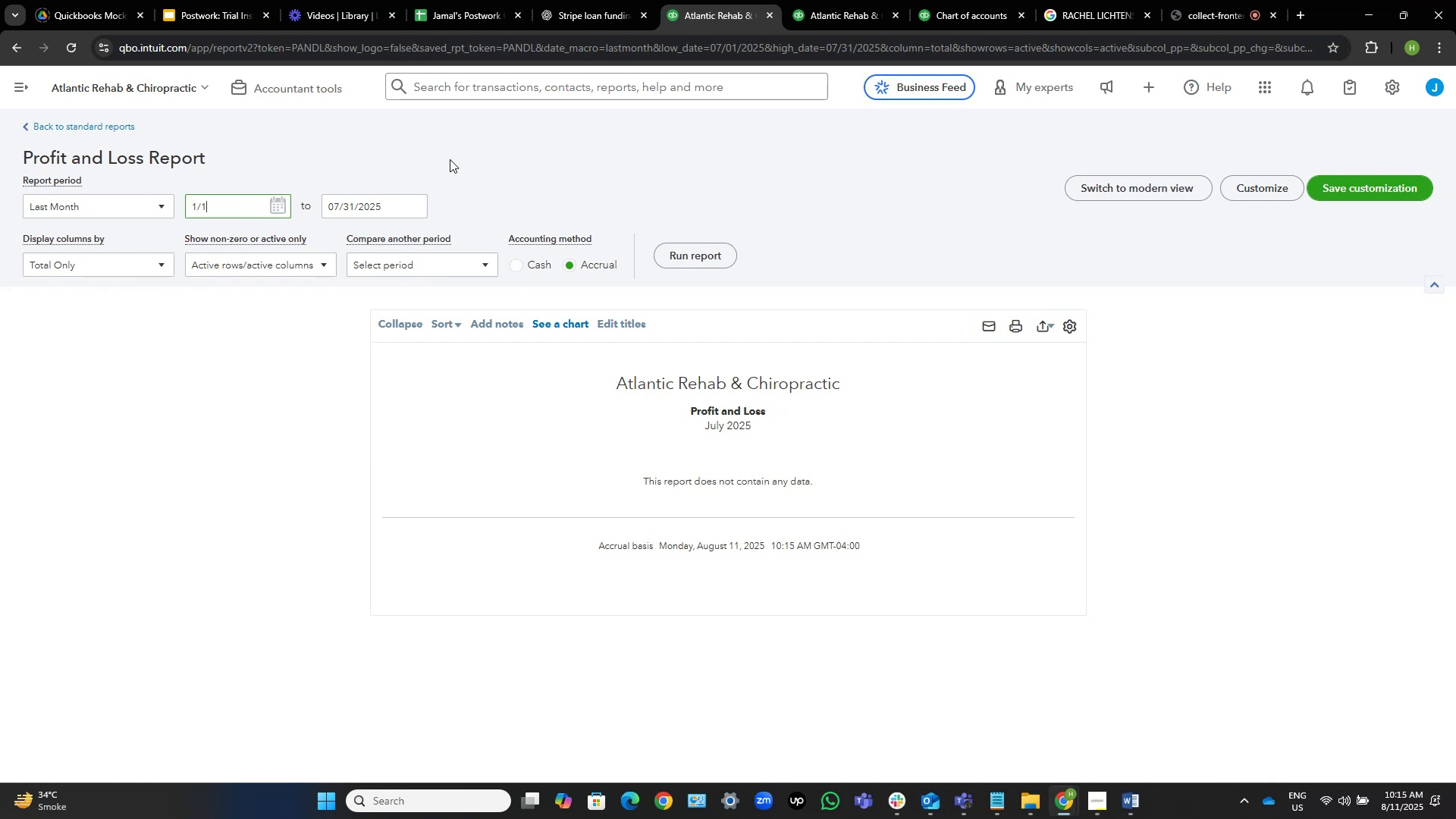 
key(NumpadDivide)
 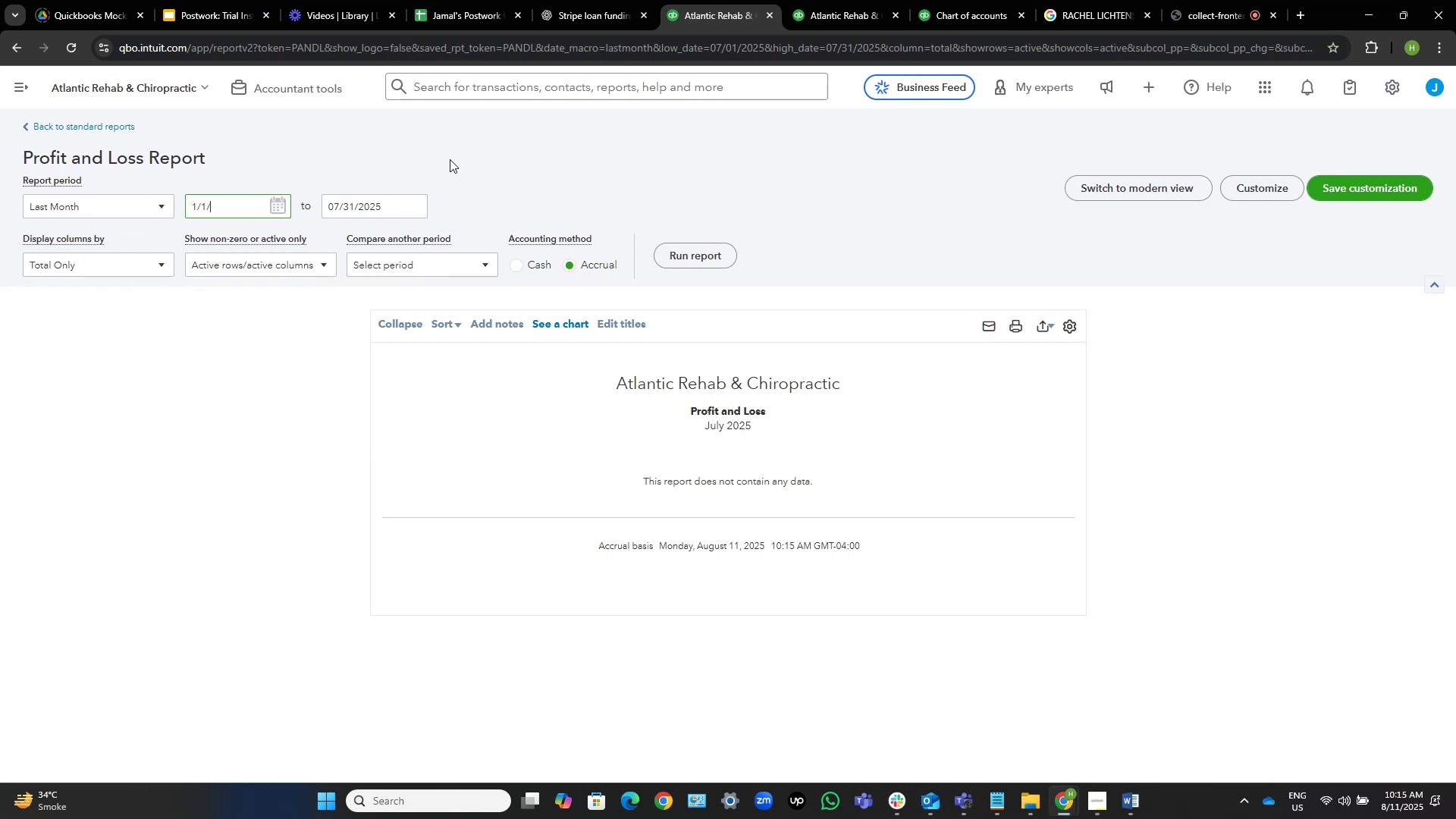 
key(Numpad2)
 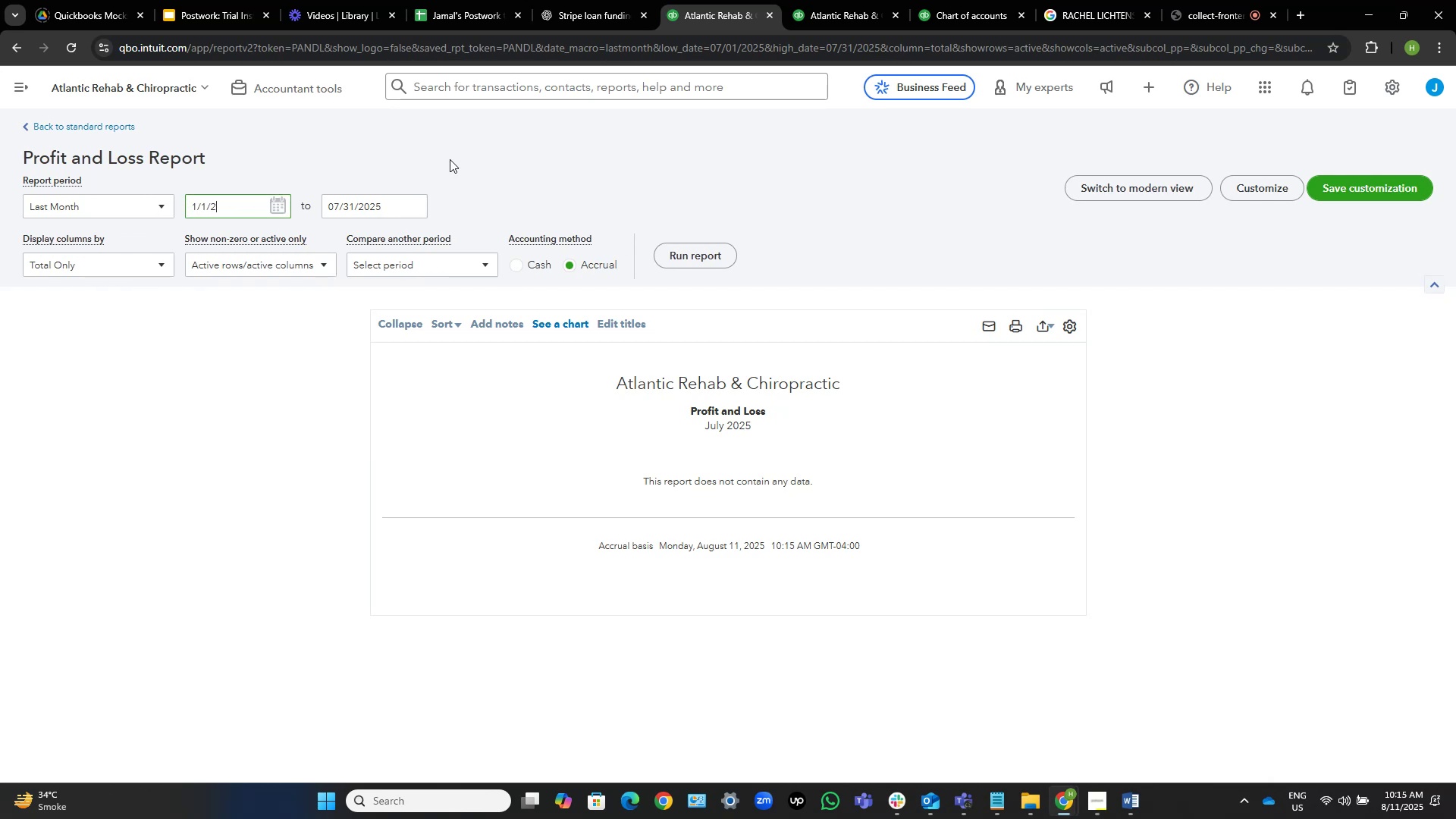 
key(Numpad3)
 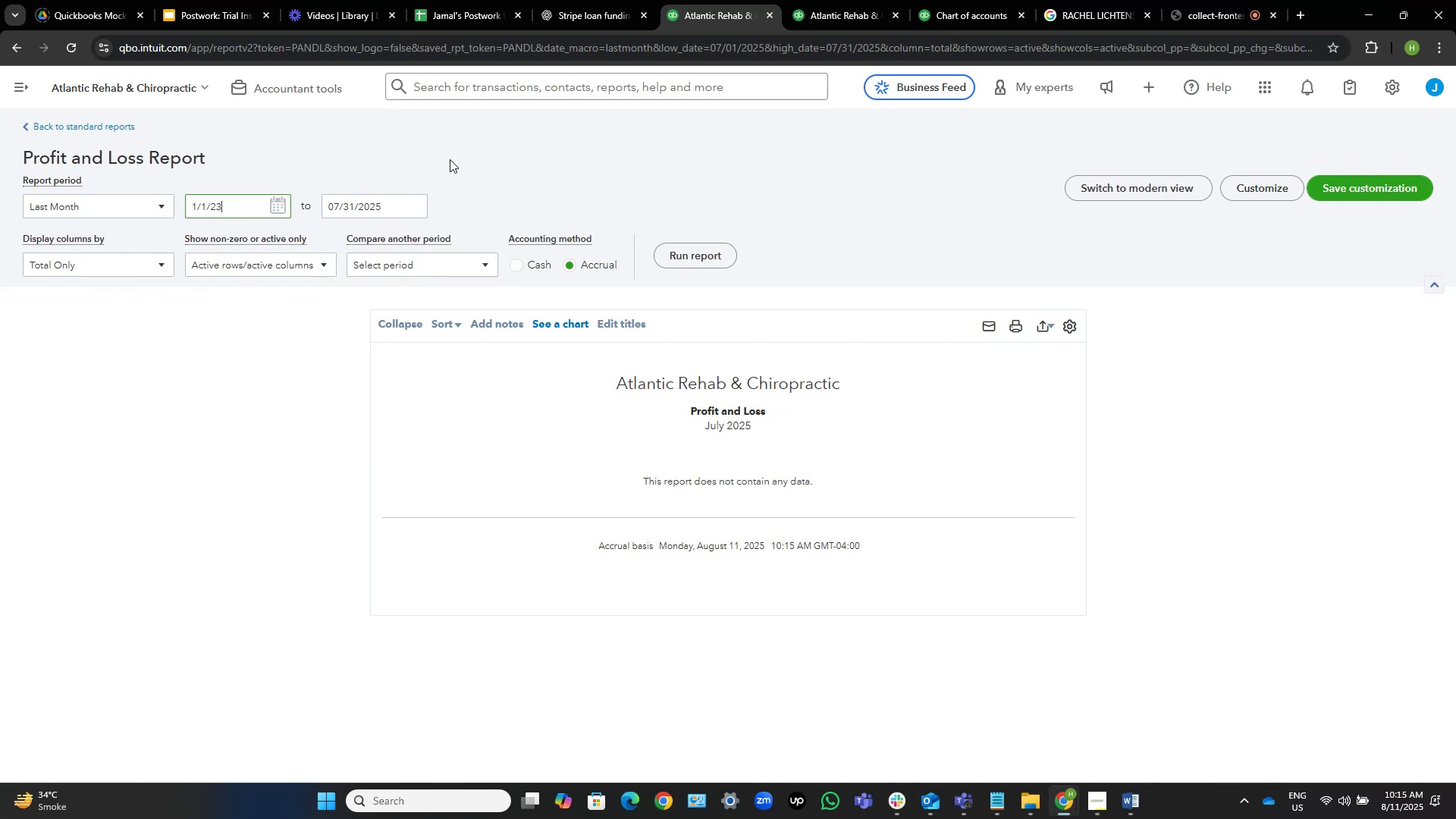 
key(Tab)
 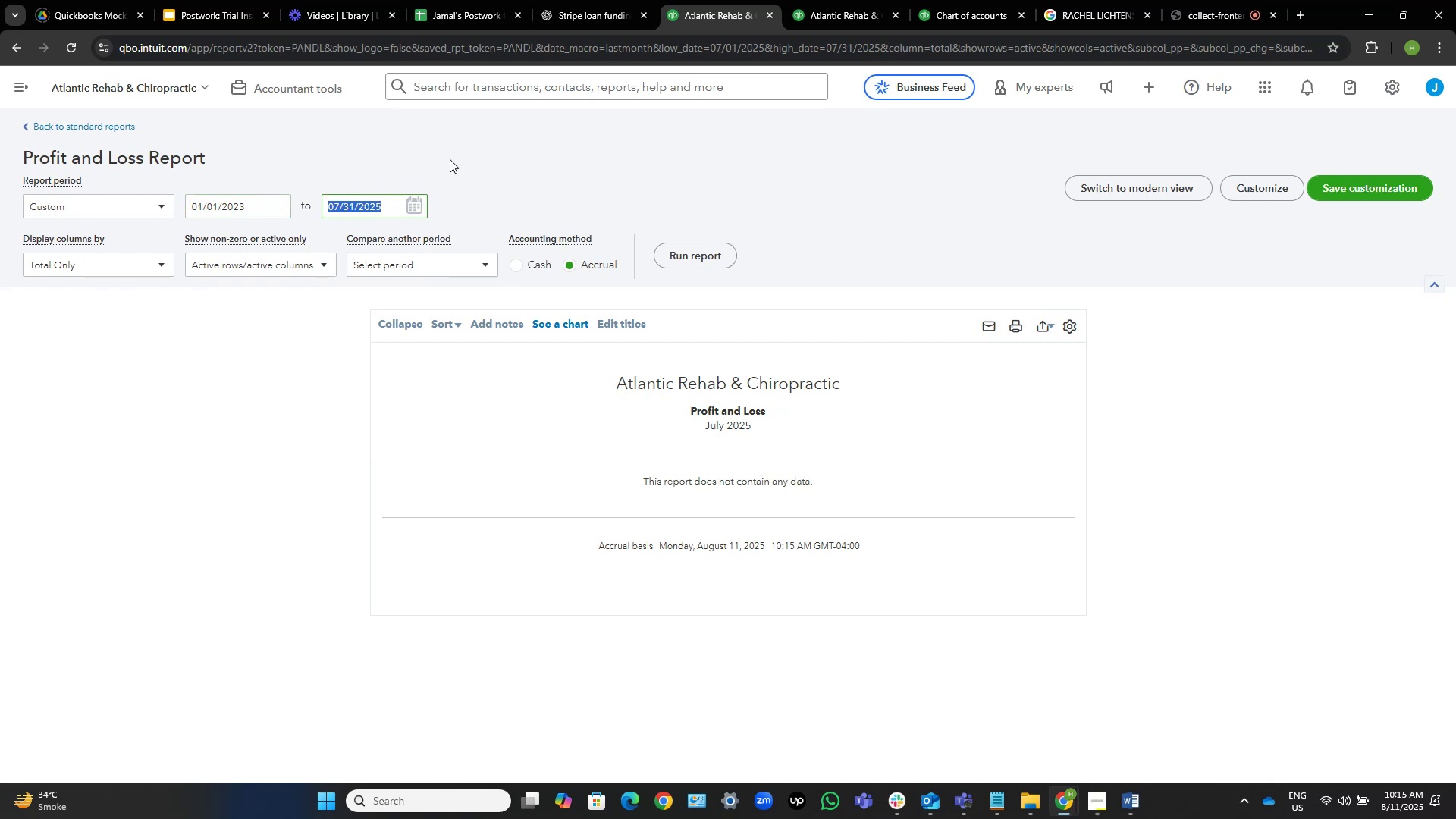 
key(Numpad1)
 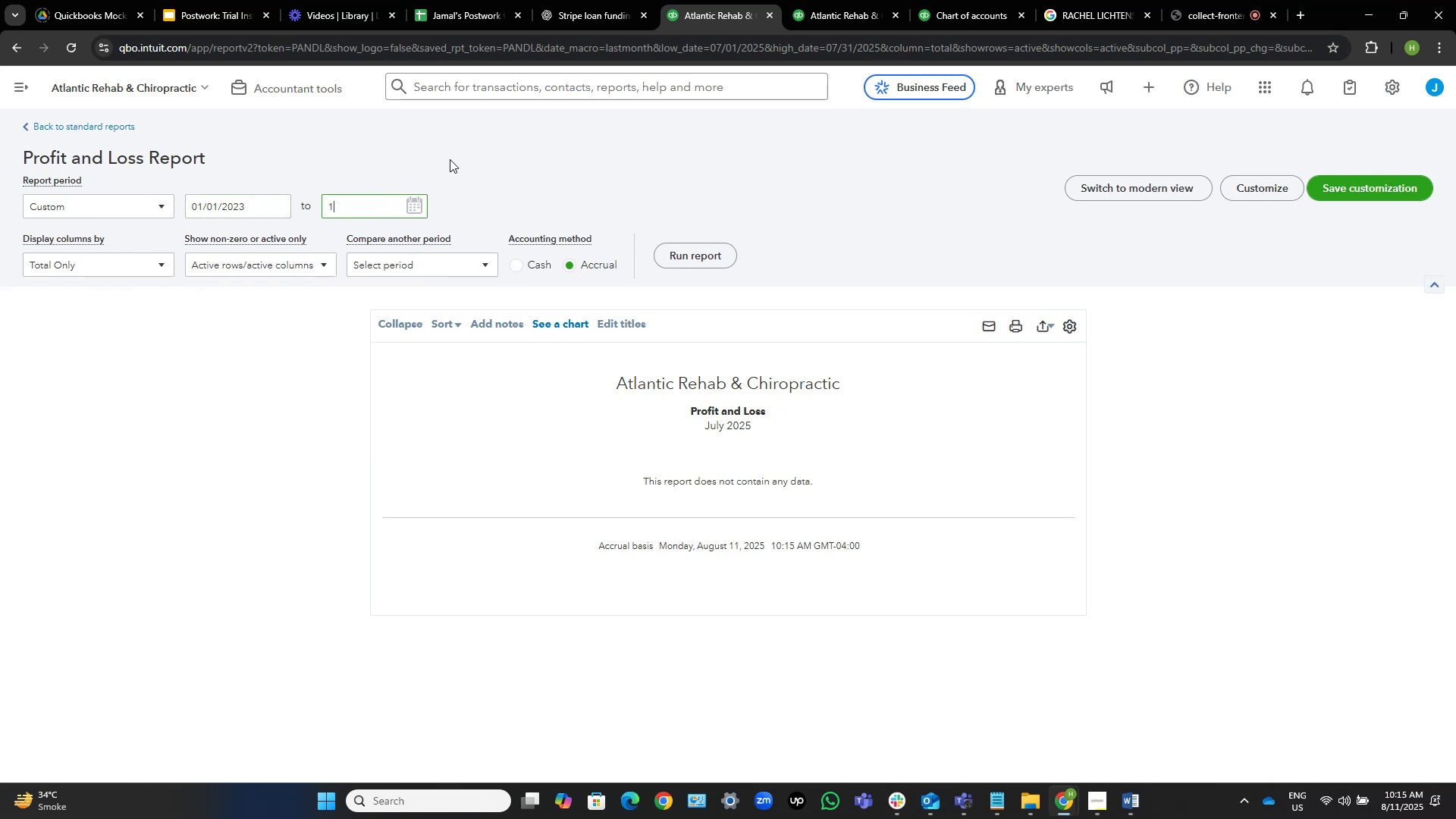 
key(Numpad2)
 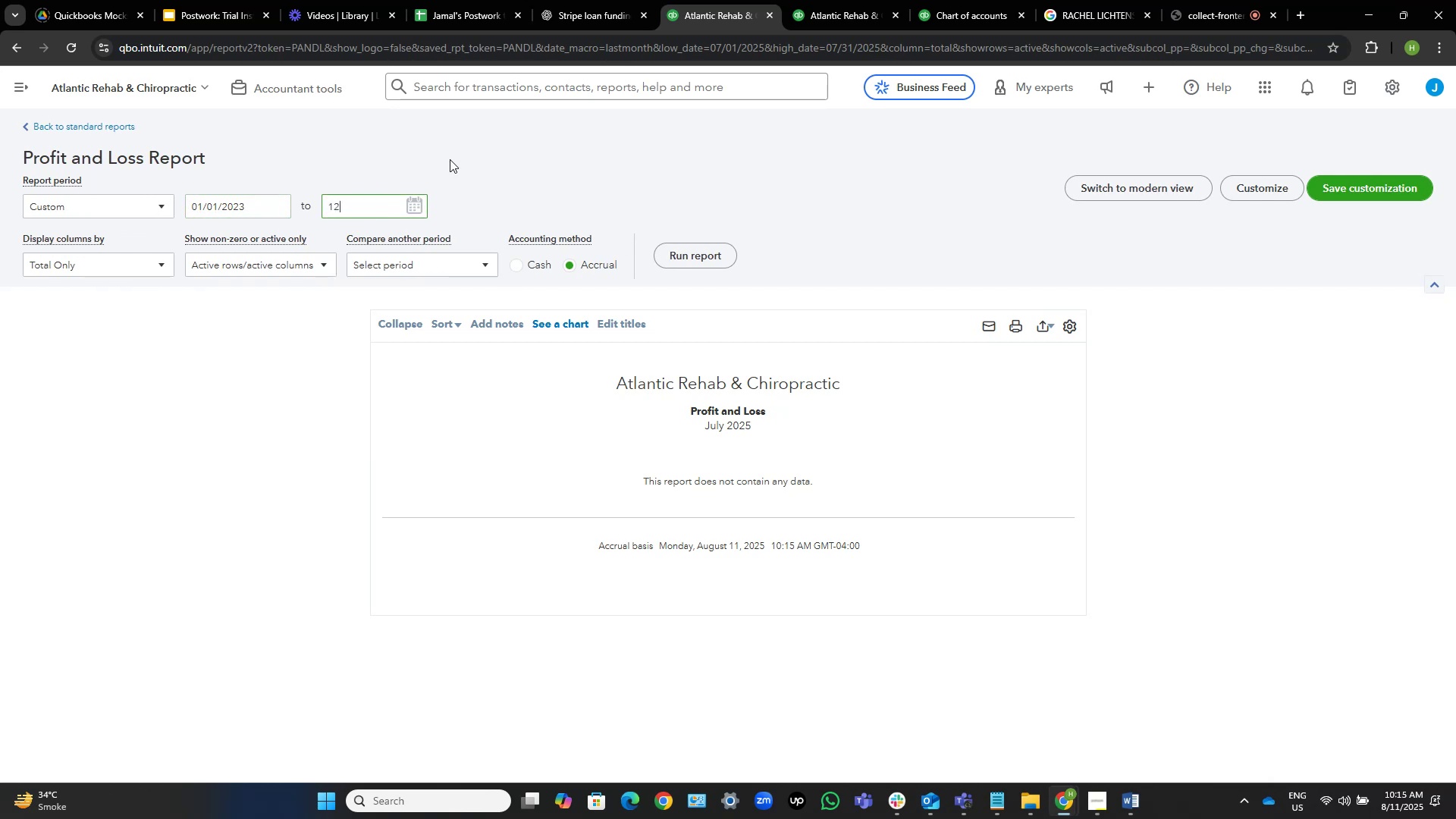 
key(NumpadDivide)
 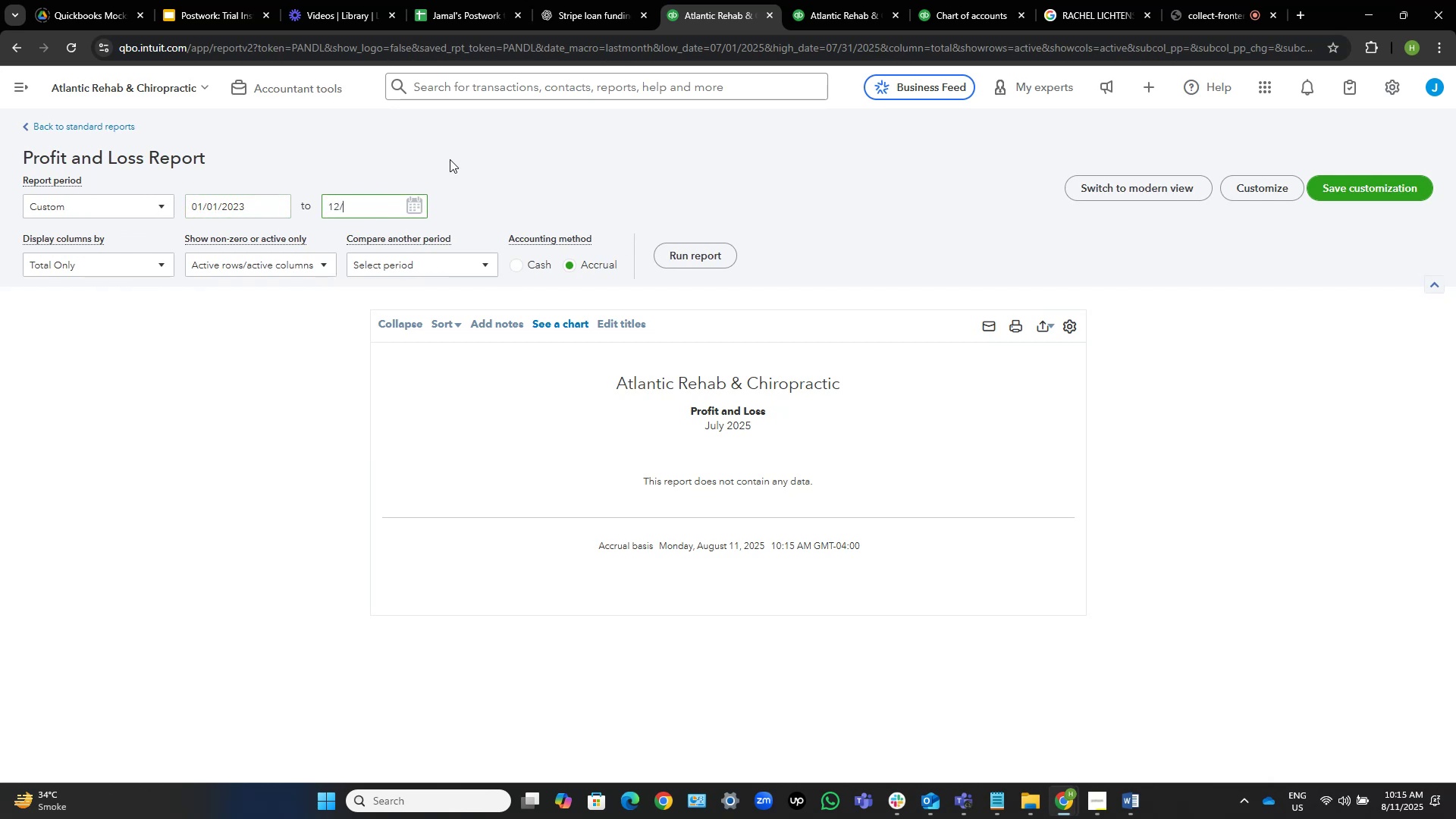 
key(Numpad3)
 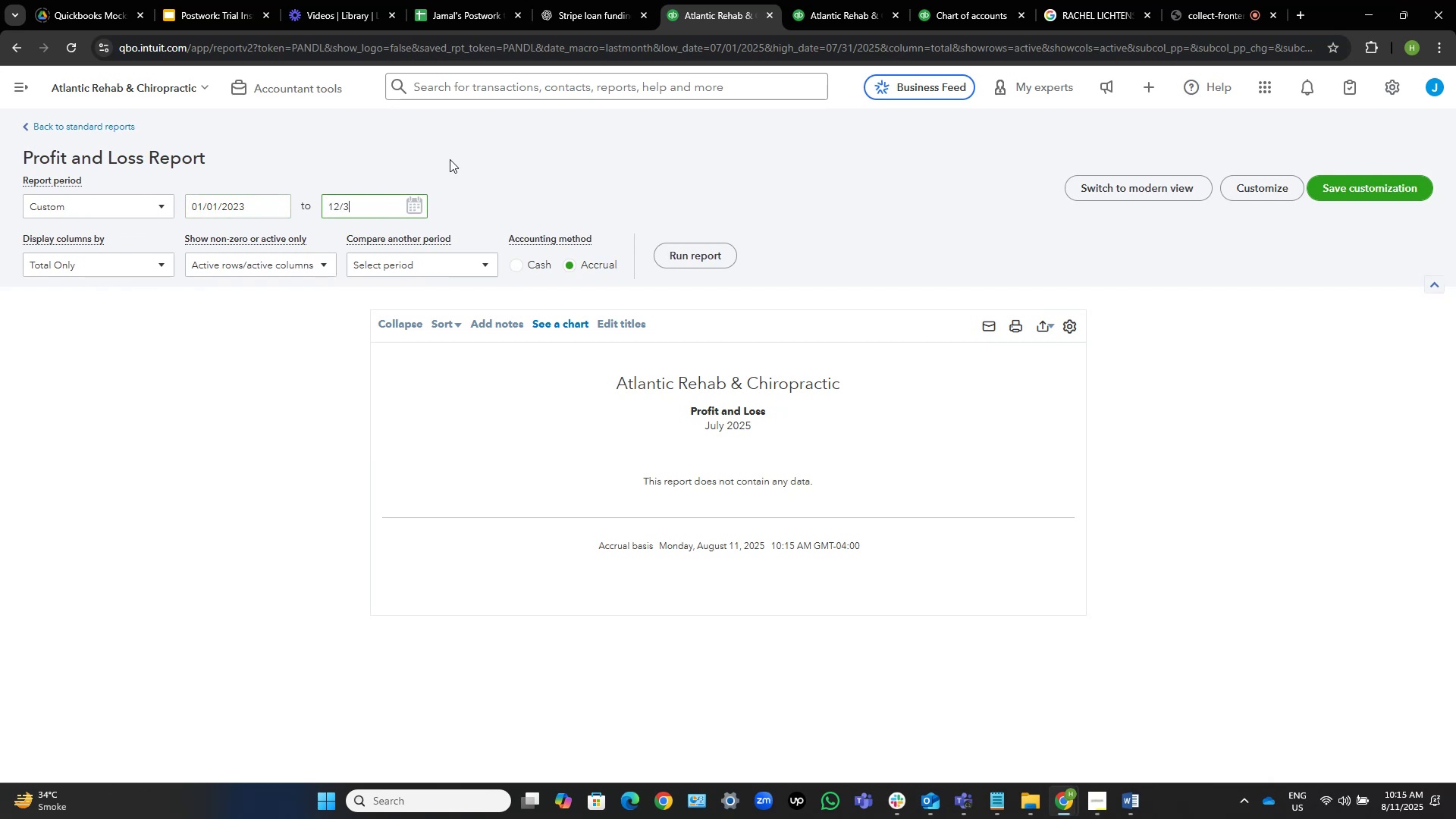 
key(Numpad1)
 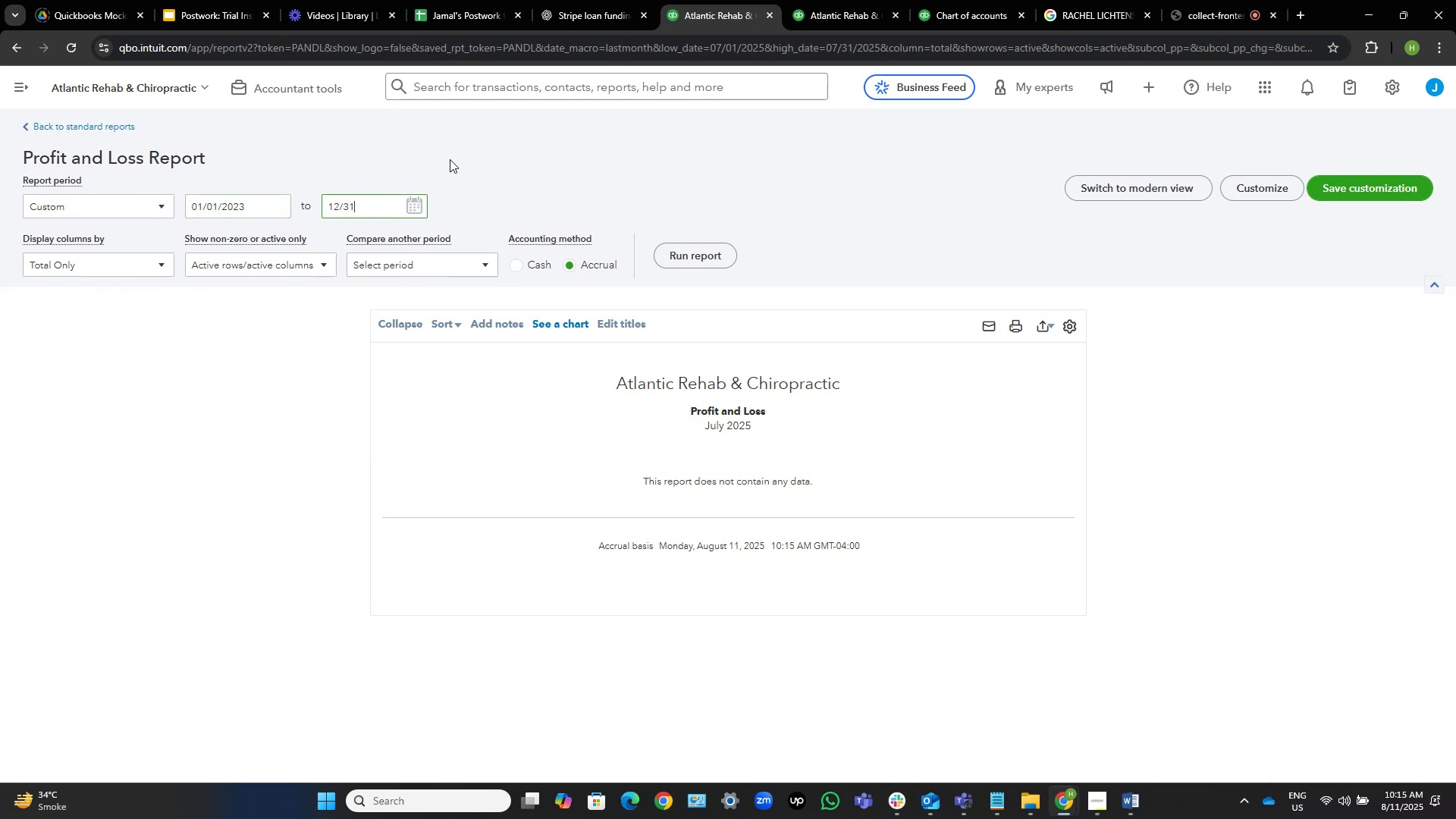 
key(NumpadDivide)
 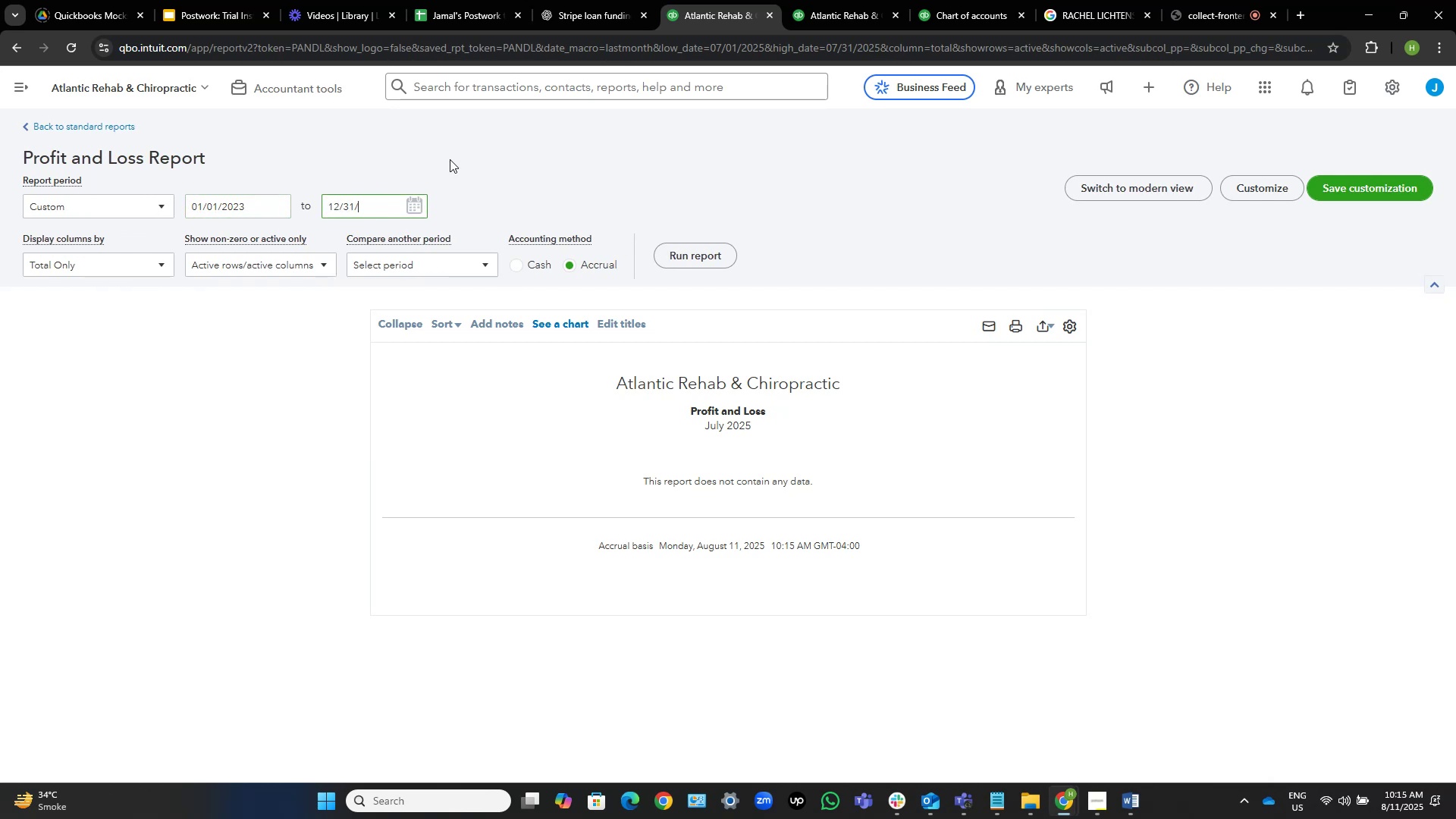 
key(Numpad2)
 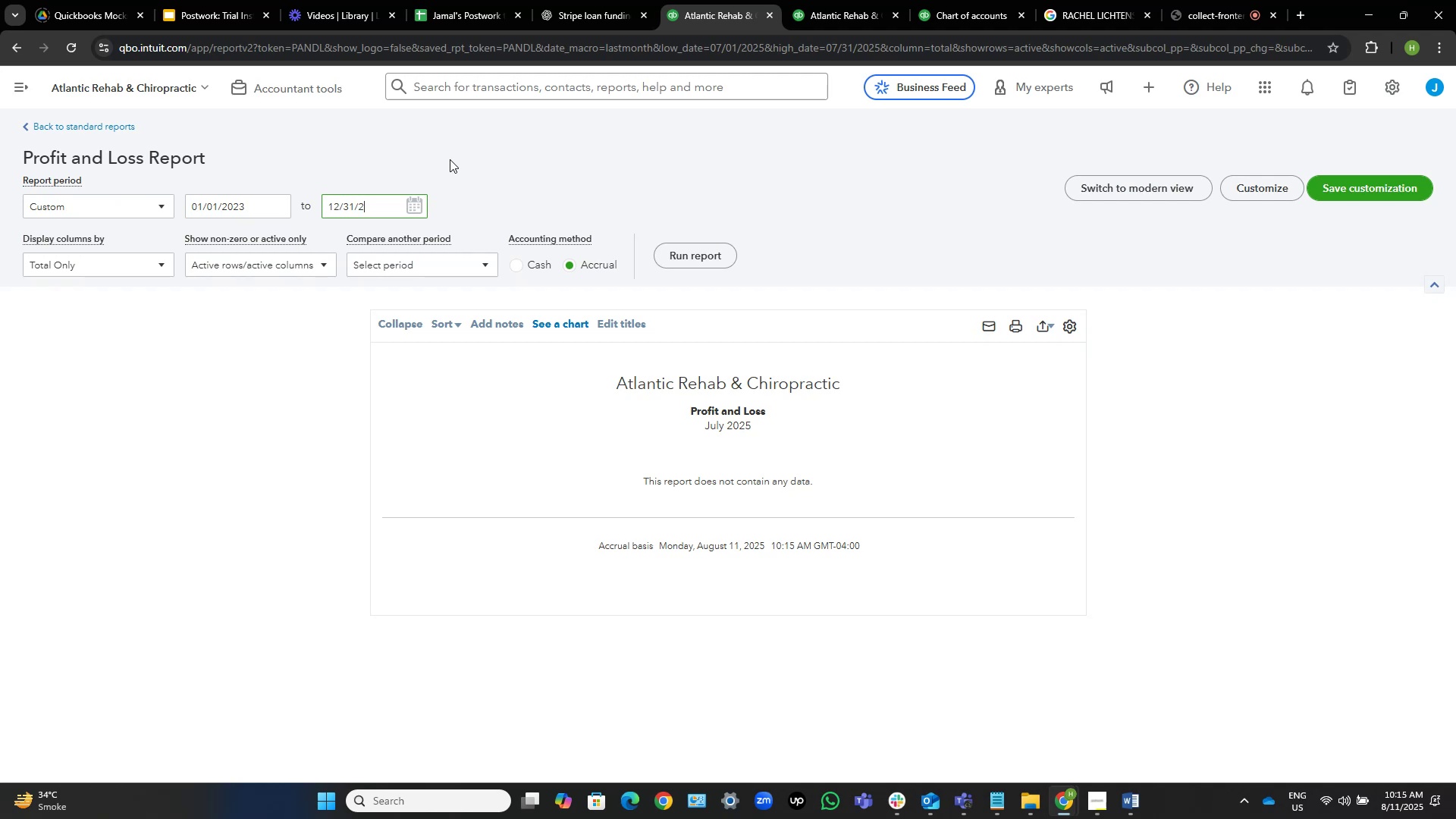 
key(Numpad3)
 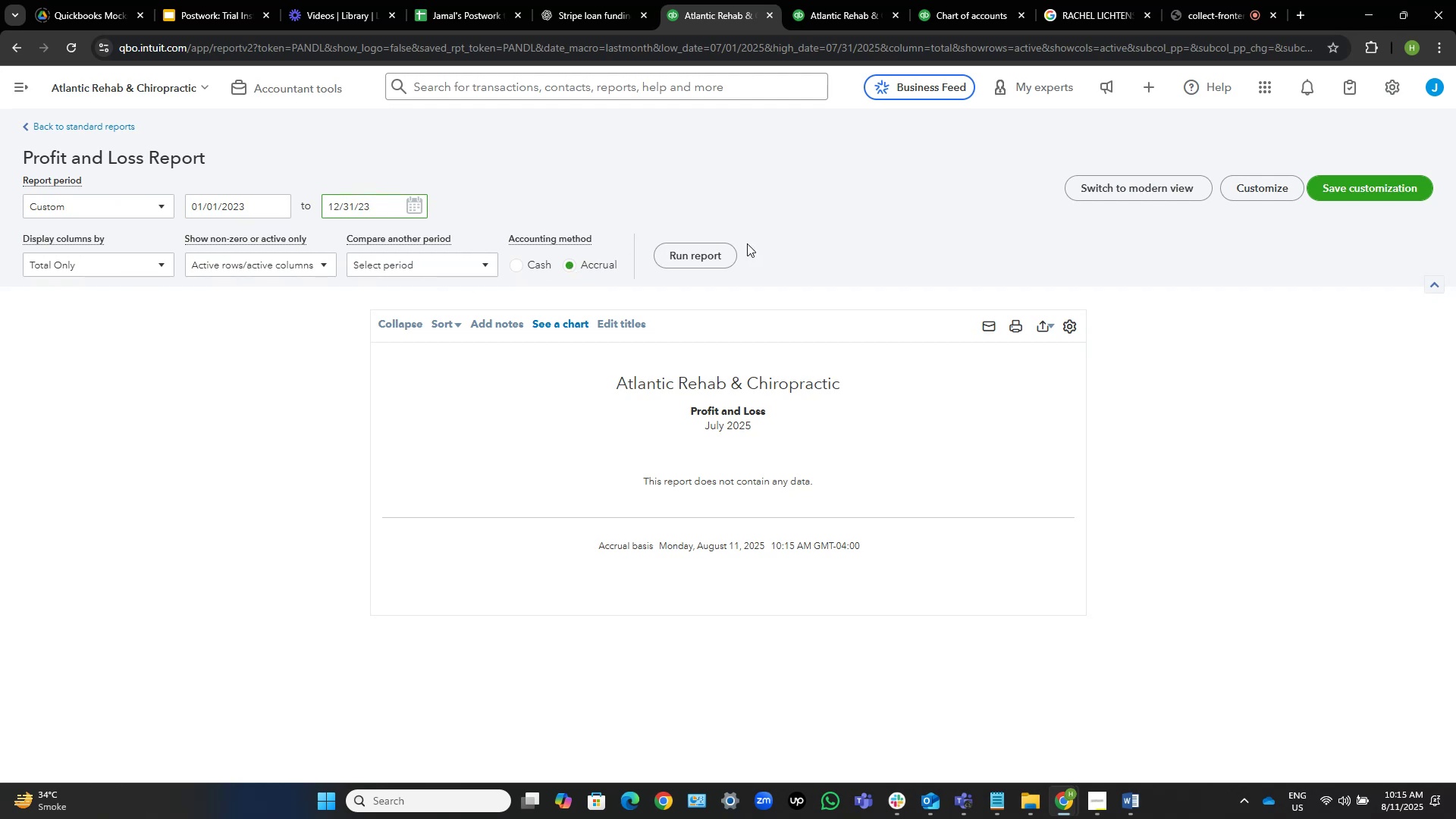 
left_click([705, 256])
 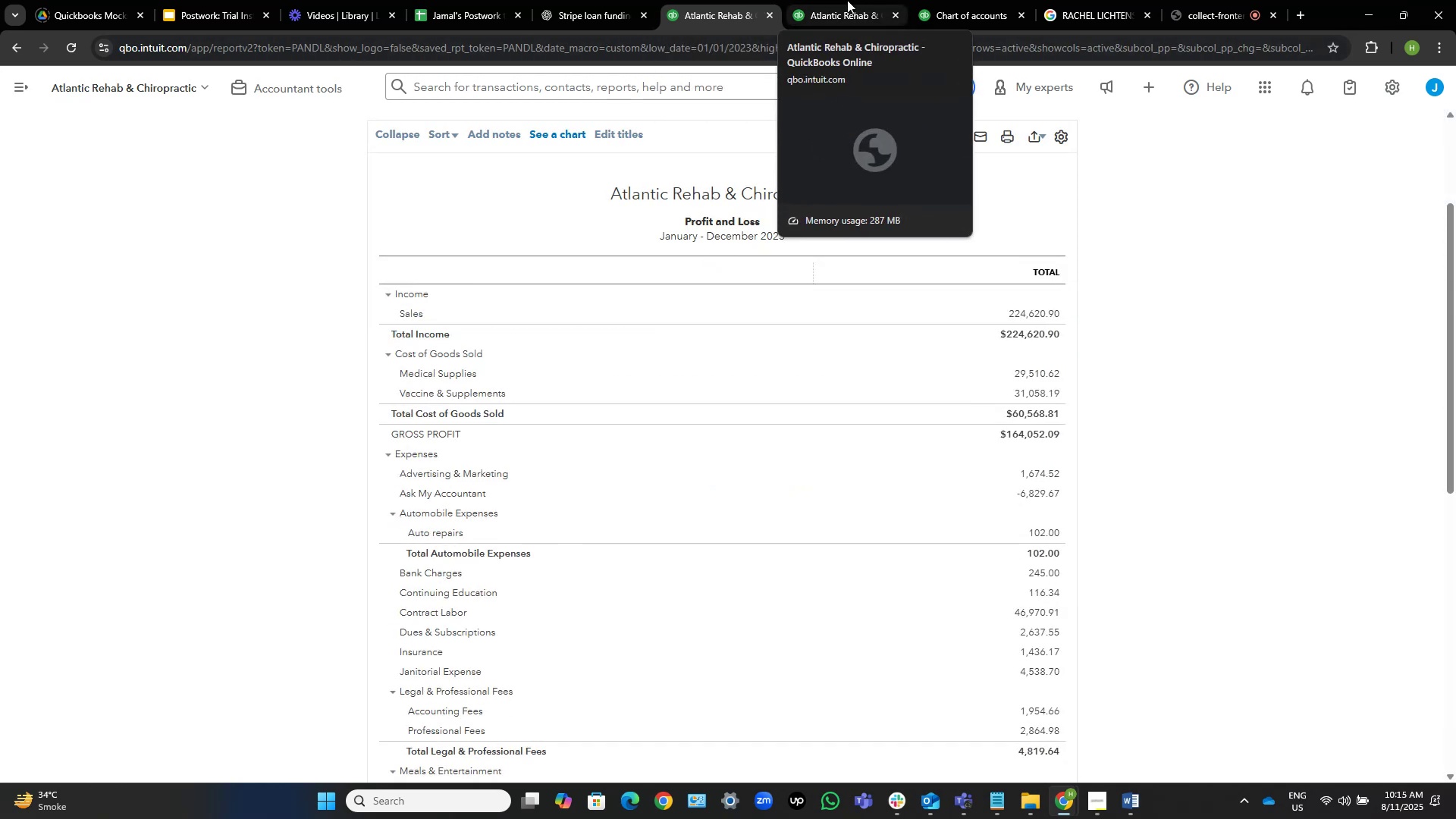 
left_click([841, 0])
 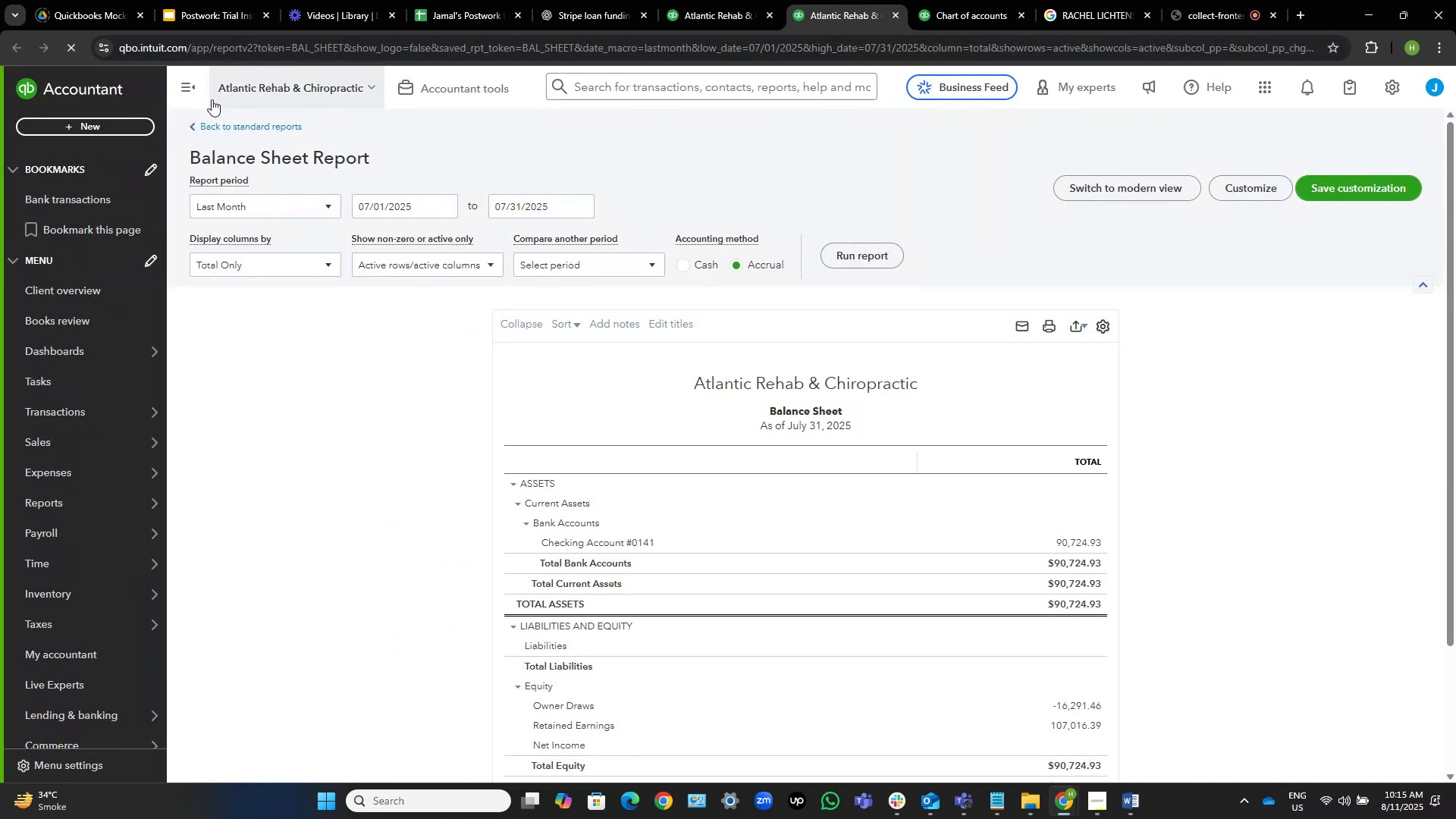 
left_click([191, 80])
 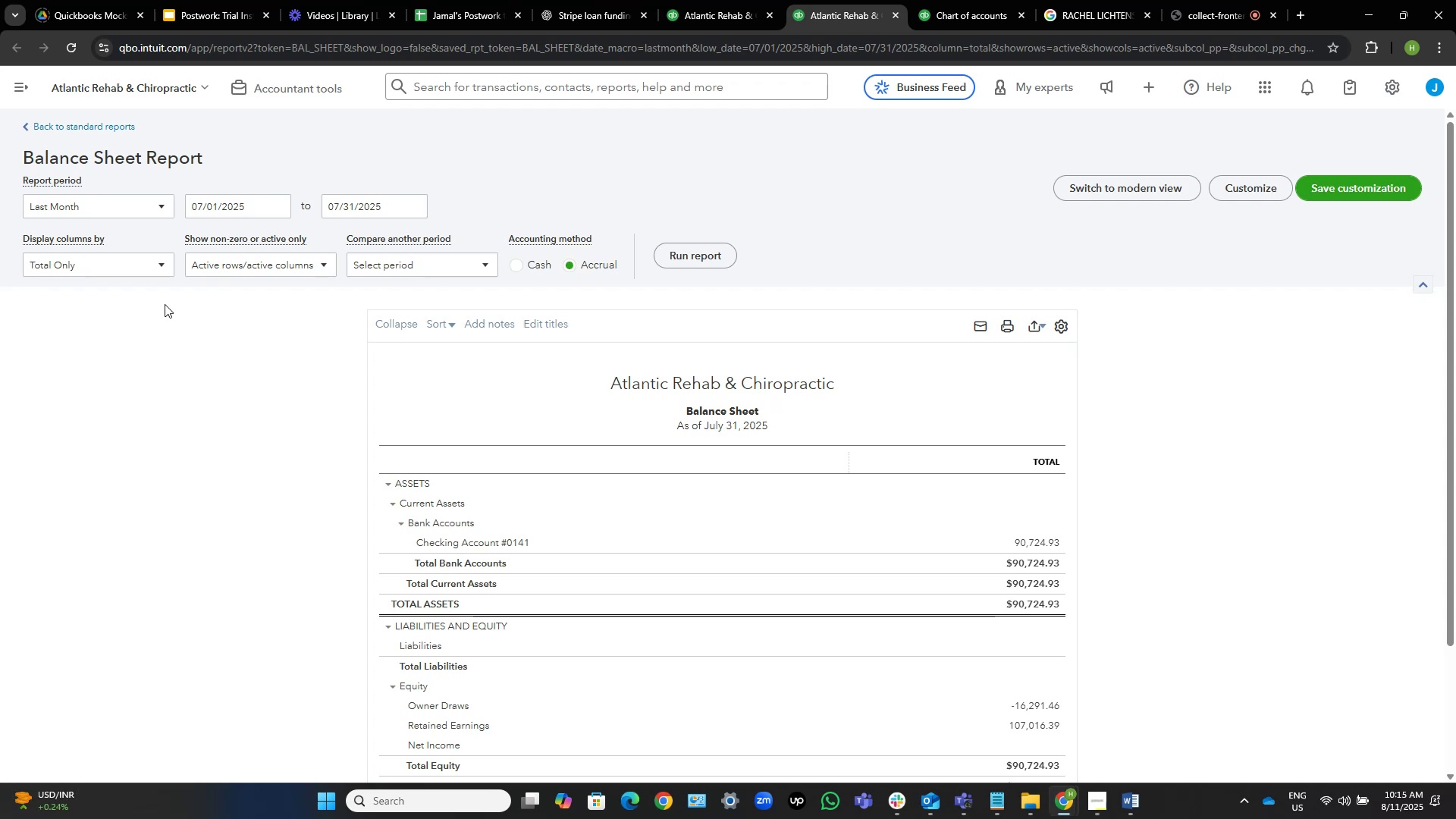 
left_click([249, 209])
 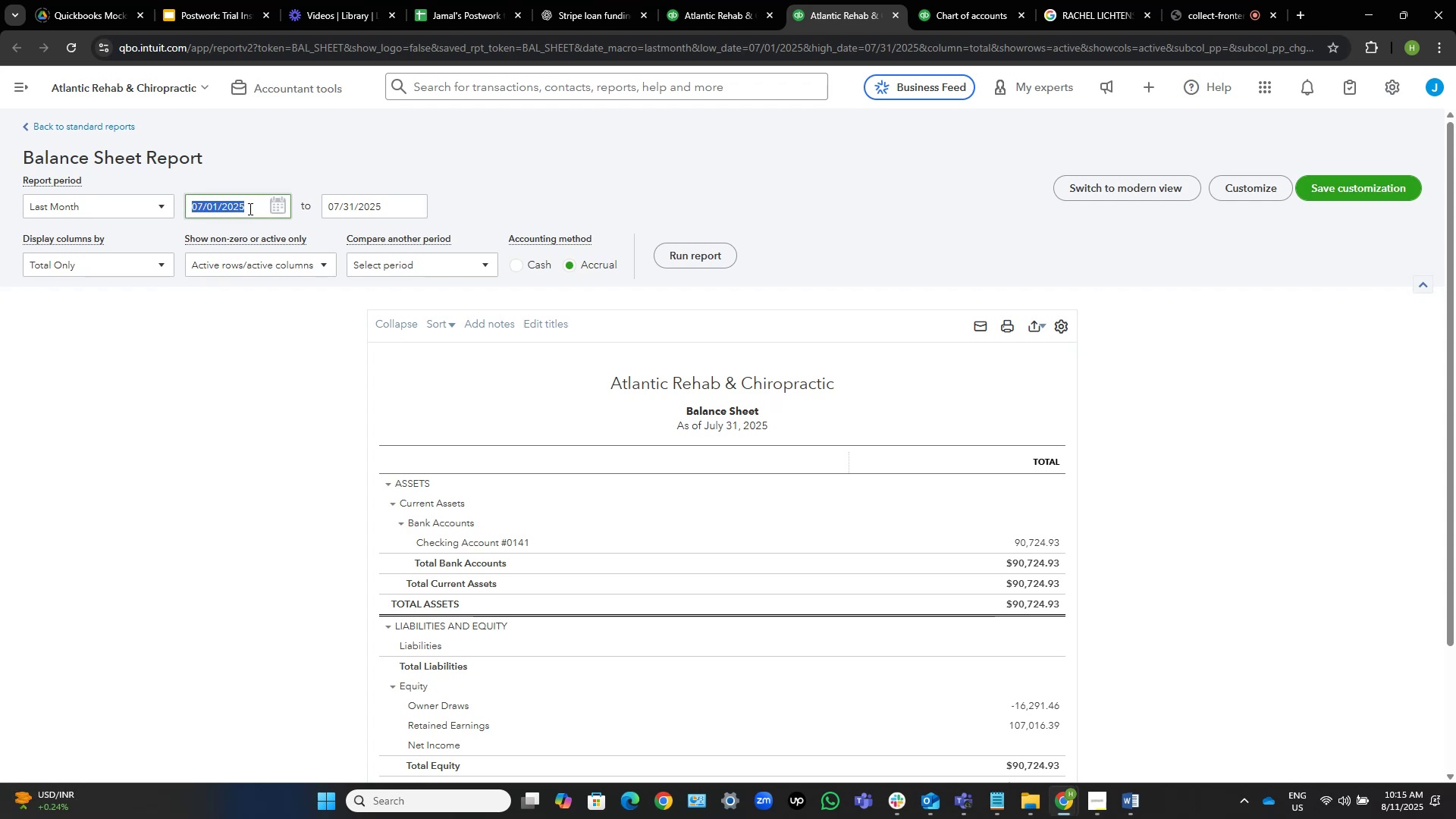 
key(Numpad1)
 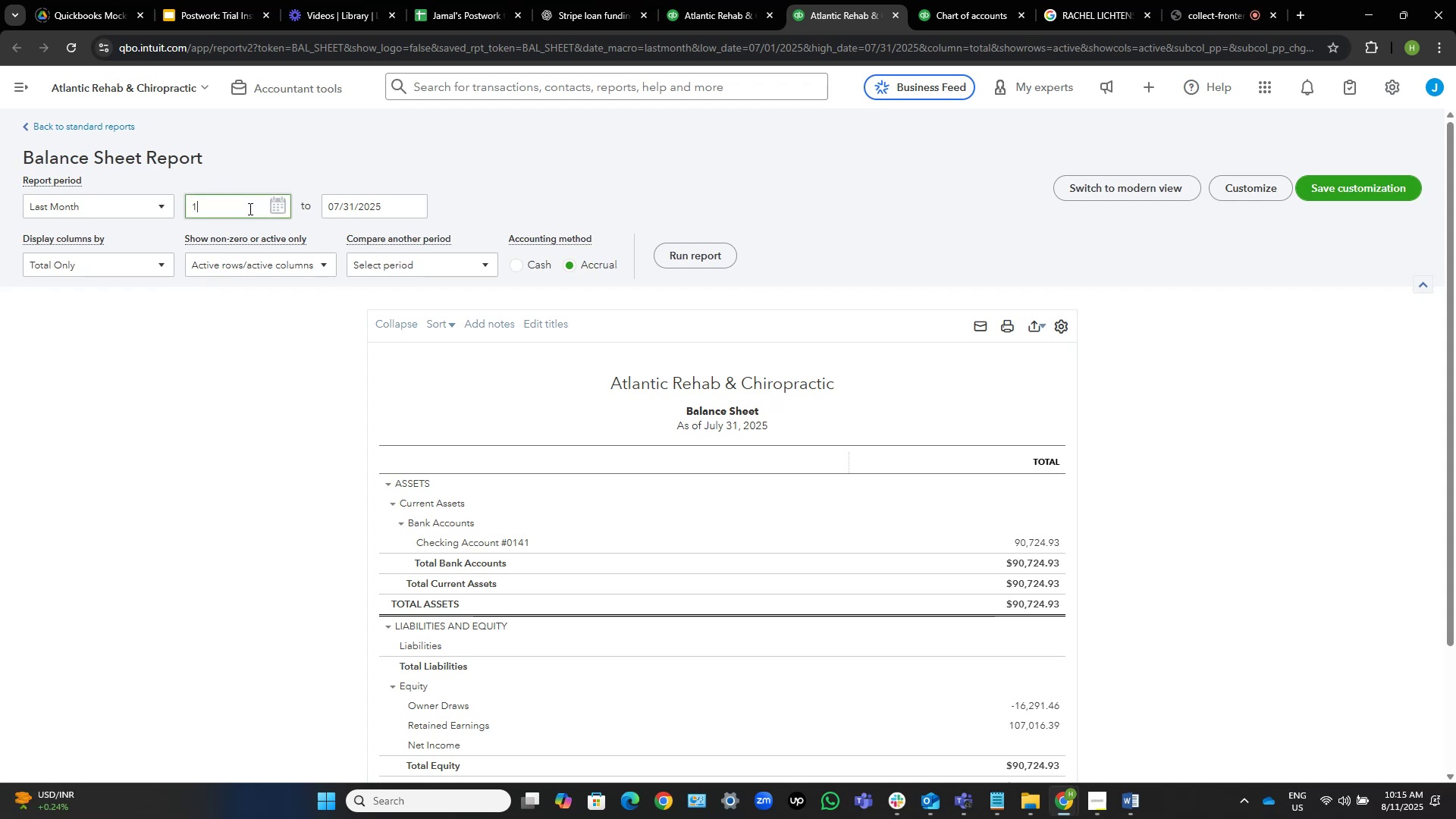 
key(NumpadDivide)
 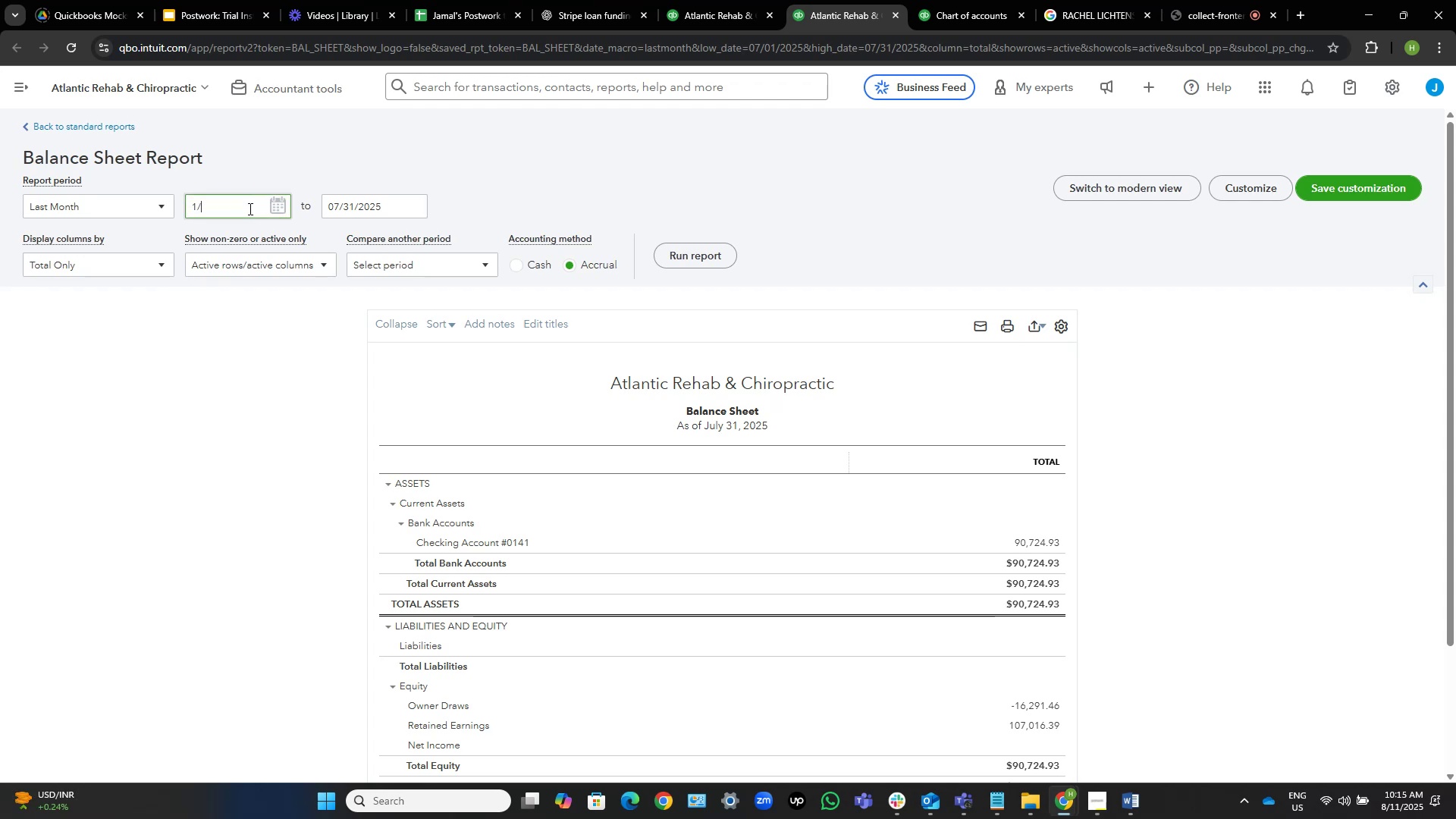 
key(Numpad1)
 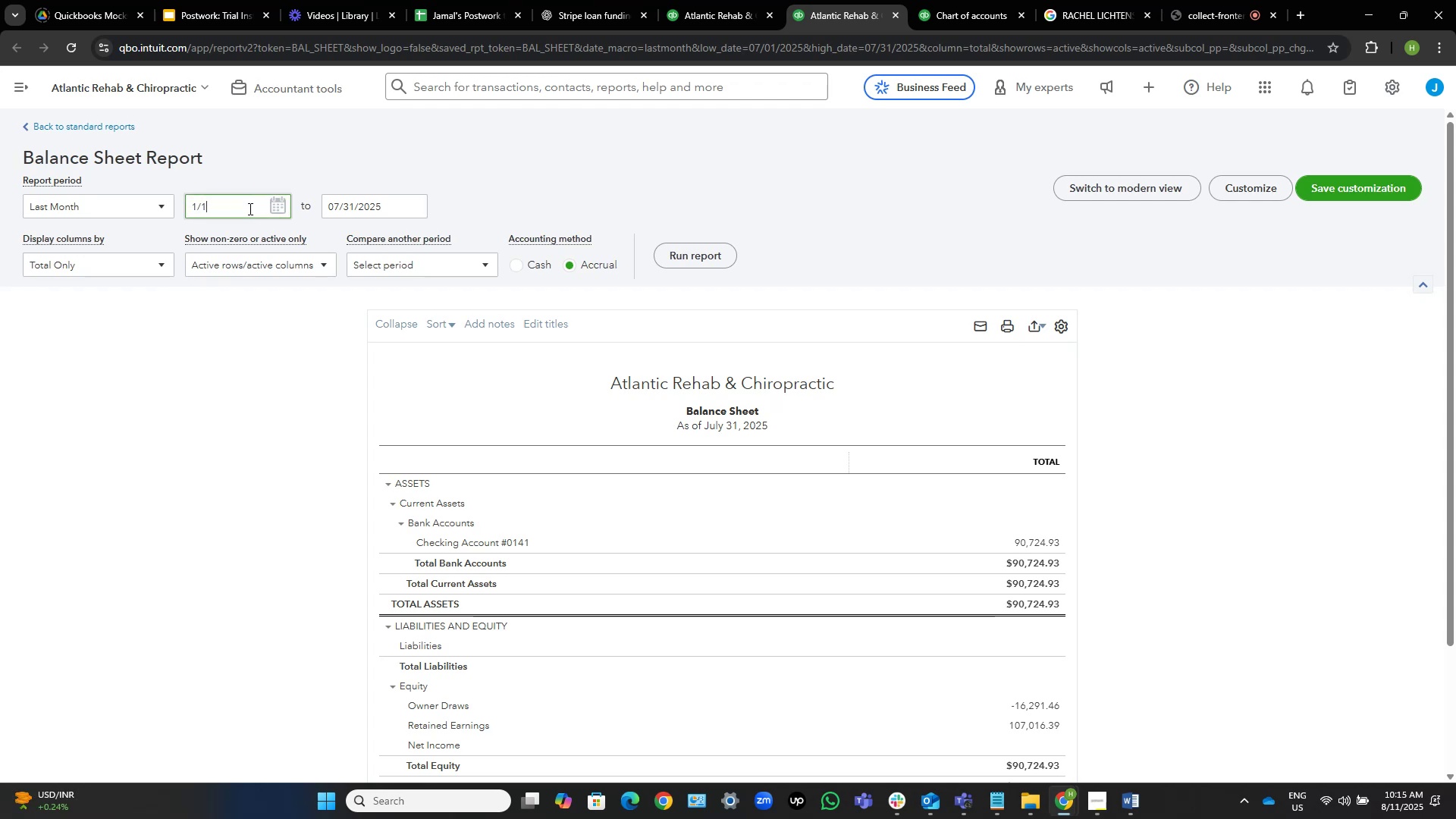 
key(NumpadDivide)
 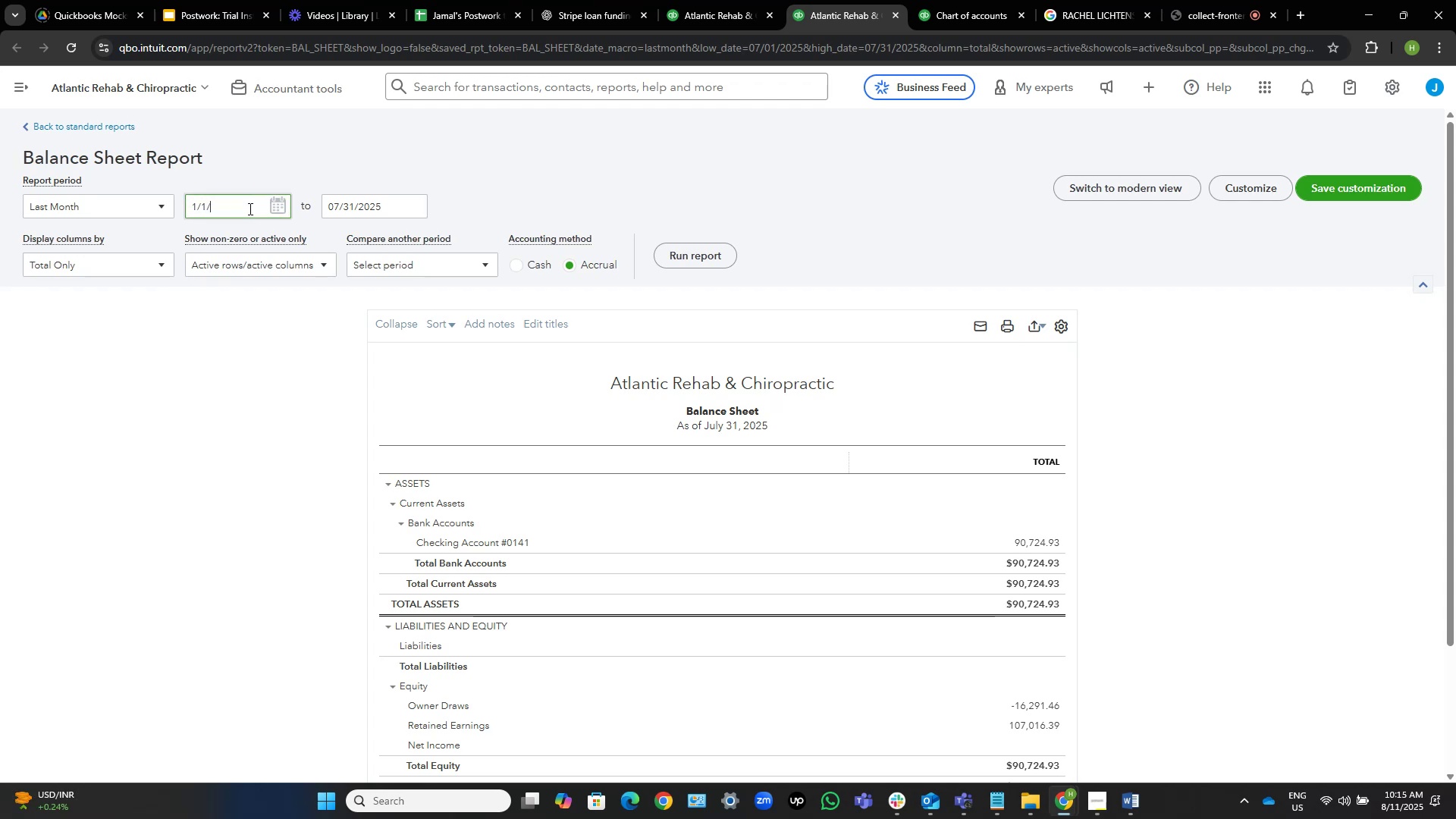 
key(Numpad2)
 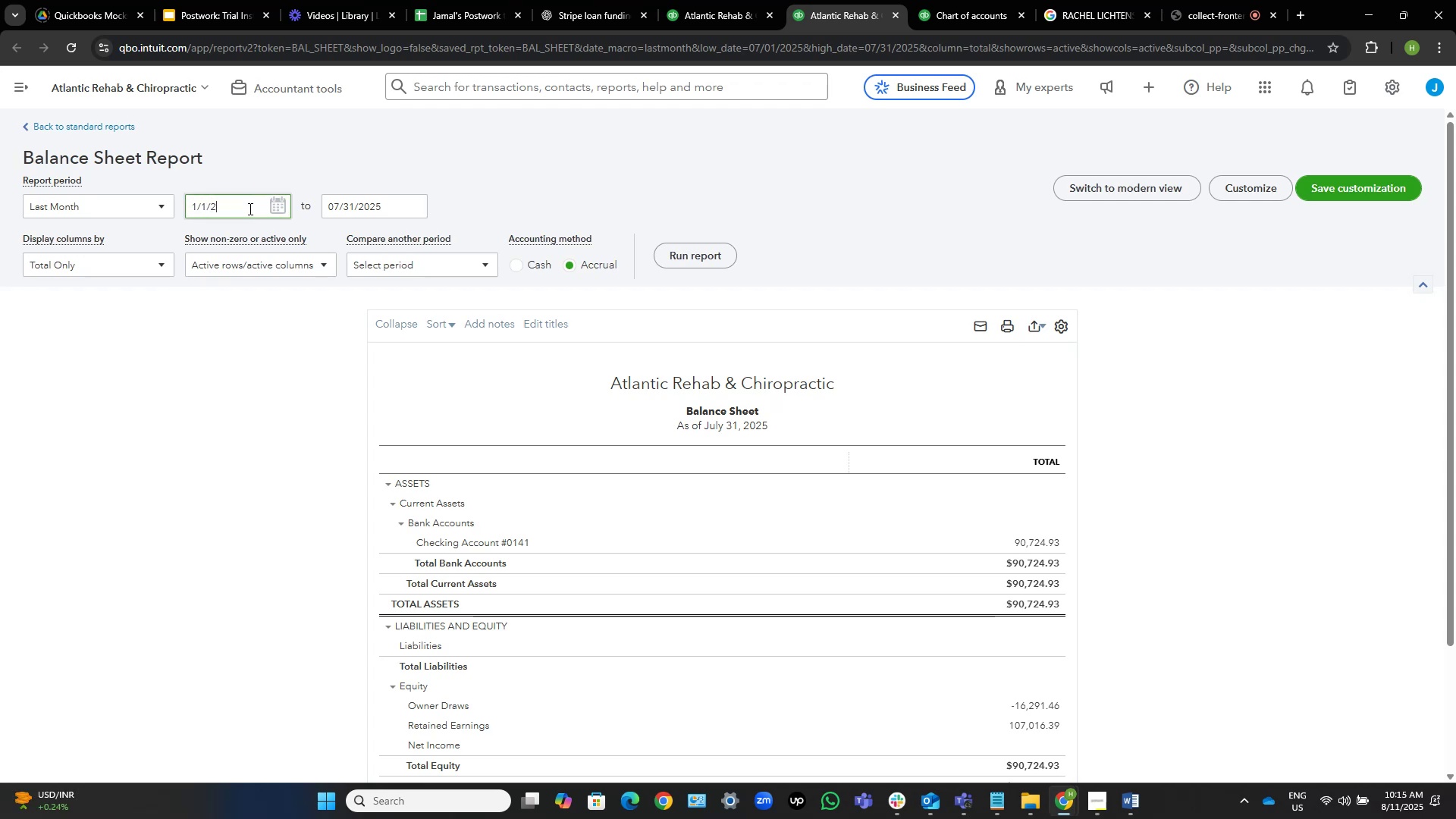 
key(Numpad3)
 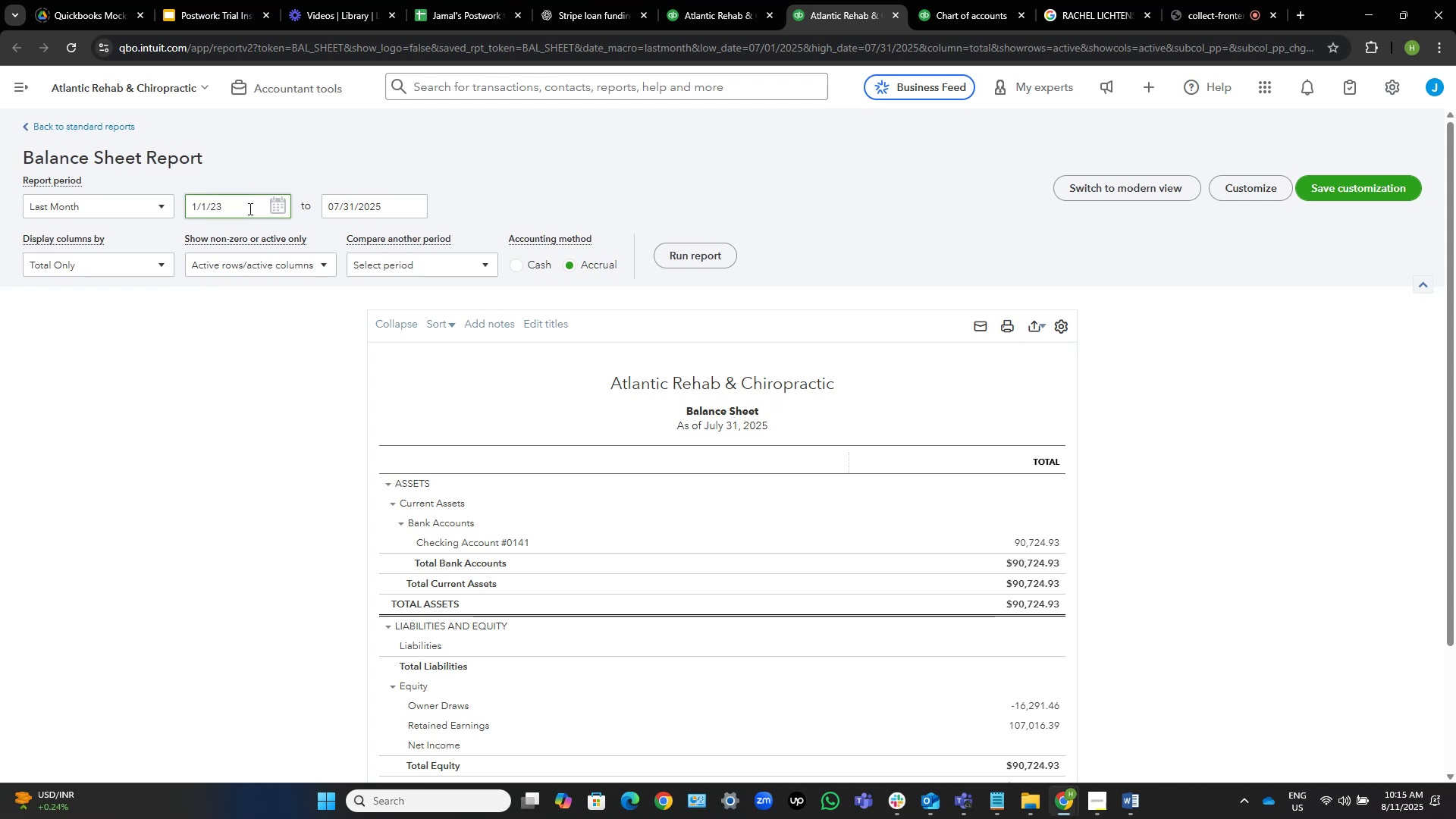 
key(Tab)
 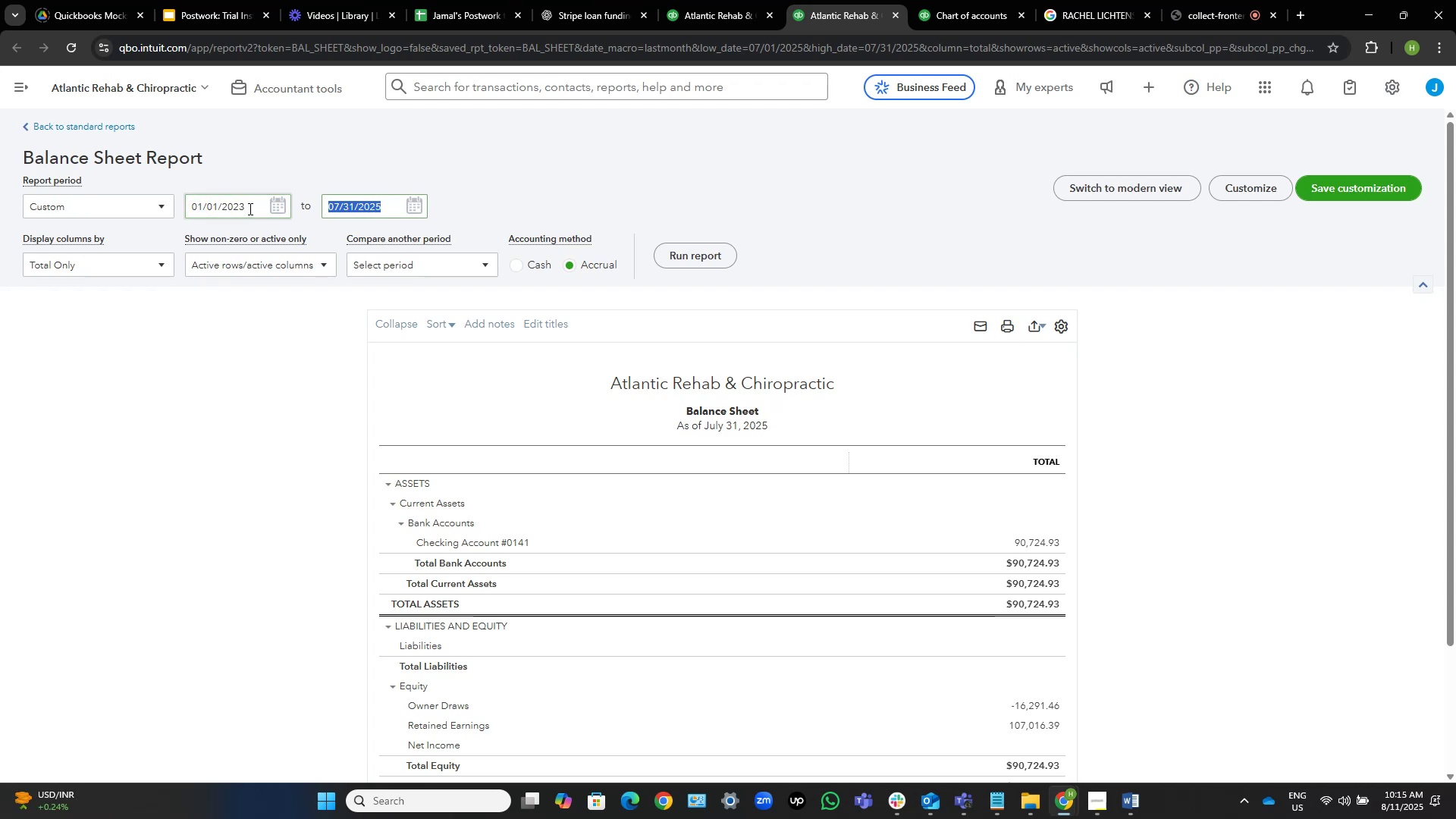 
key(Numpad1)
 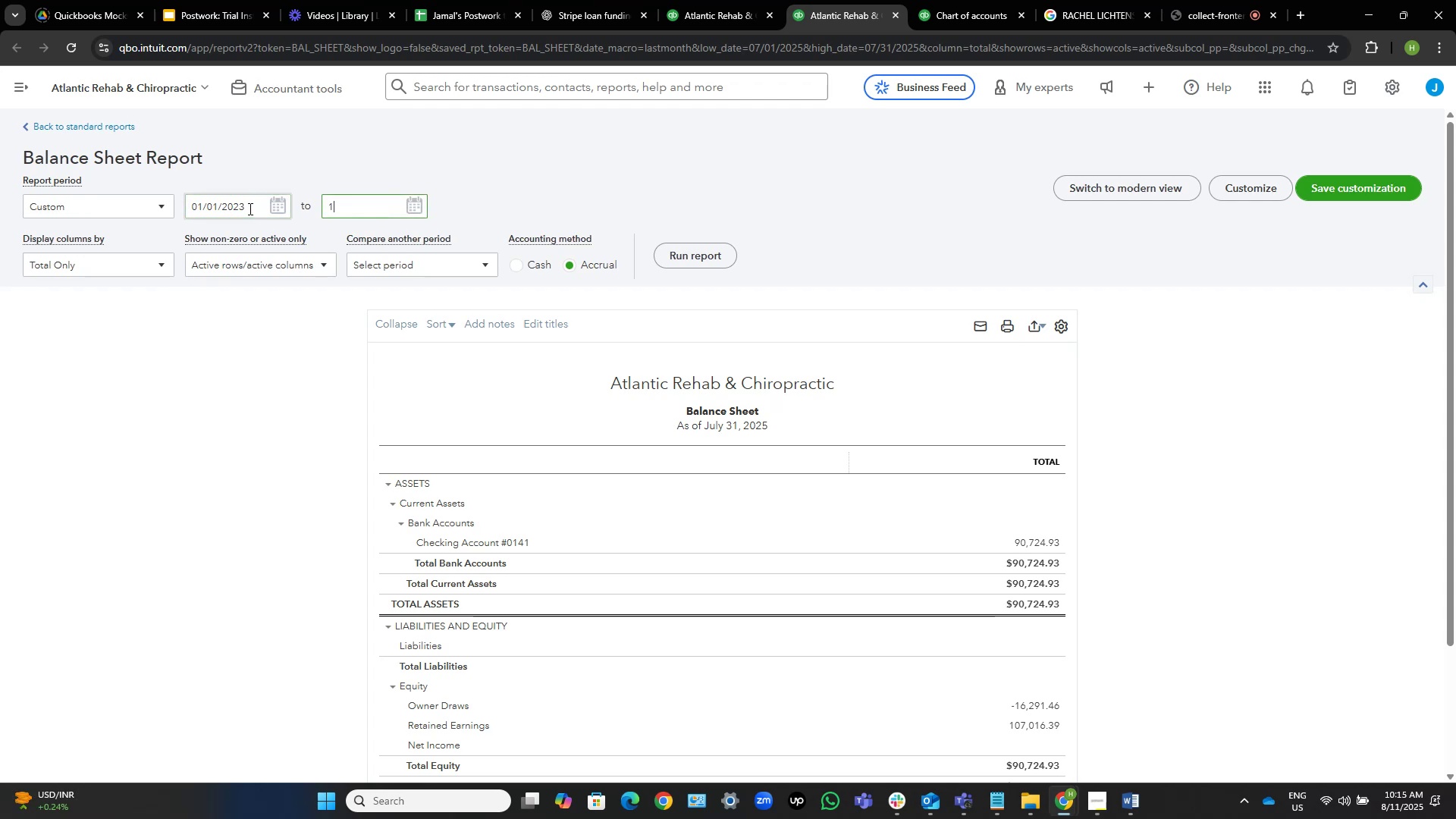 
key(Numpad2)
 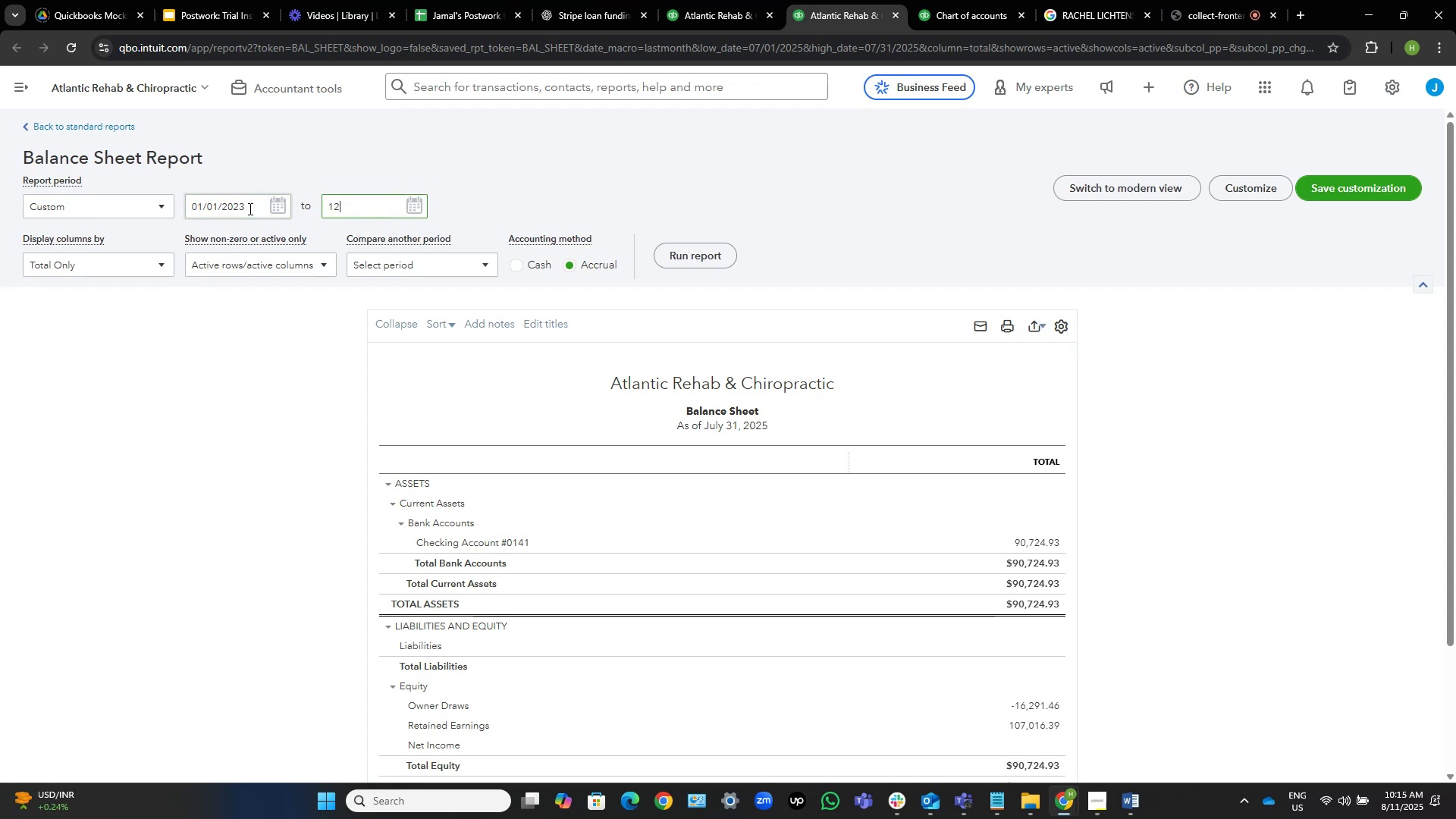 
key(NumpadDivide)
 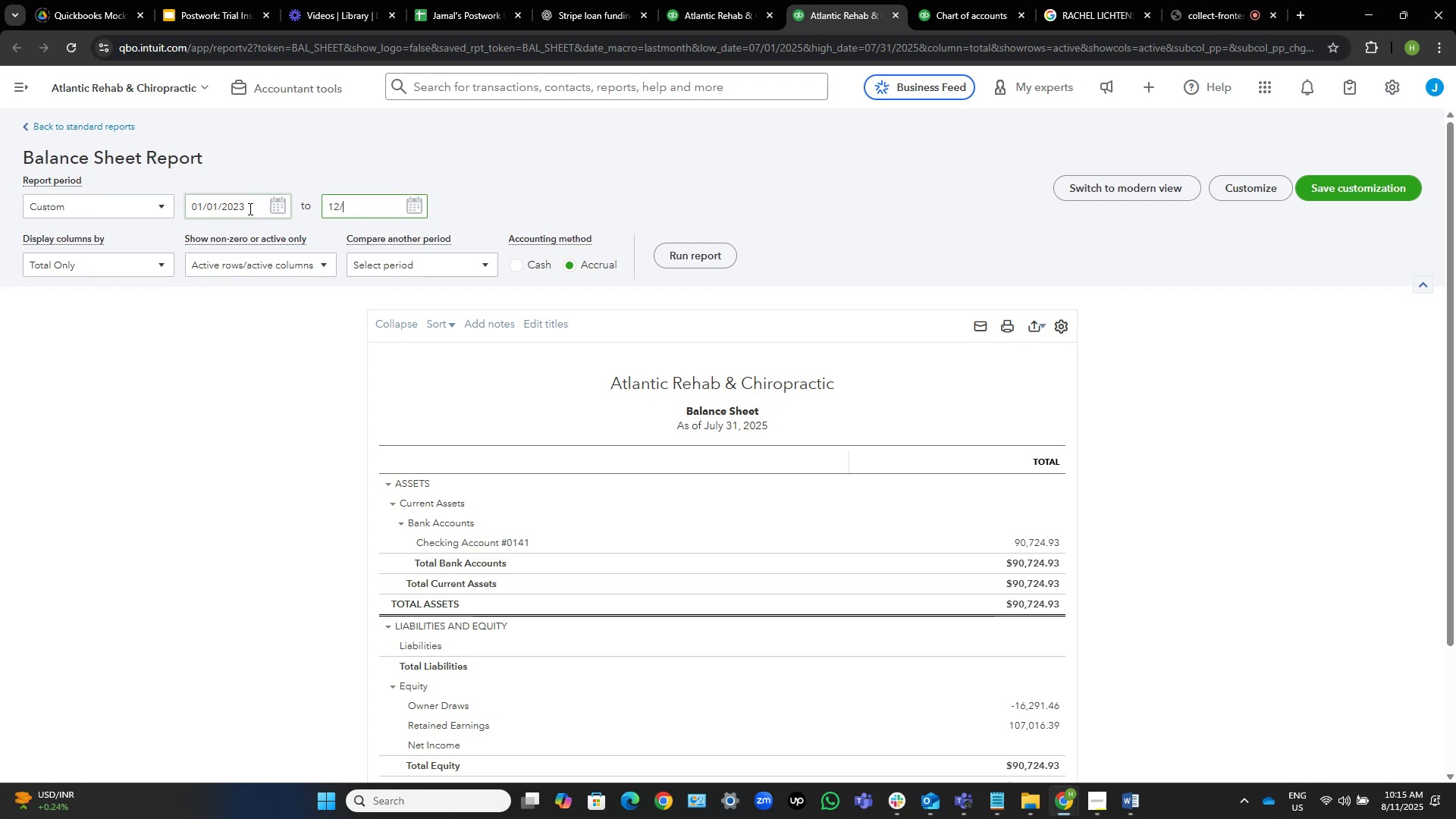 
key(Numpad3)
 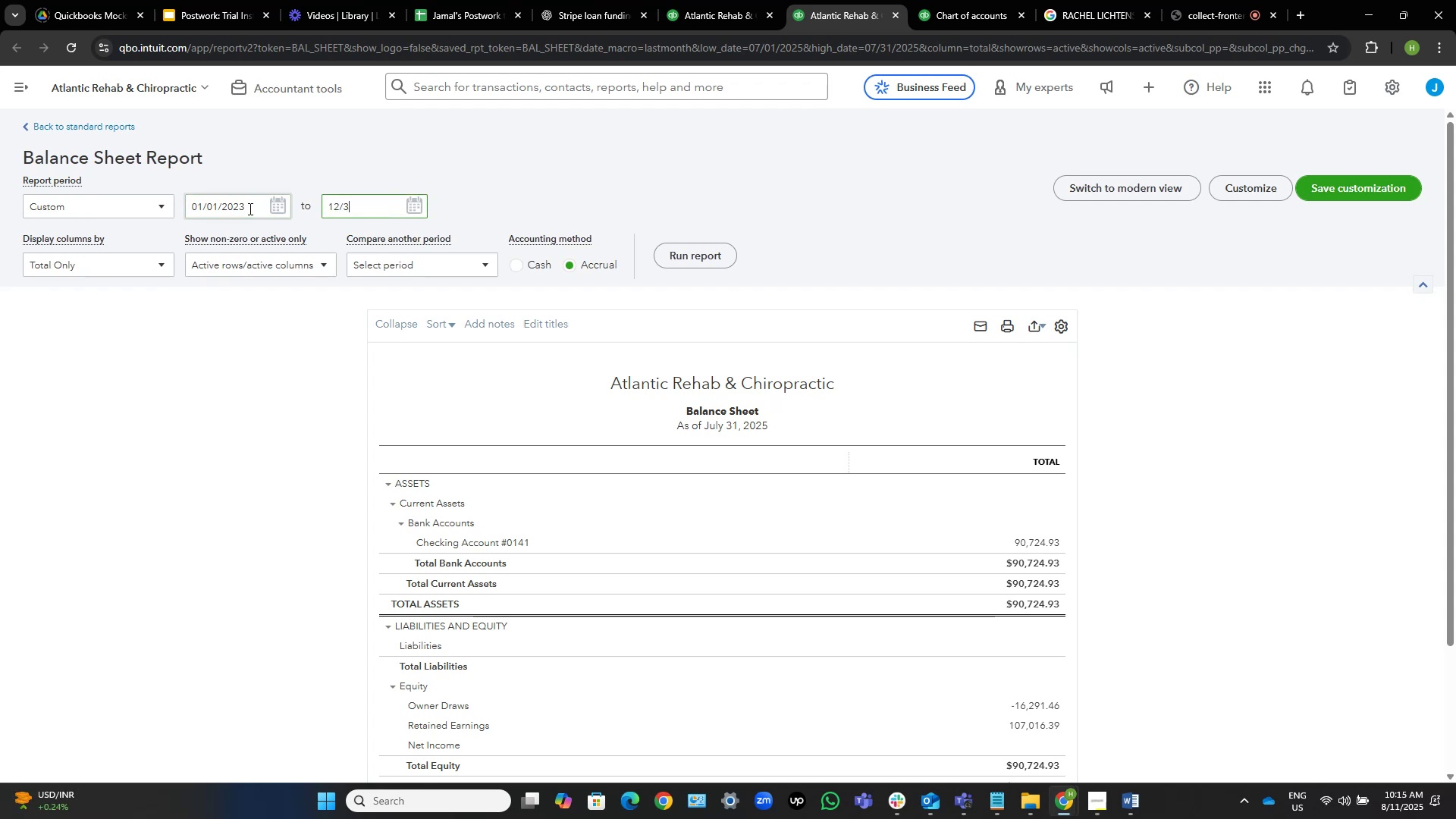 
key(Numpad1)
 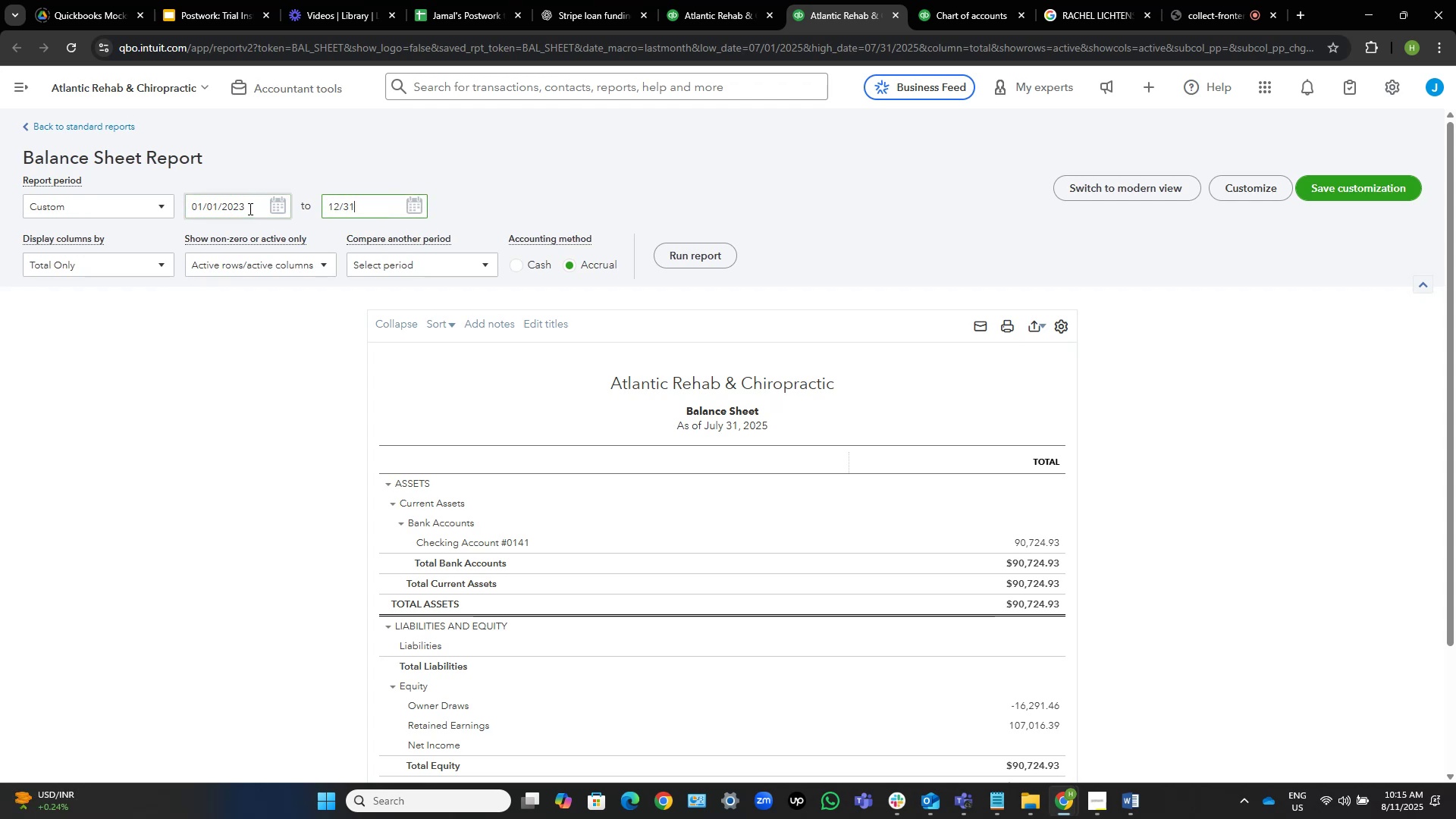 
key(NumpadDivide)
 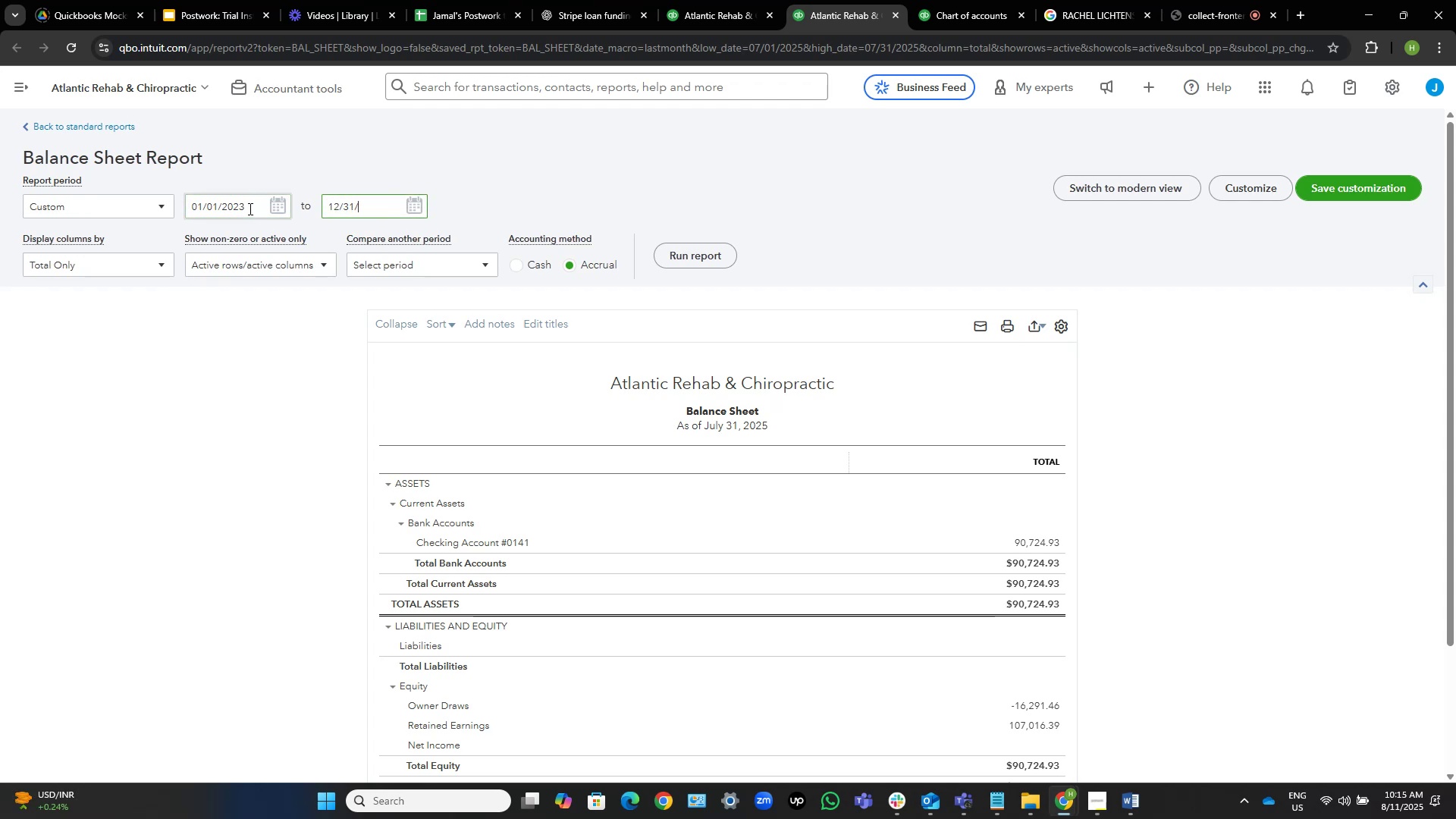 
key(Numpad2)
 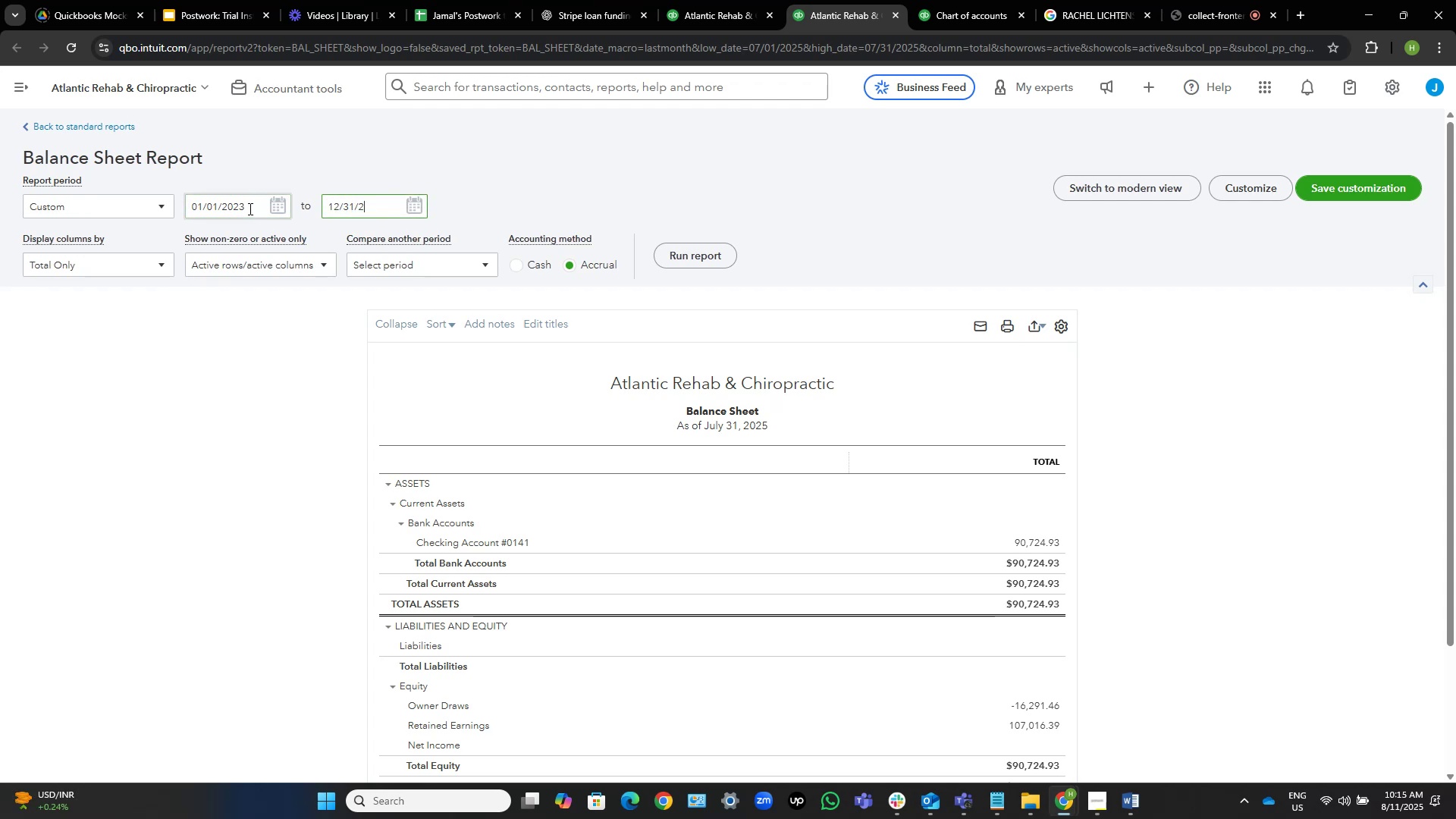 
key(Numpad3)
 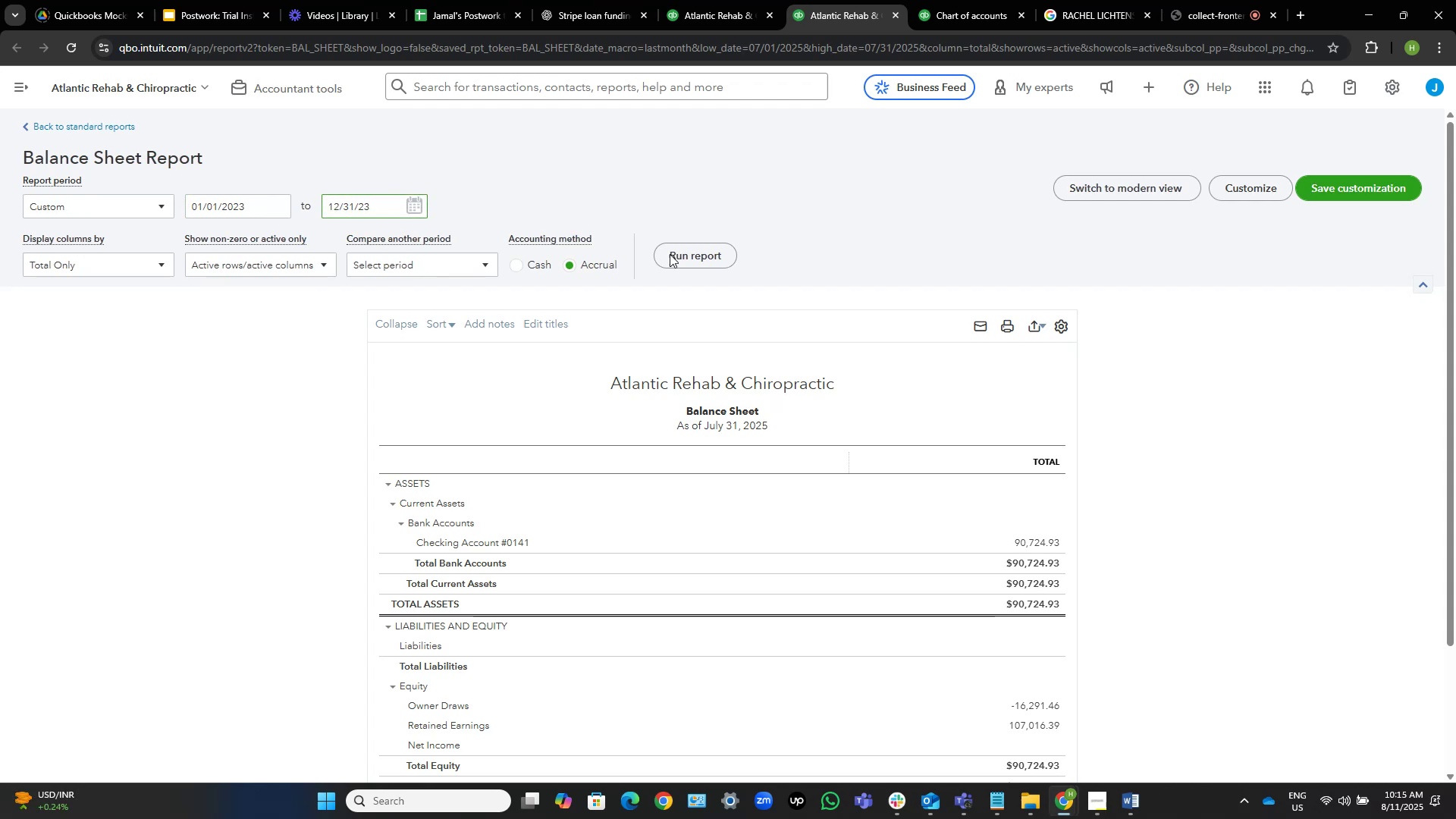 
left_click([708, 251])
 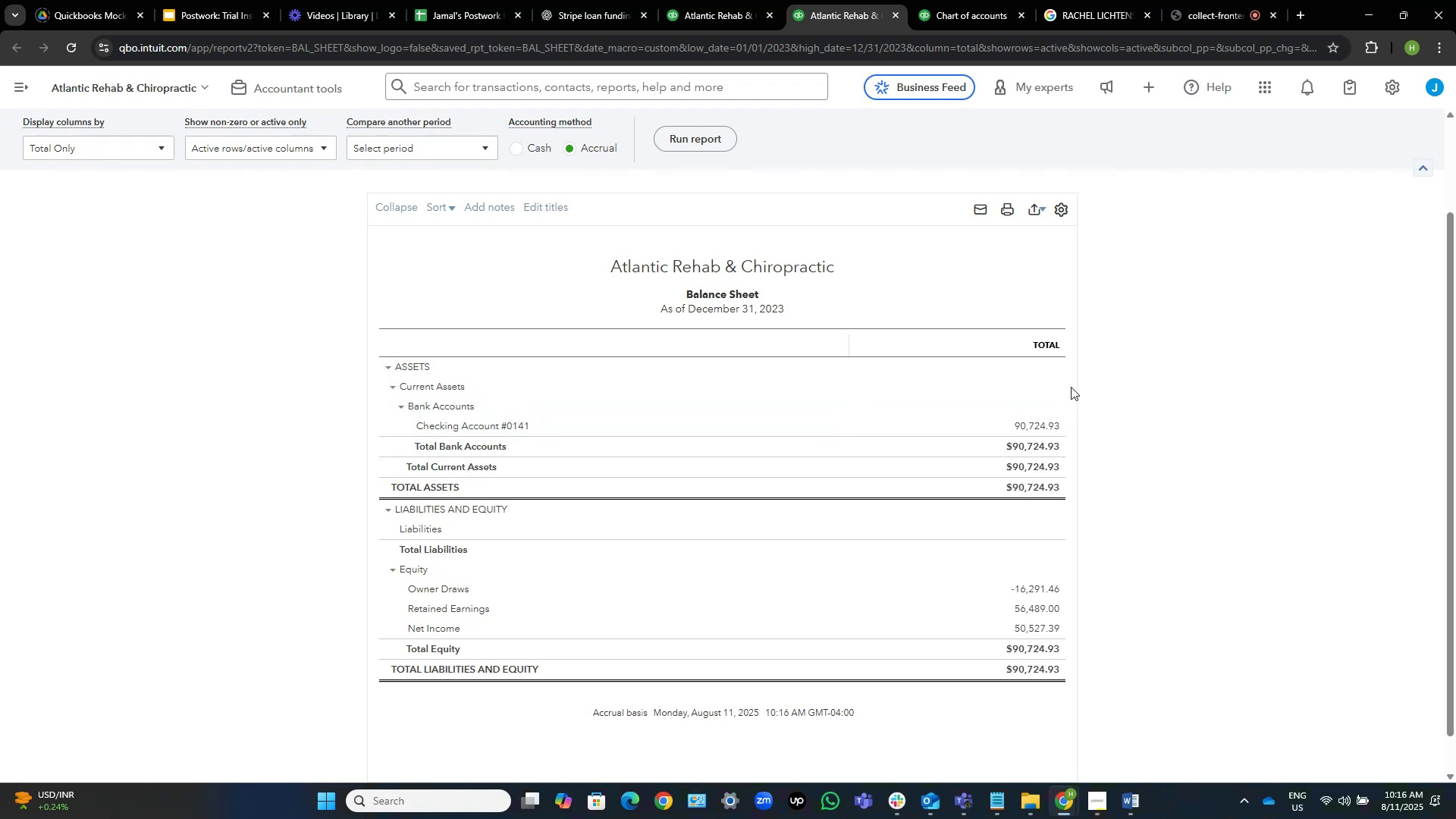 
wait(17.78)
 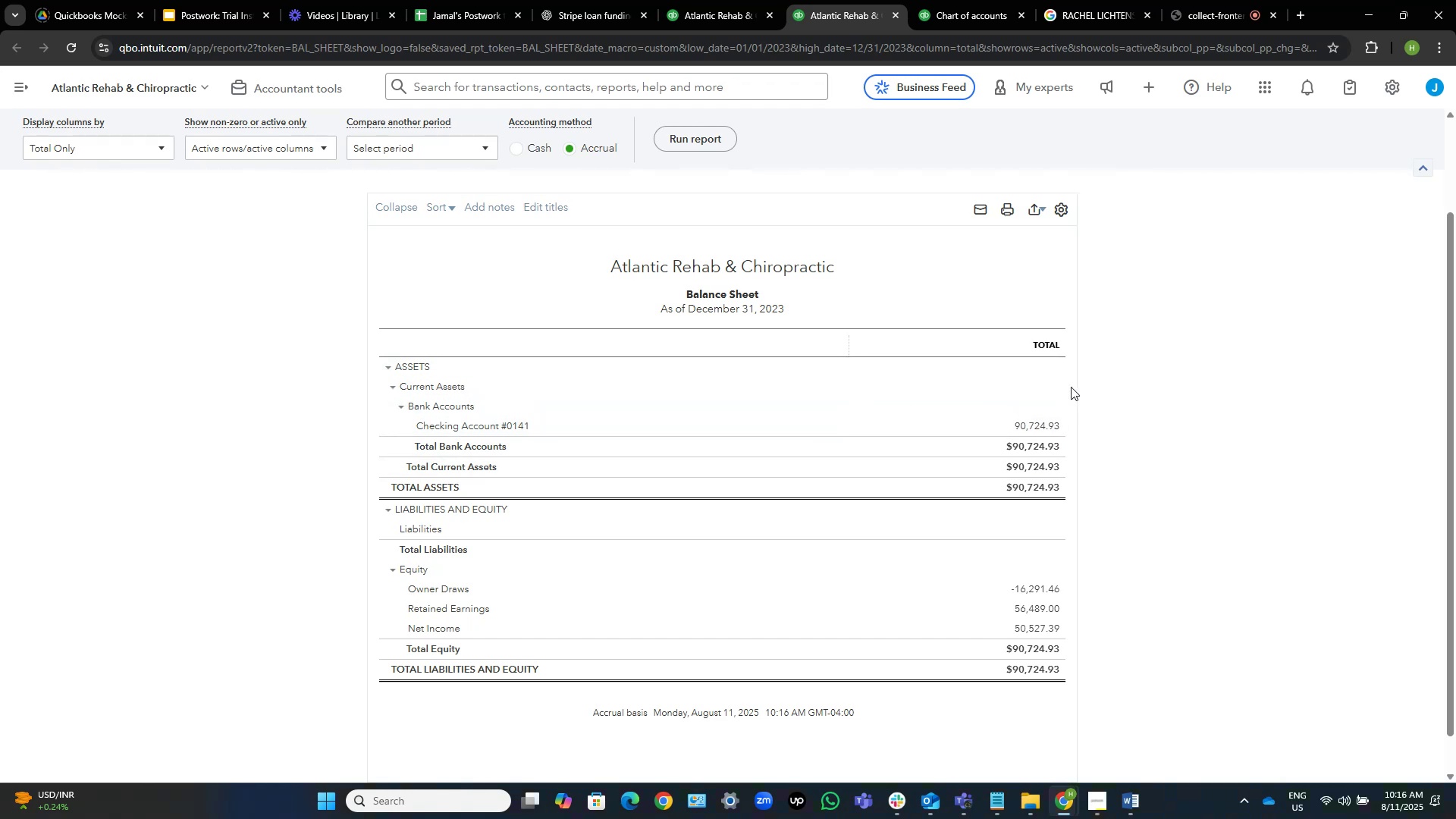 
left_click([322, 83])
 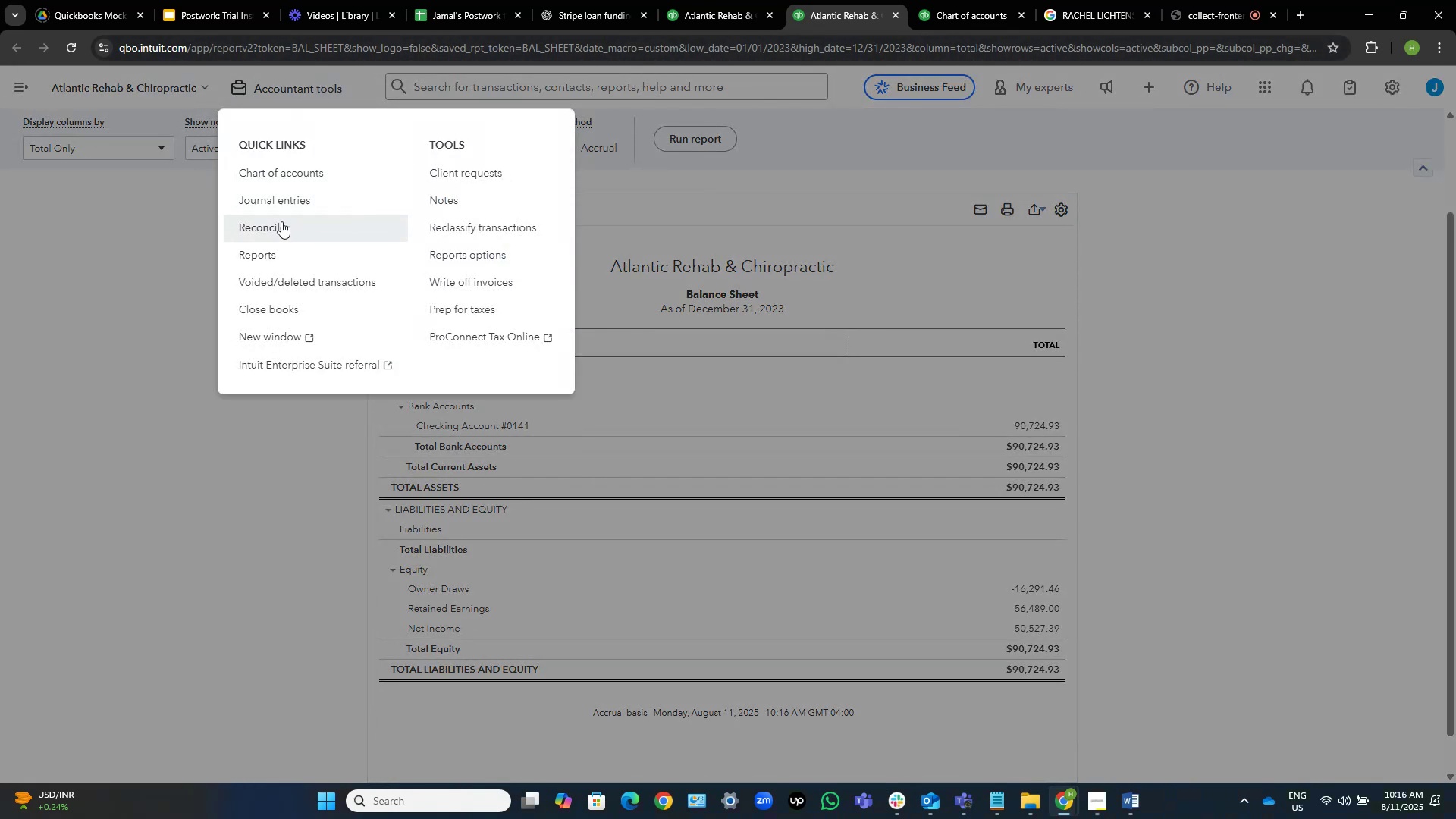 
right_click([279, 226])
 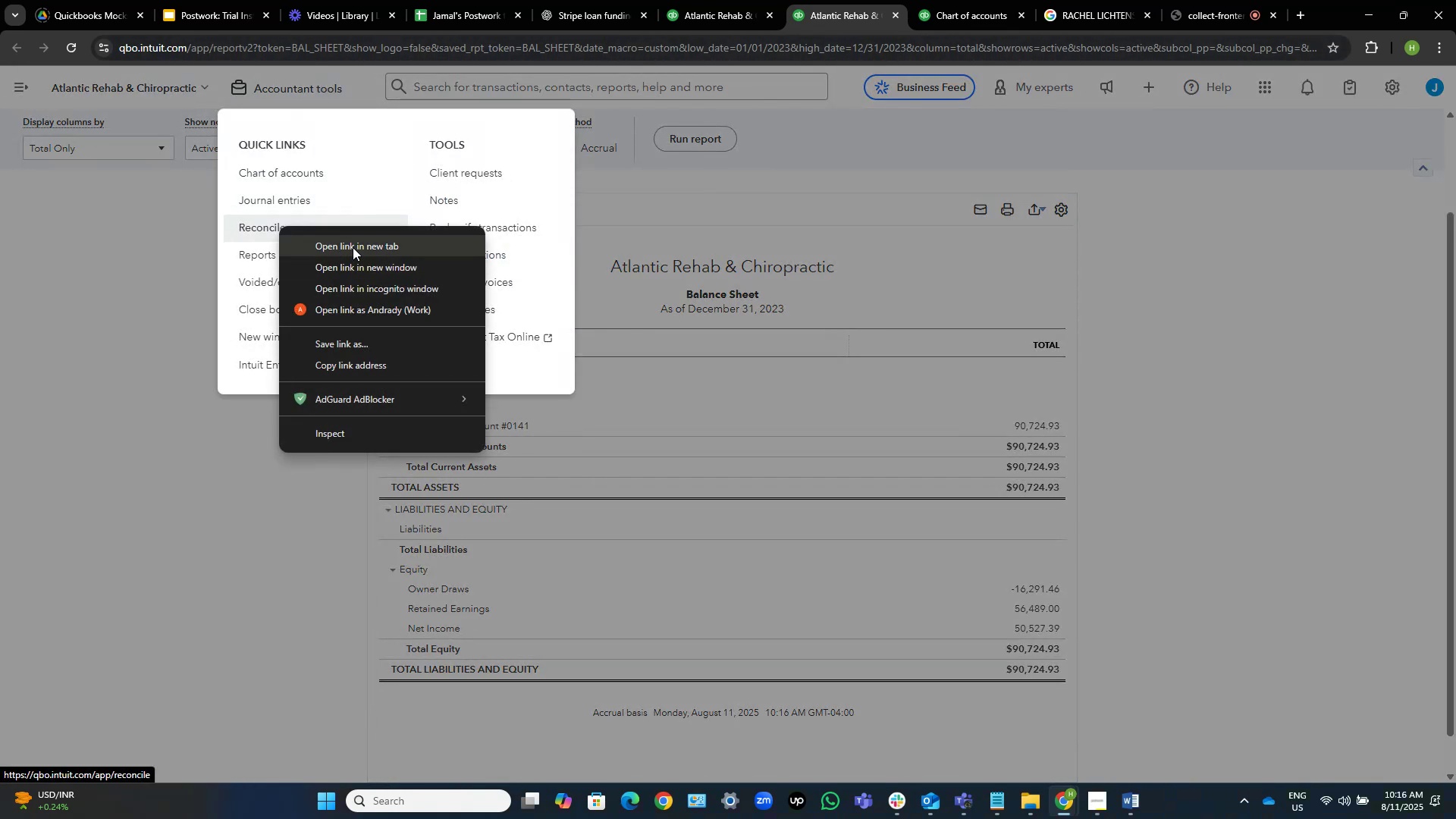 
left_click([355, 241])
 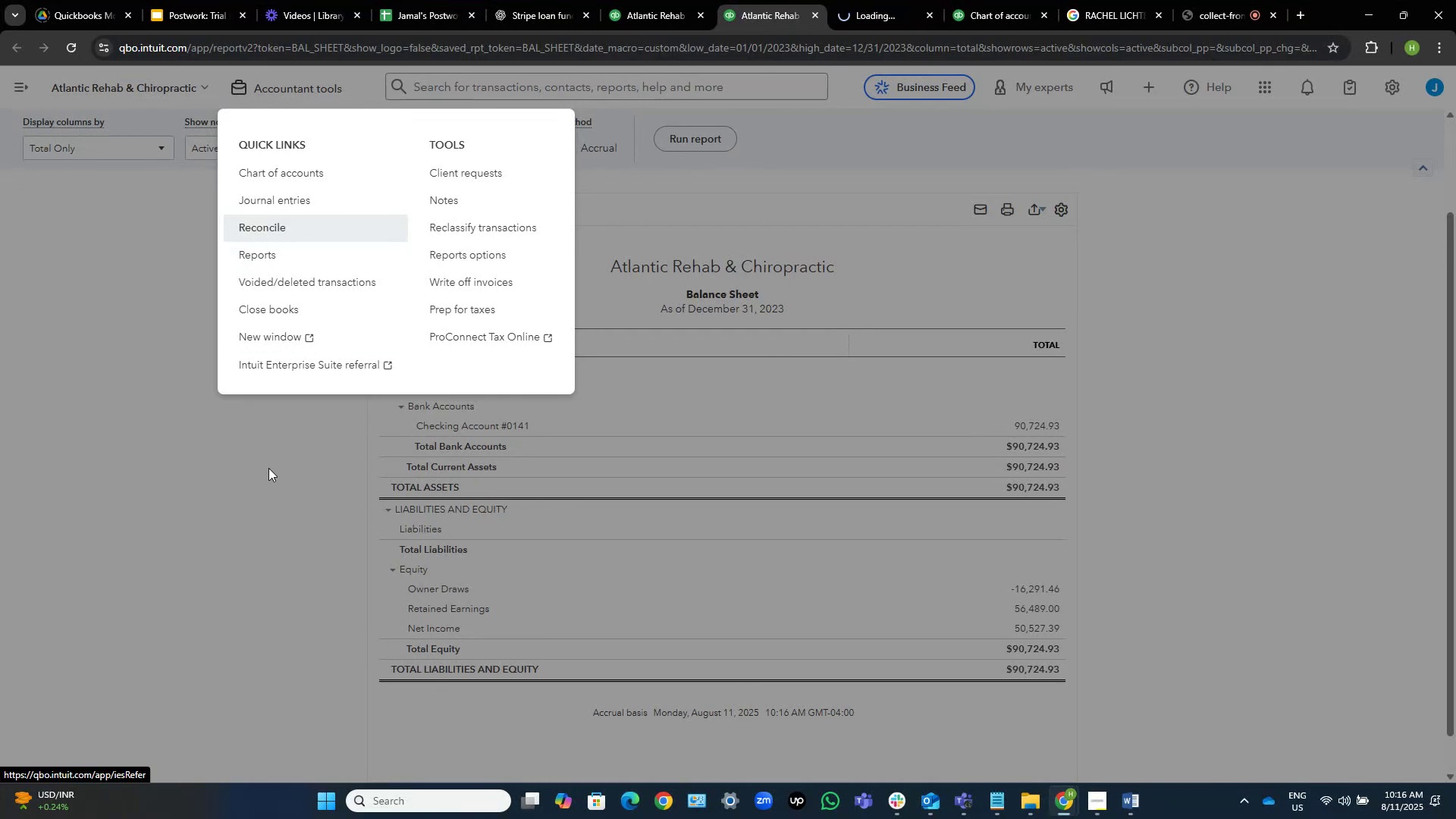 
left_click([268, 469])
 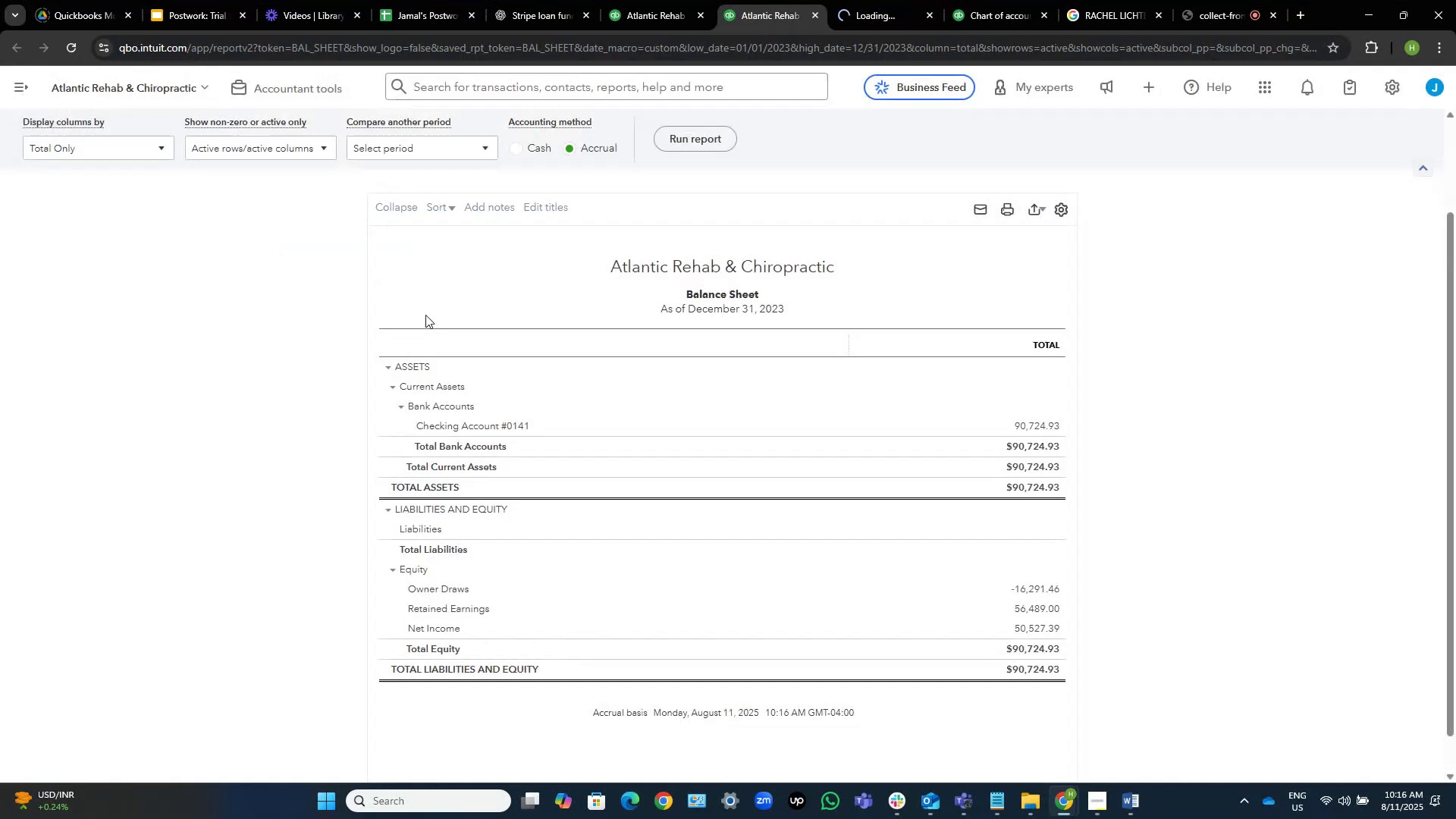 
mouse_move([840, -4])
 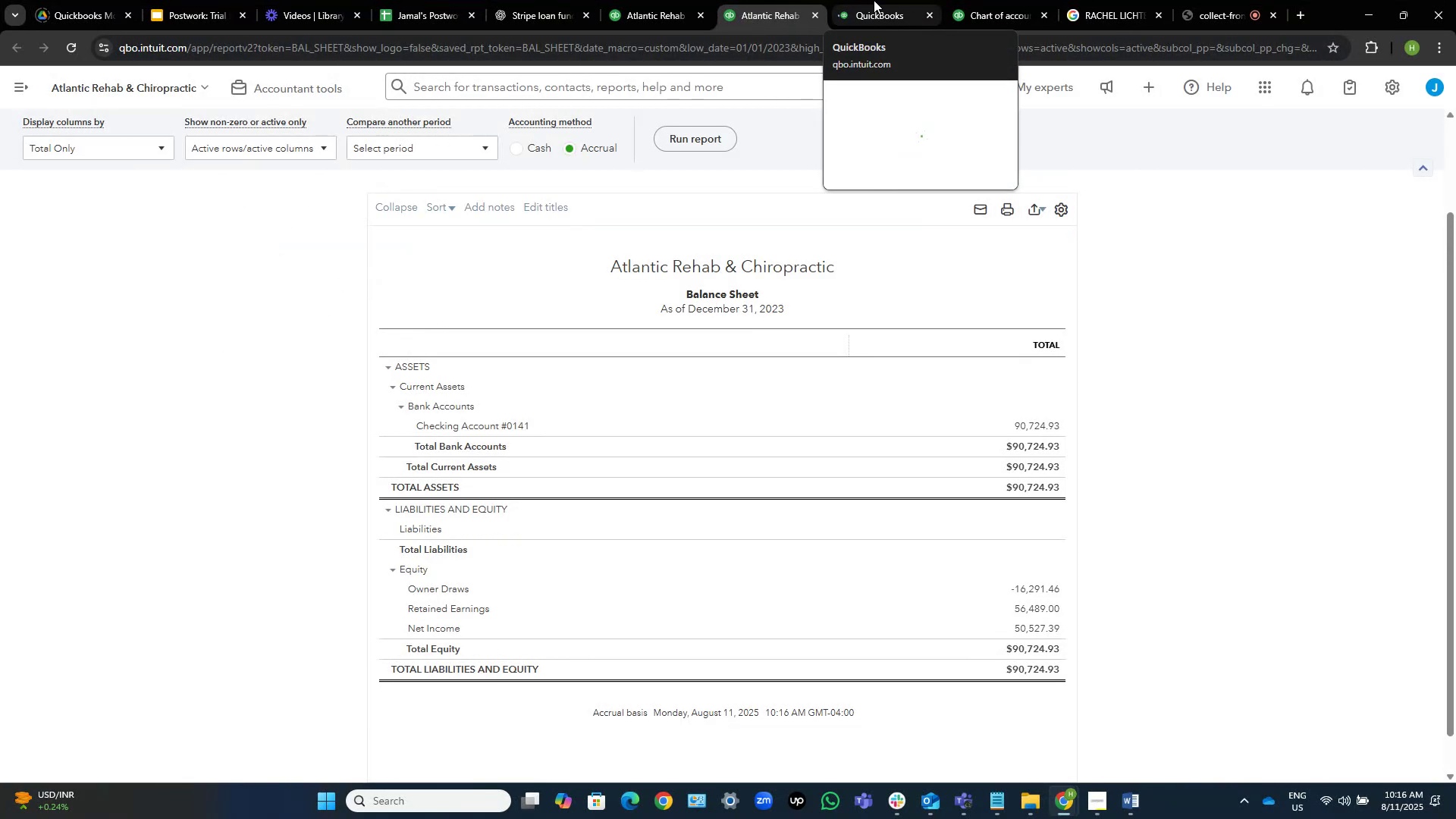 
left_click([874, 0])
 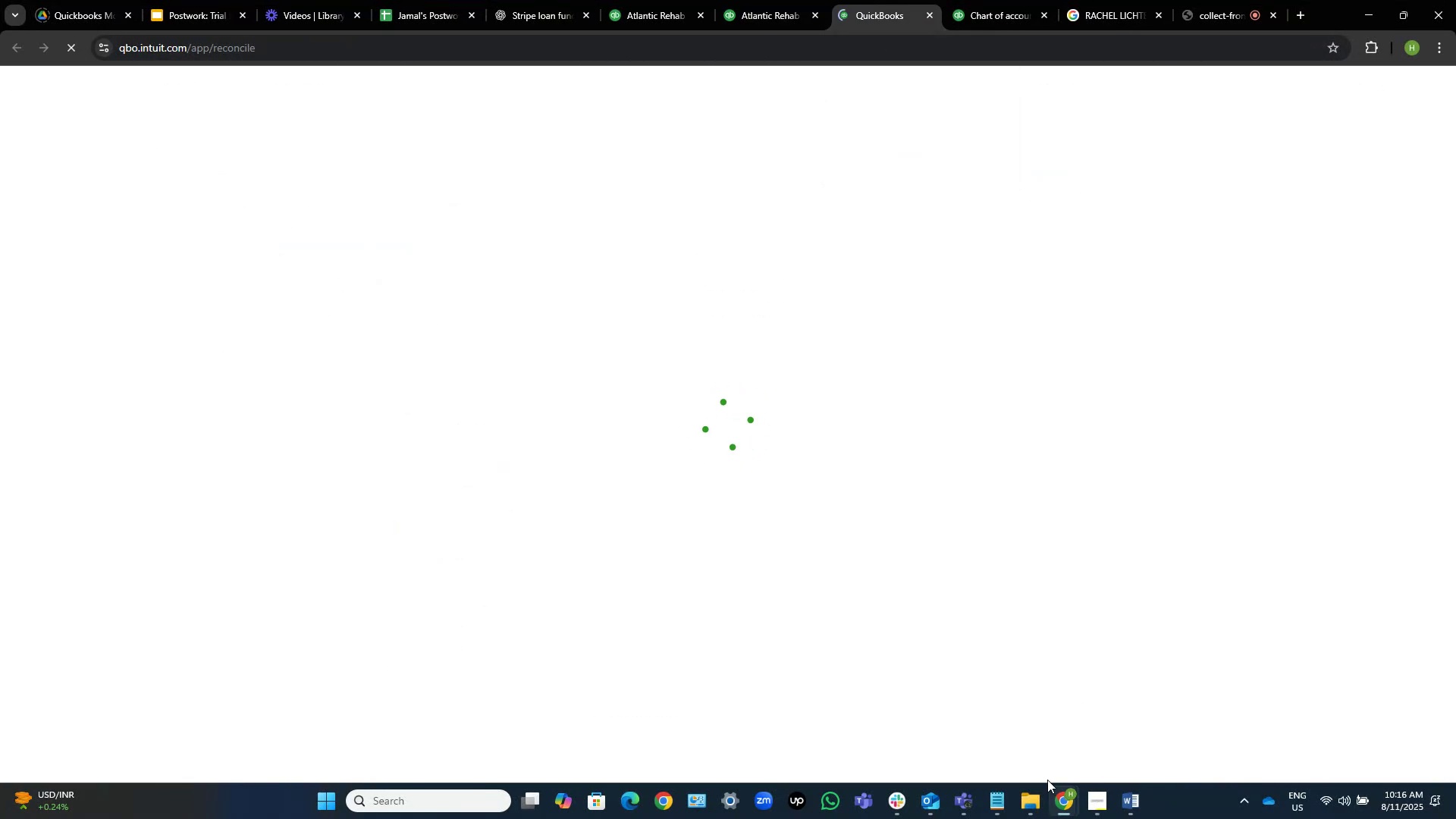 
left_click([1039, 791])
 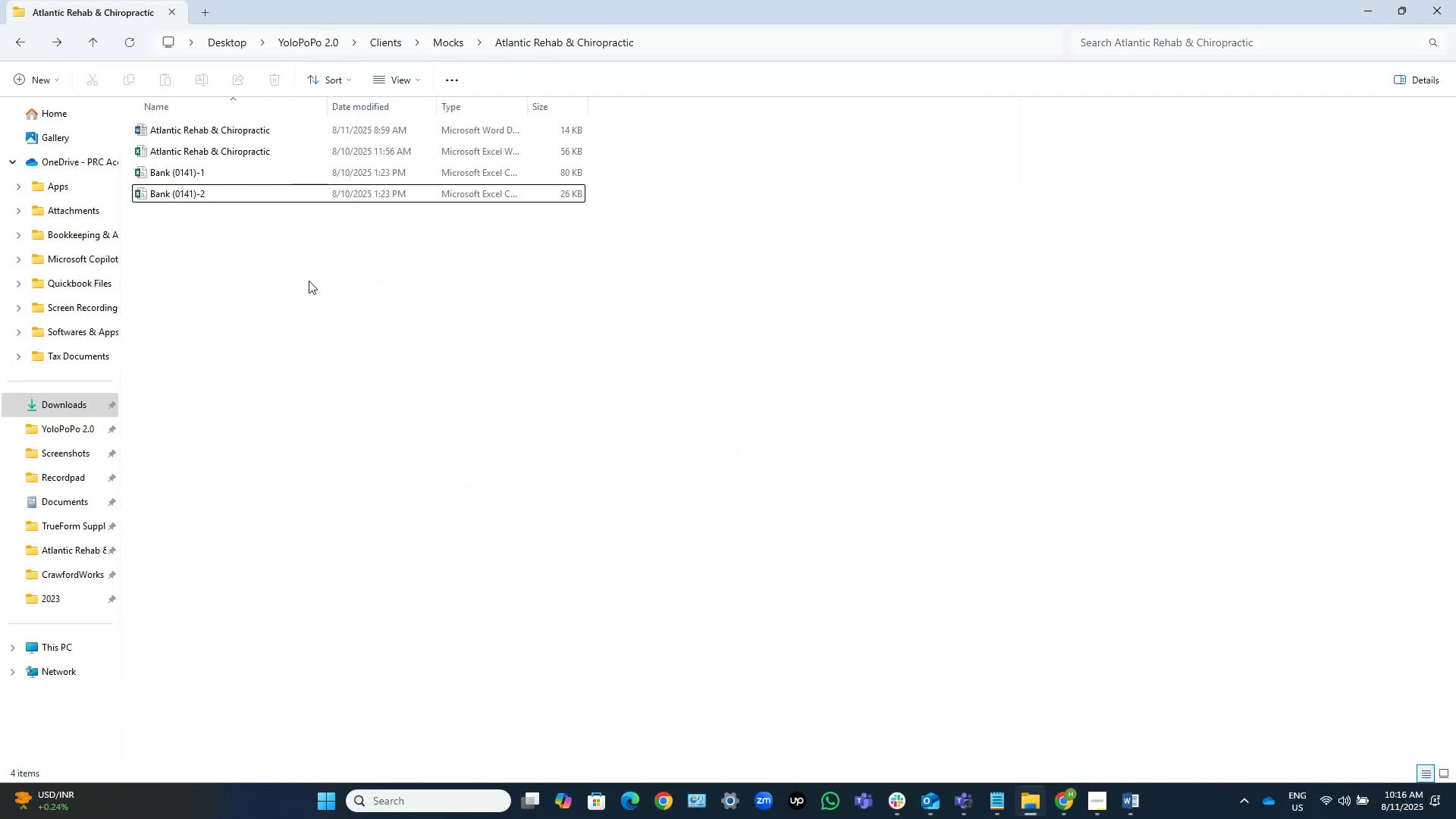 
left_click([309, 281])
 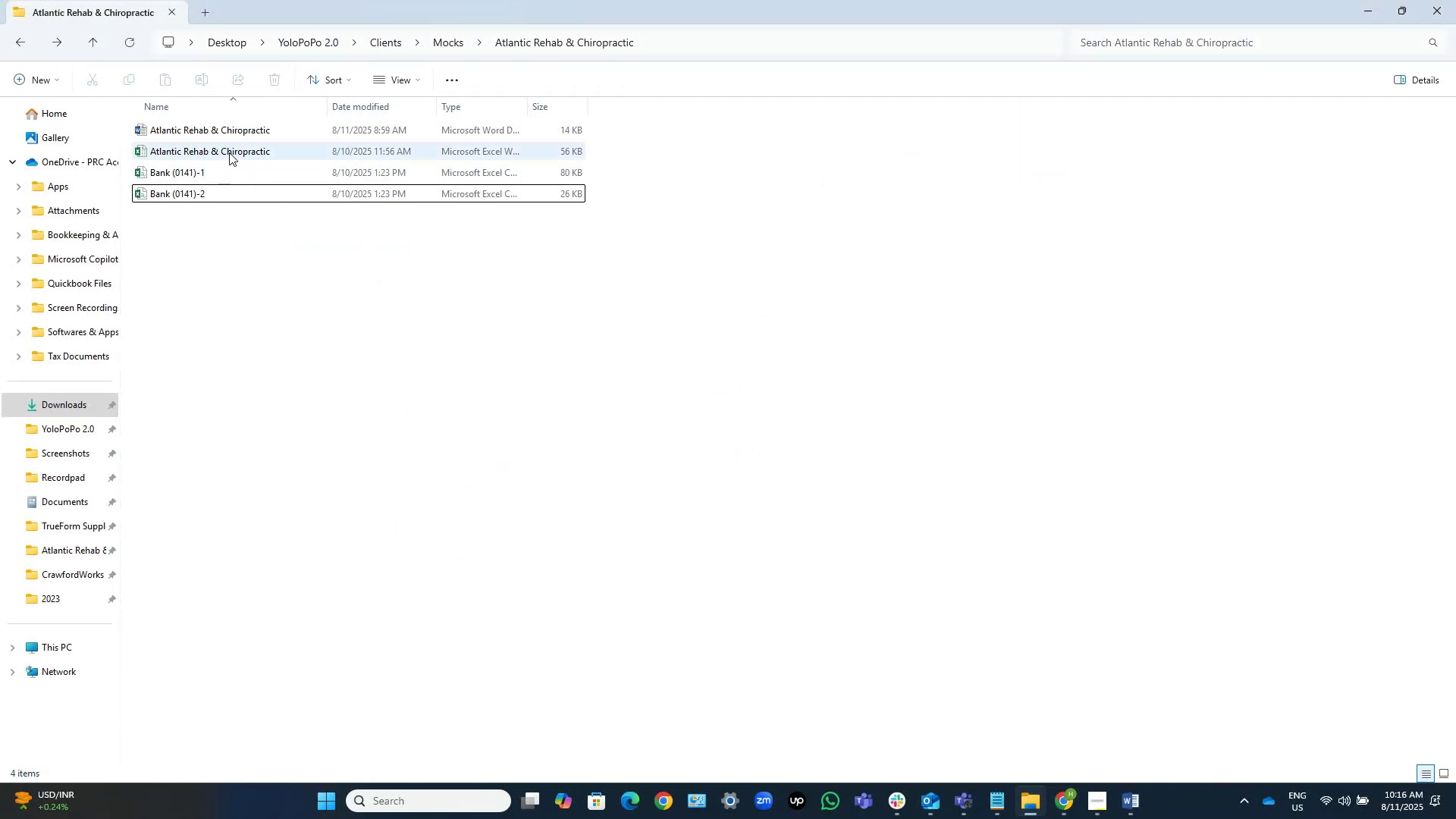 
double_click([229, 152])
 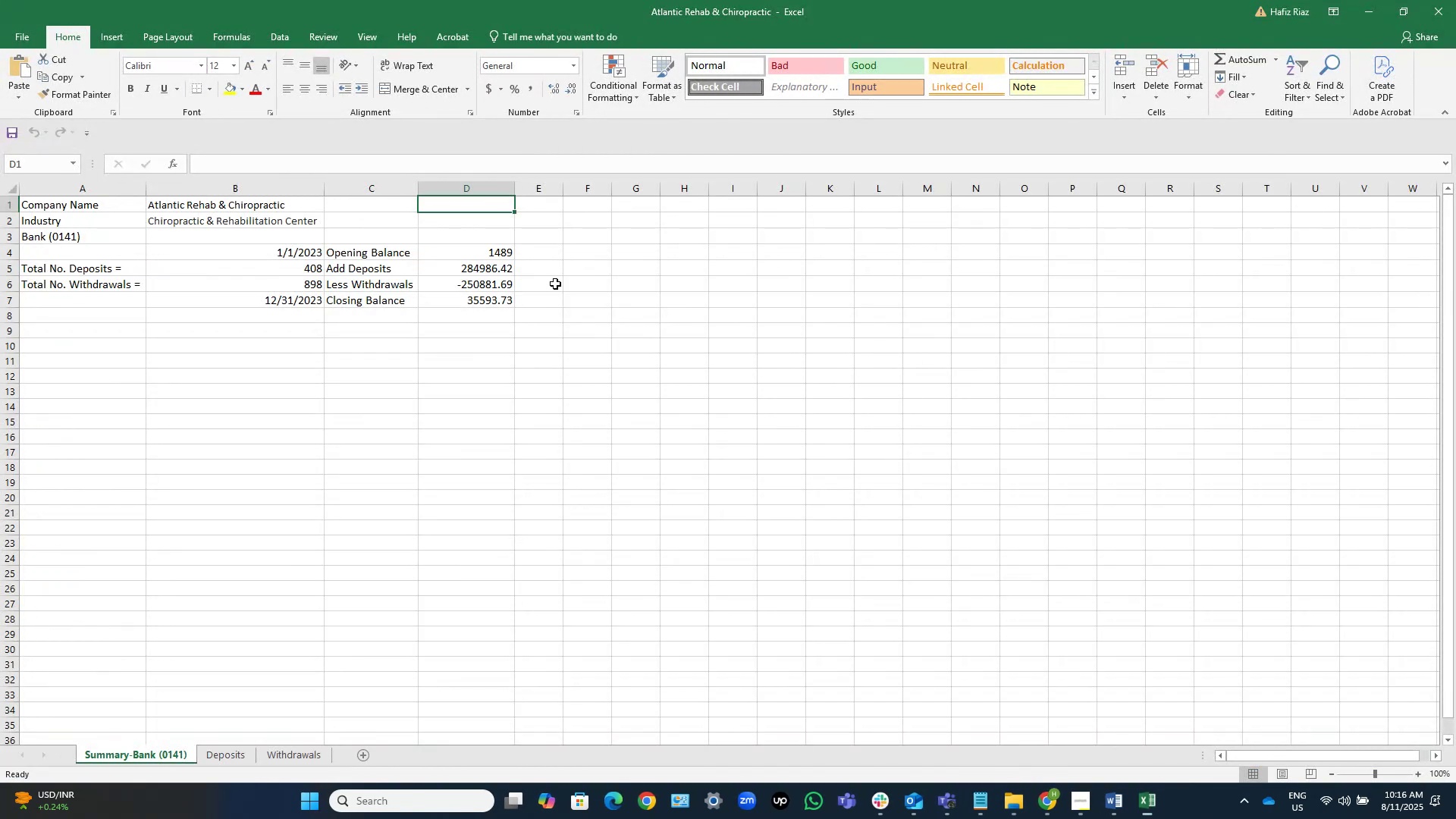 
wait(5.95)
 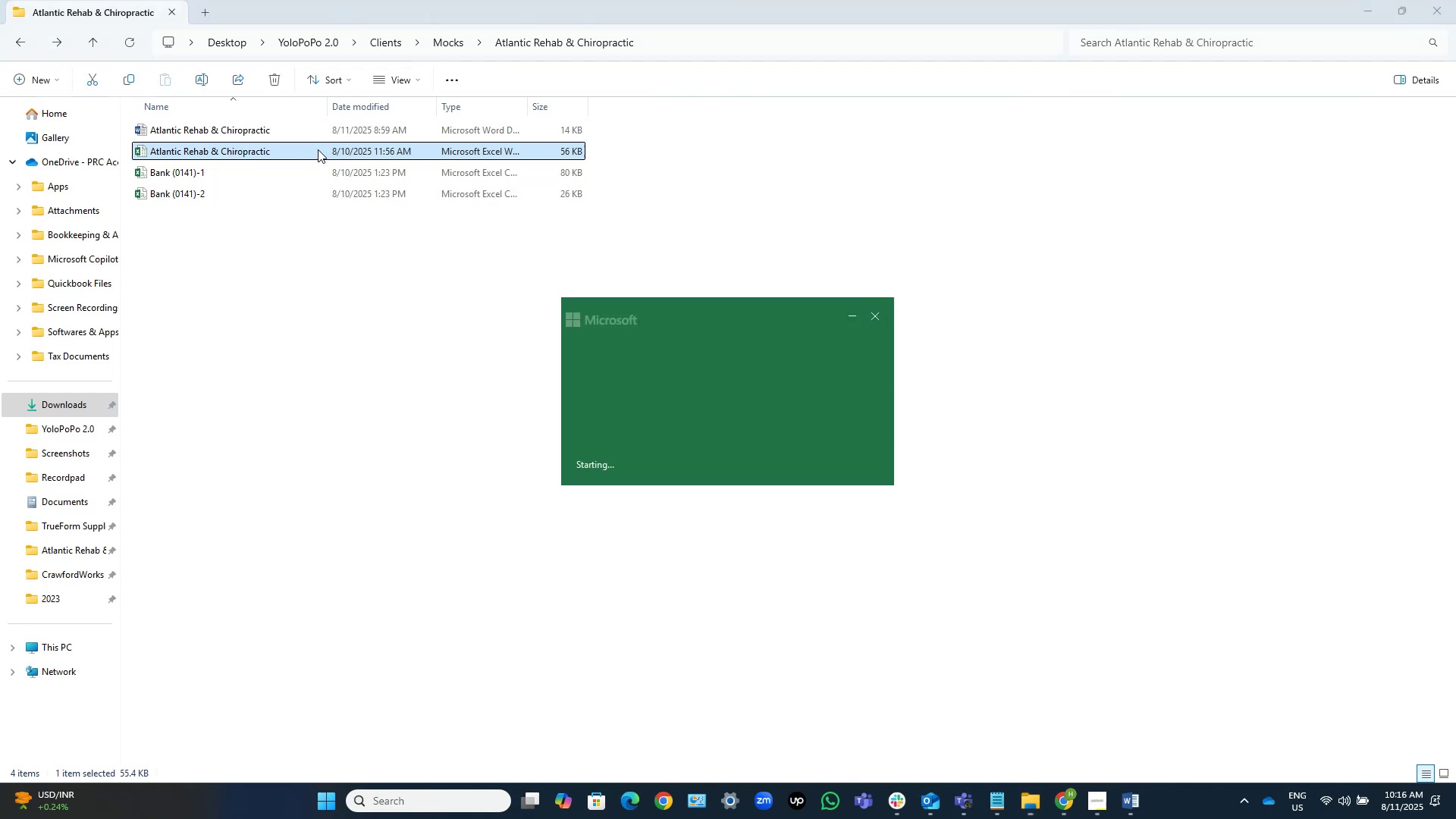 
left_click([488, 298])
 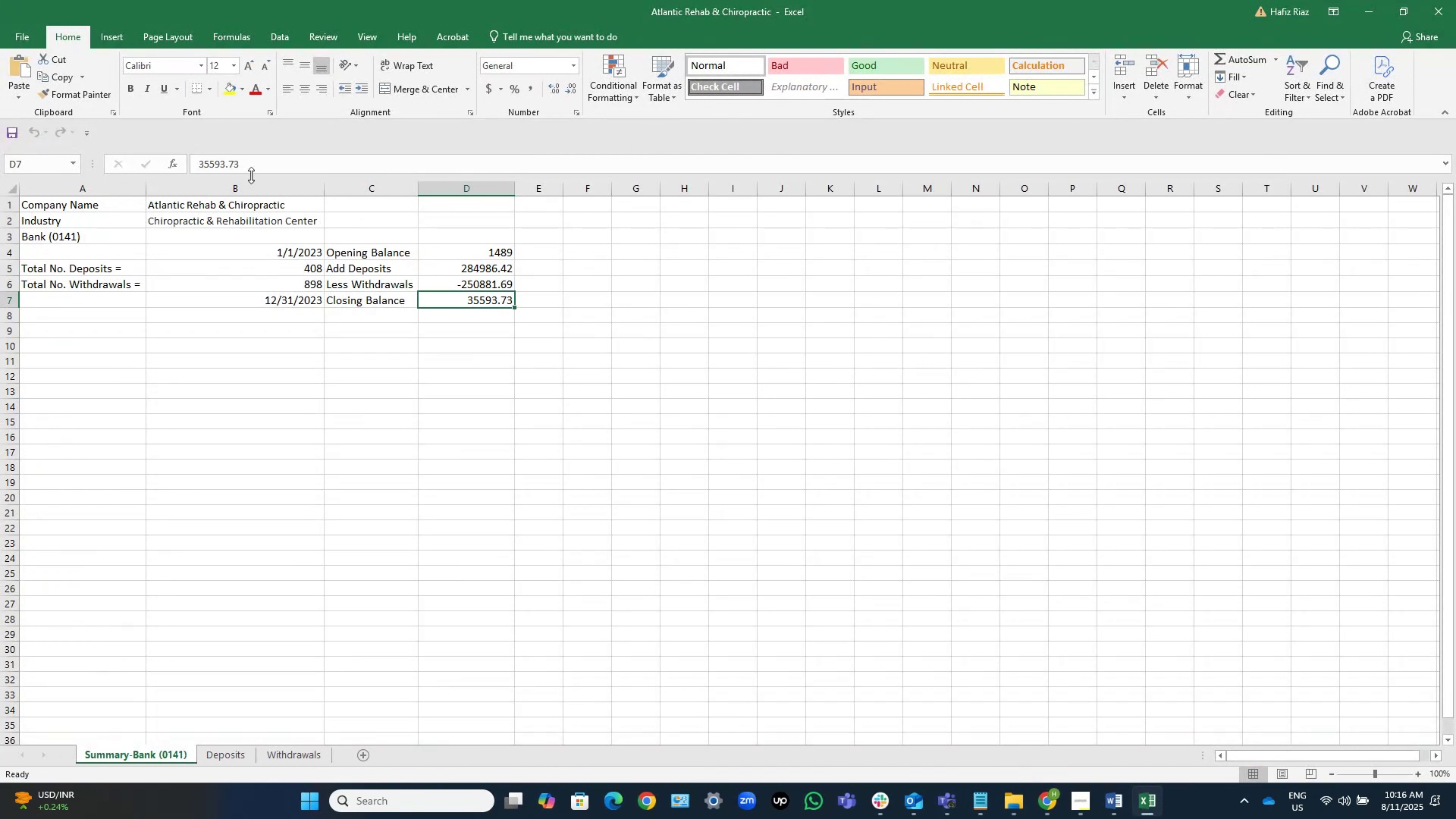 
left_click_drag(start_coordinate=[246, 158], to_coordinate=[174, 158])
 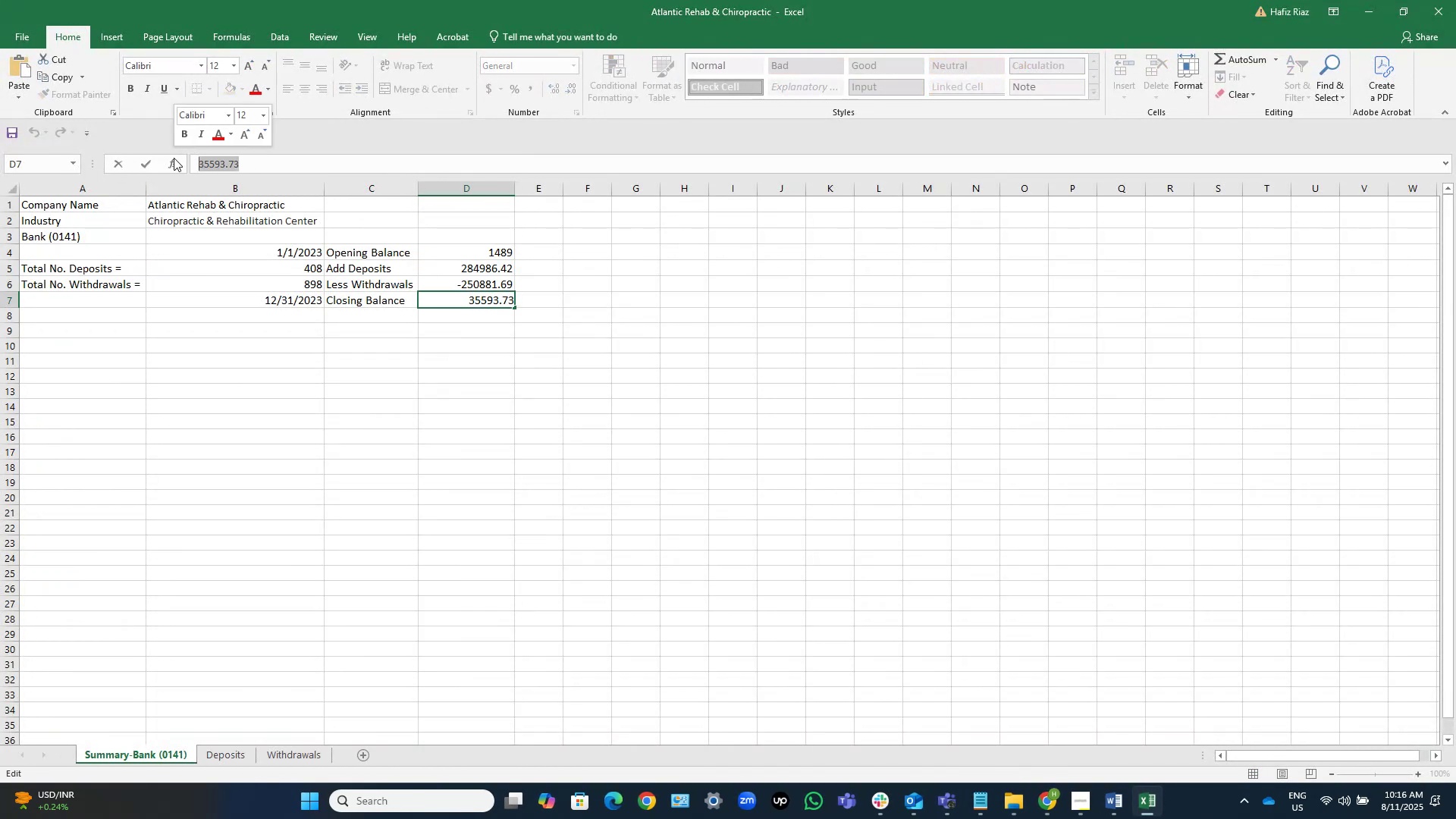 
key(Control+C)
 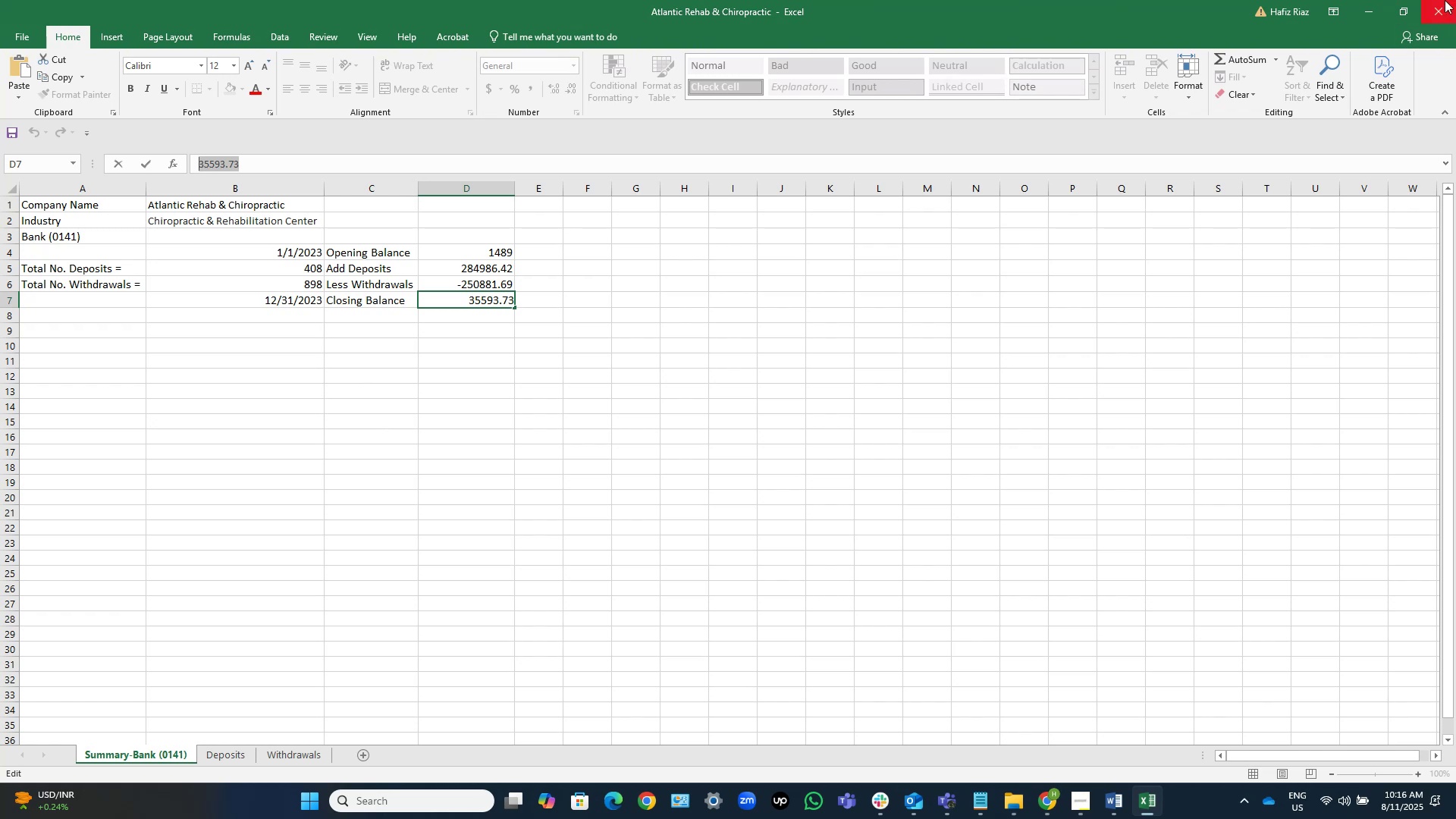 
left_click([1364, 5])
 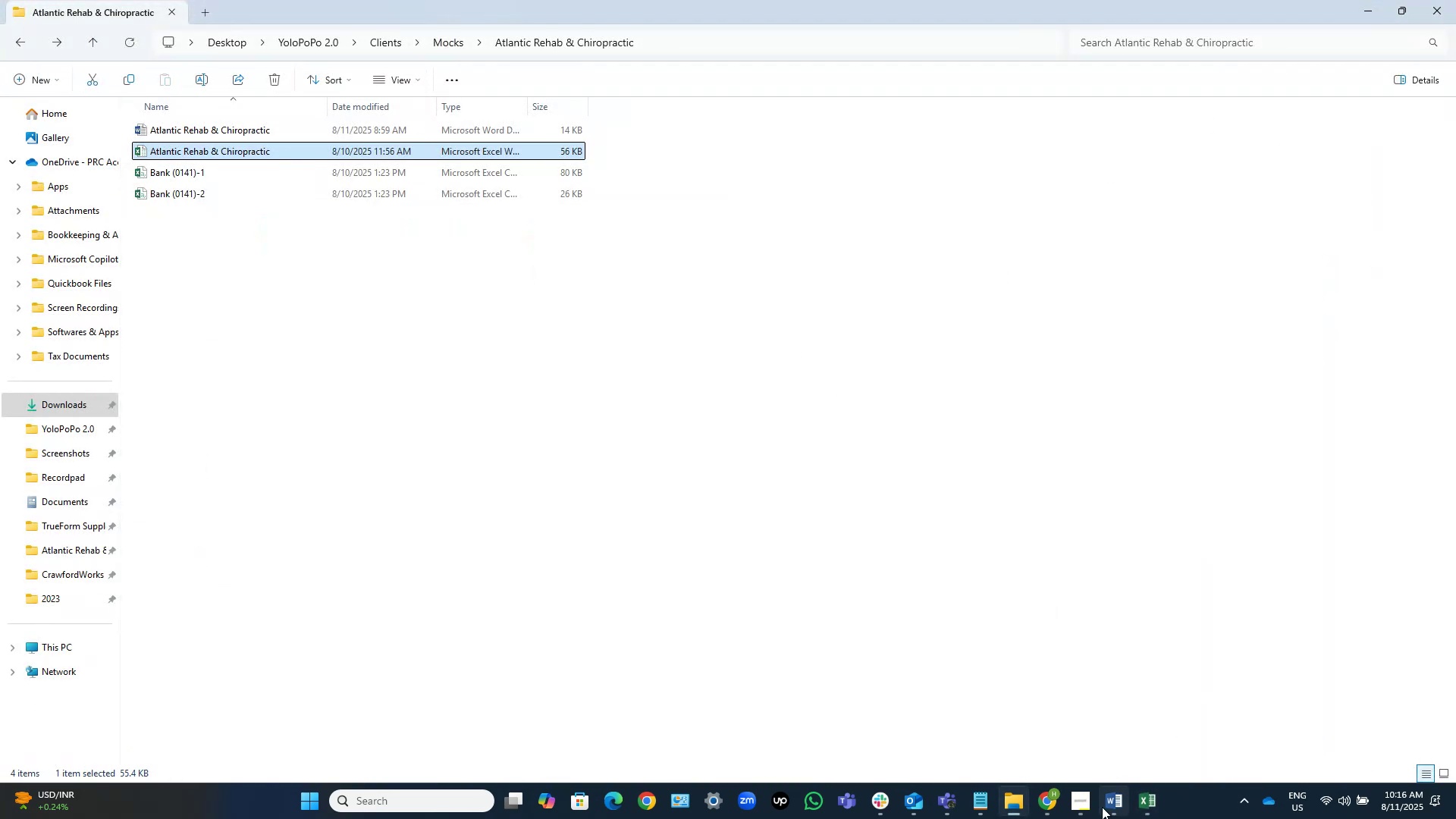 
left_click([1054, 805])
 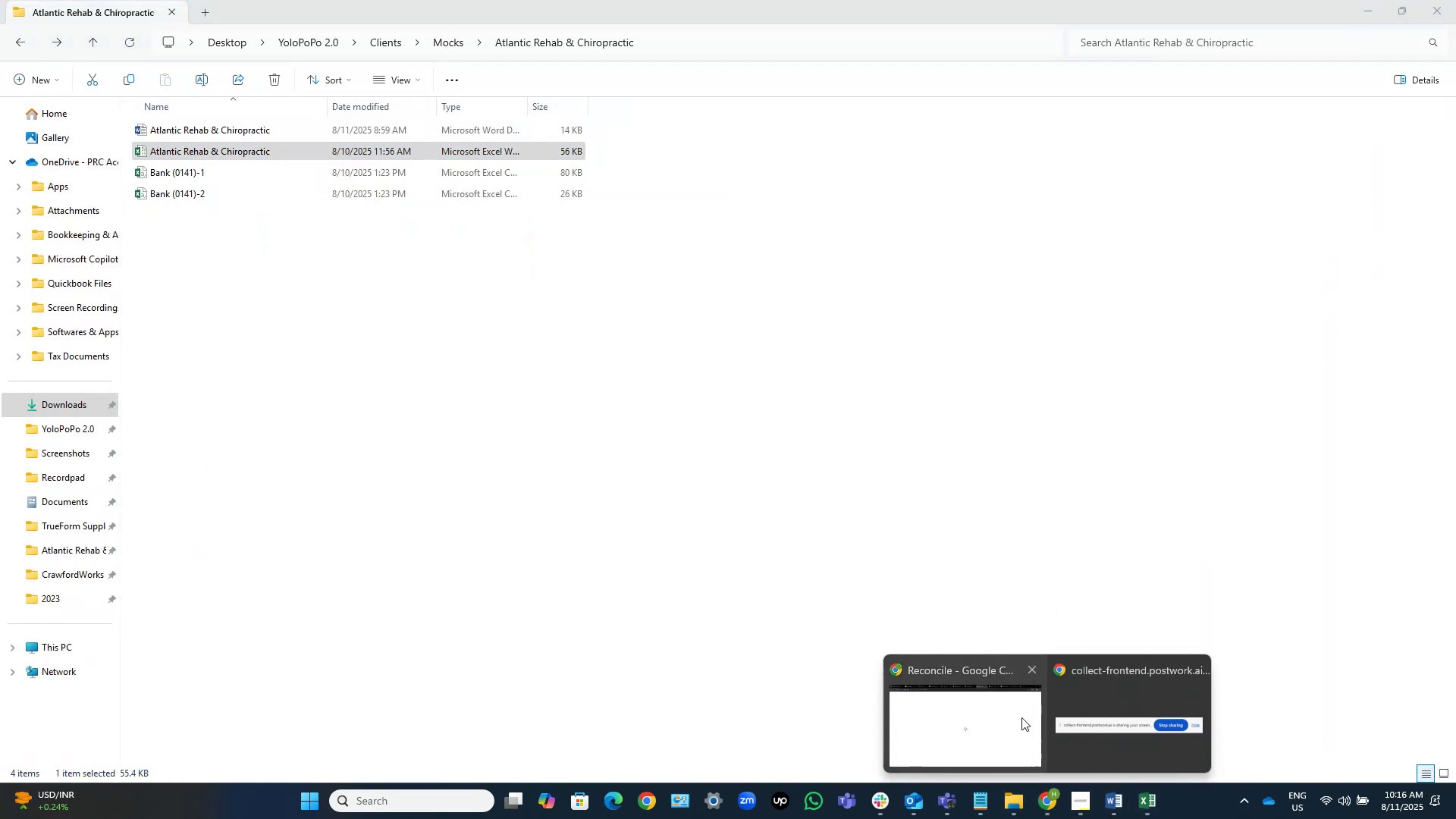 
left_click([1025, 716])
 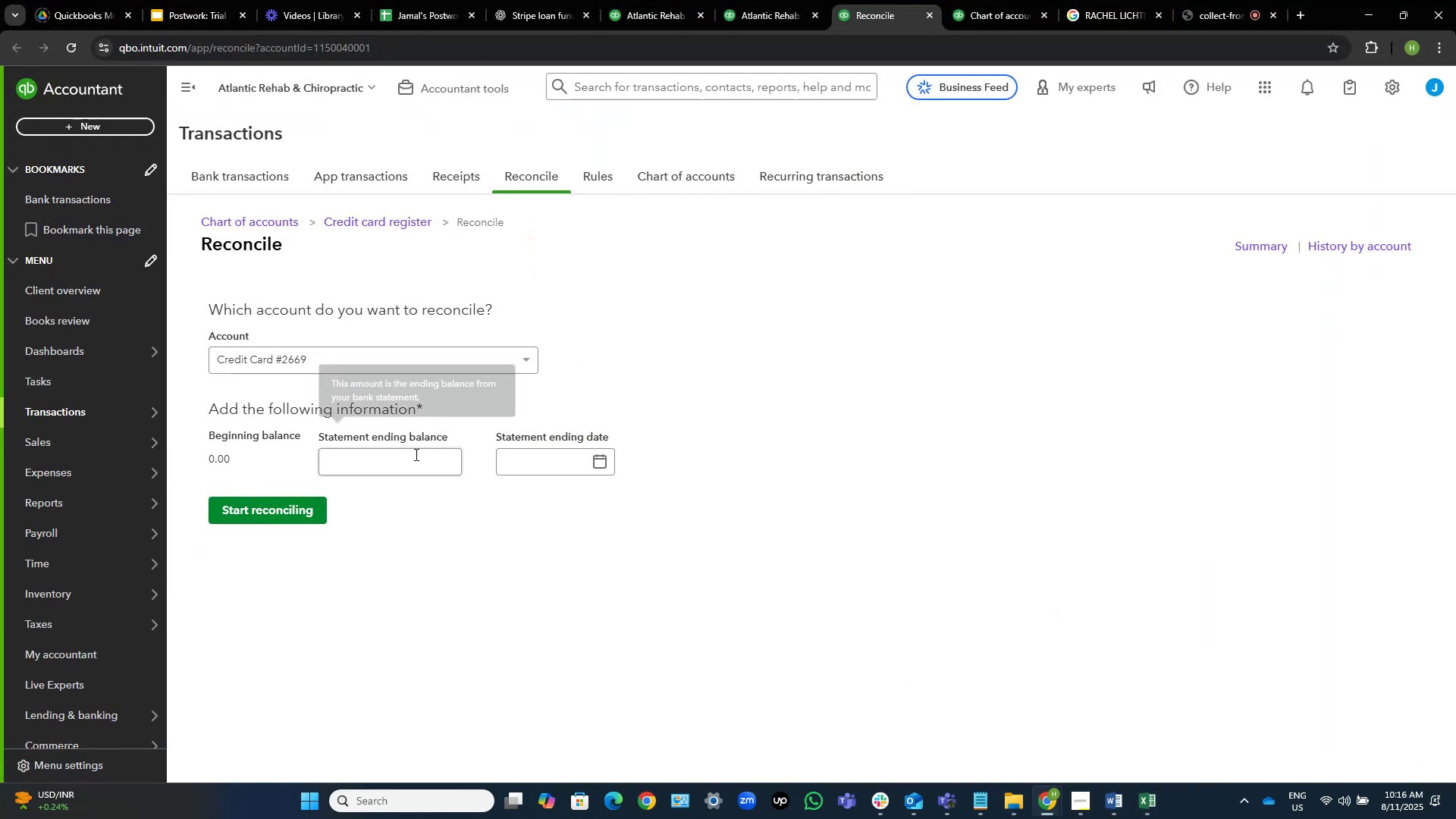 
left_click([414, 454])
 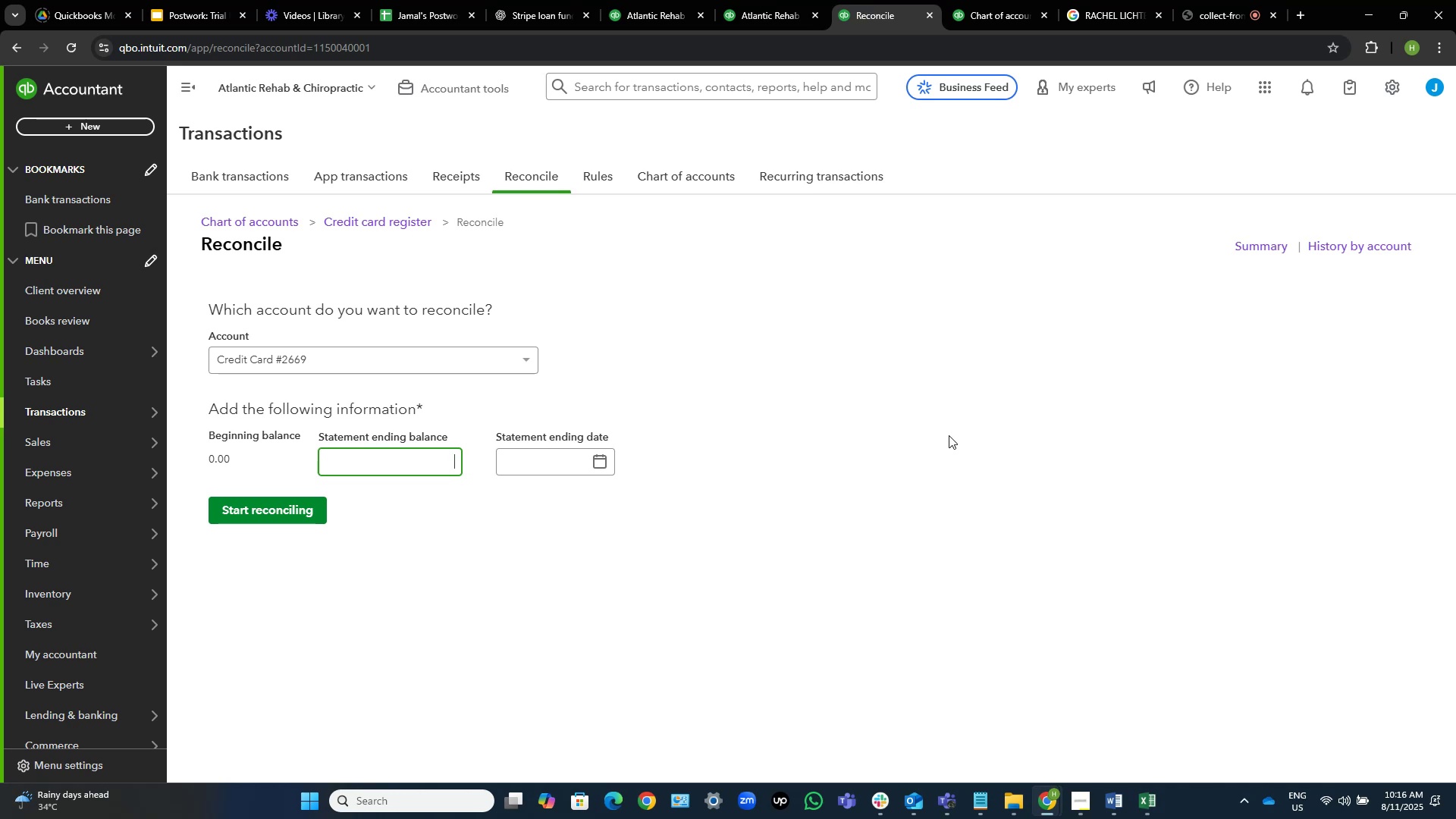 
wait(6.32)
 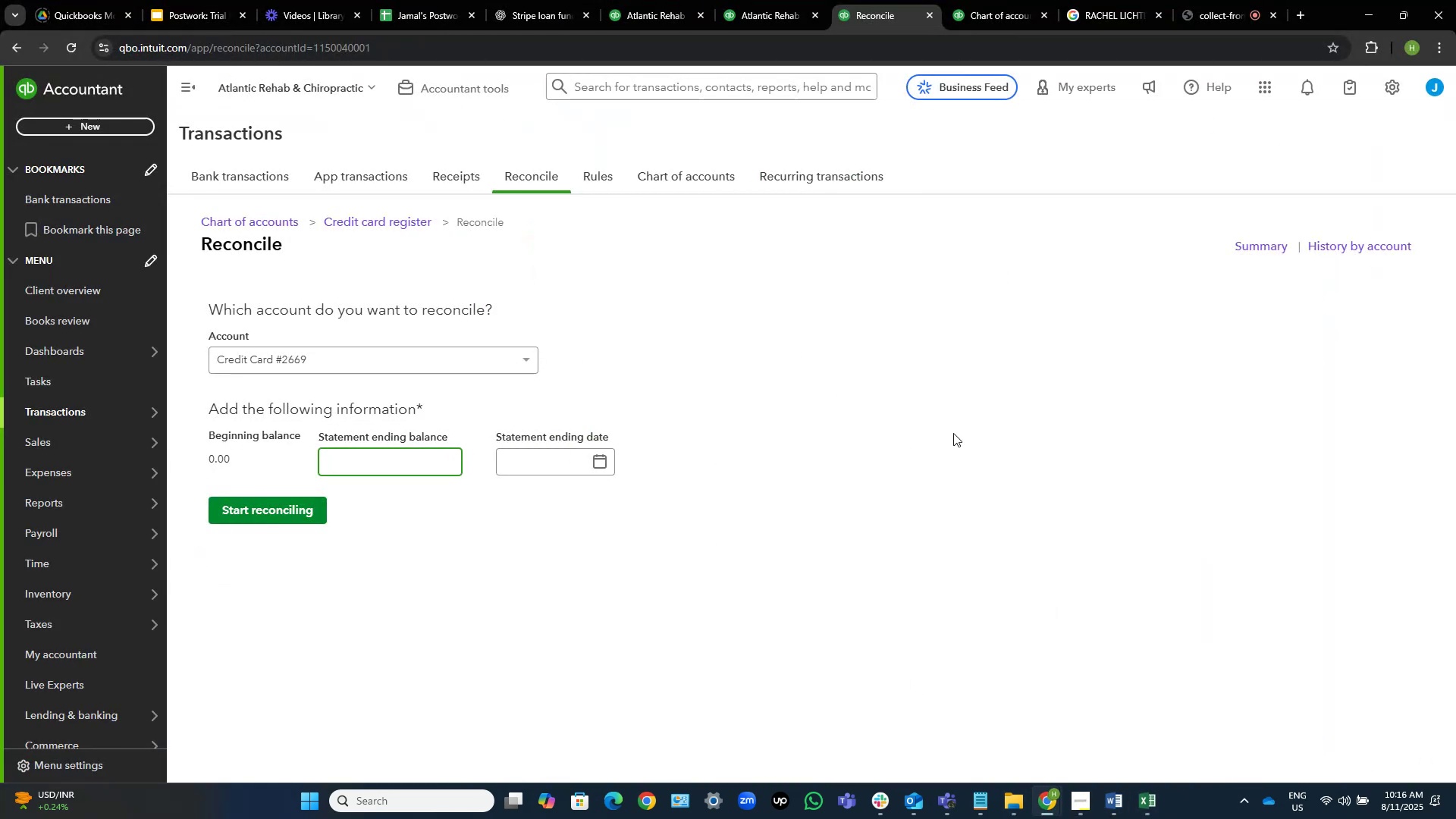 
key(Control+V)
 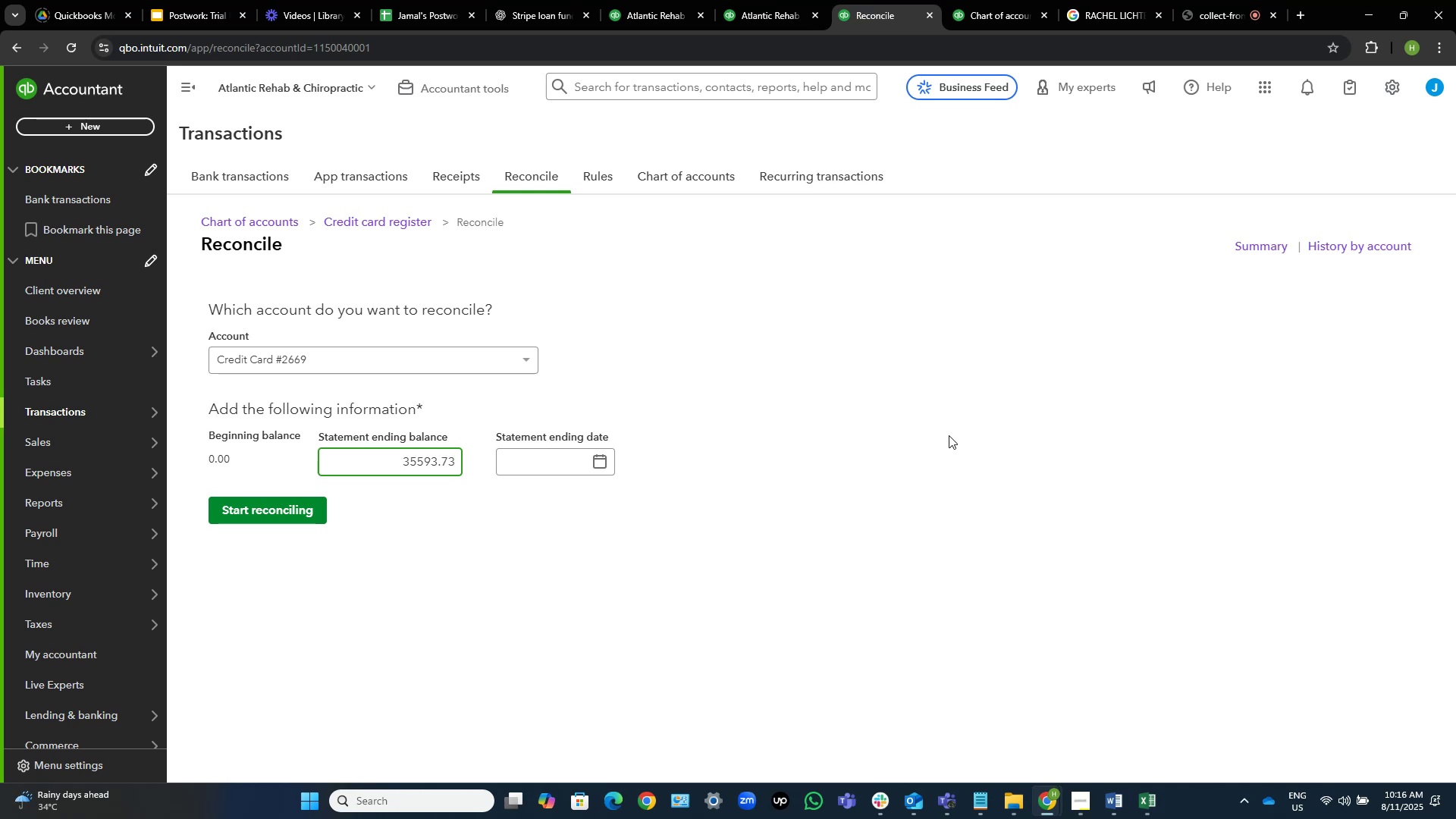 
key(Tab)
 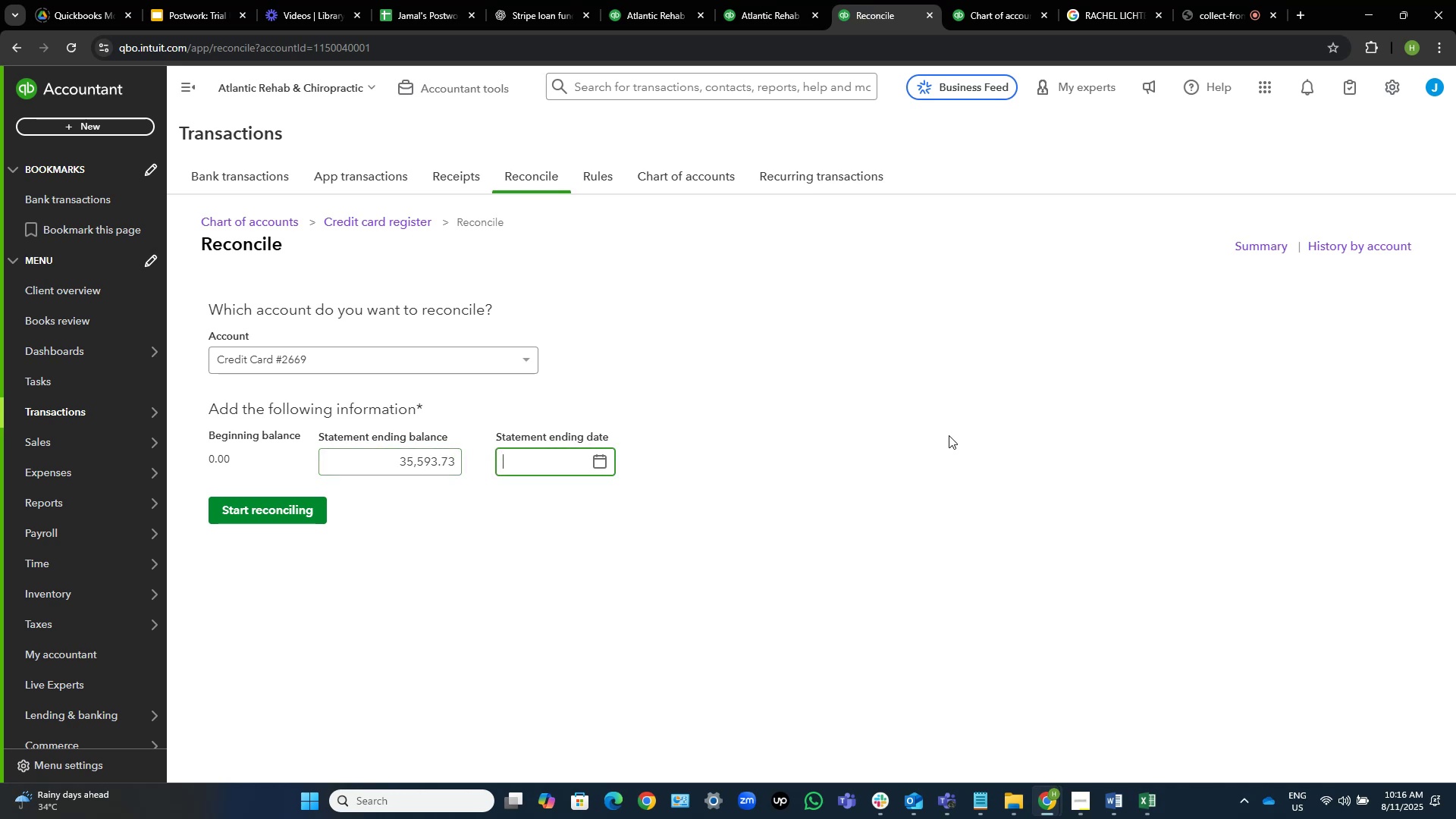 
key(Numpad1)
 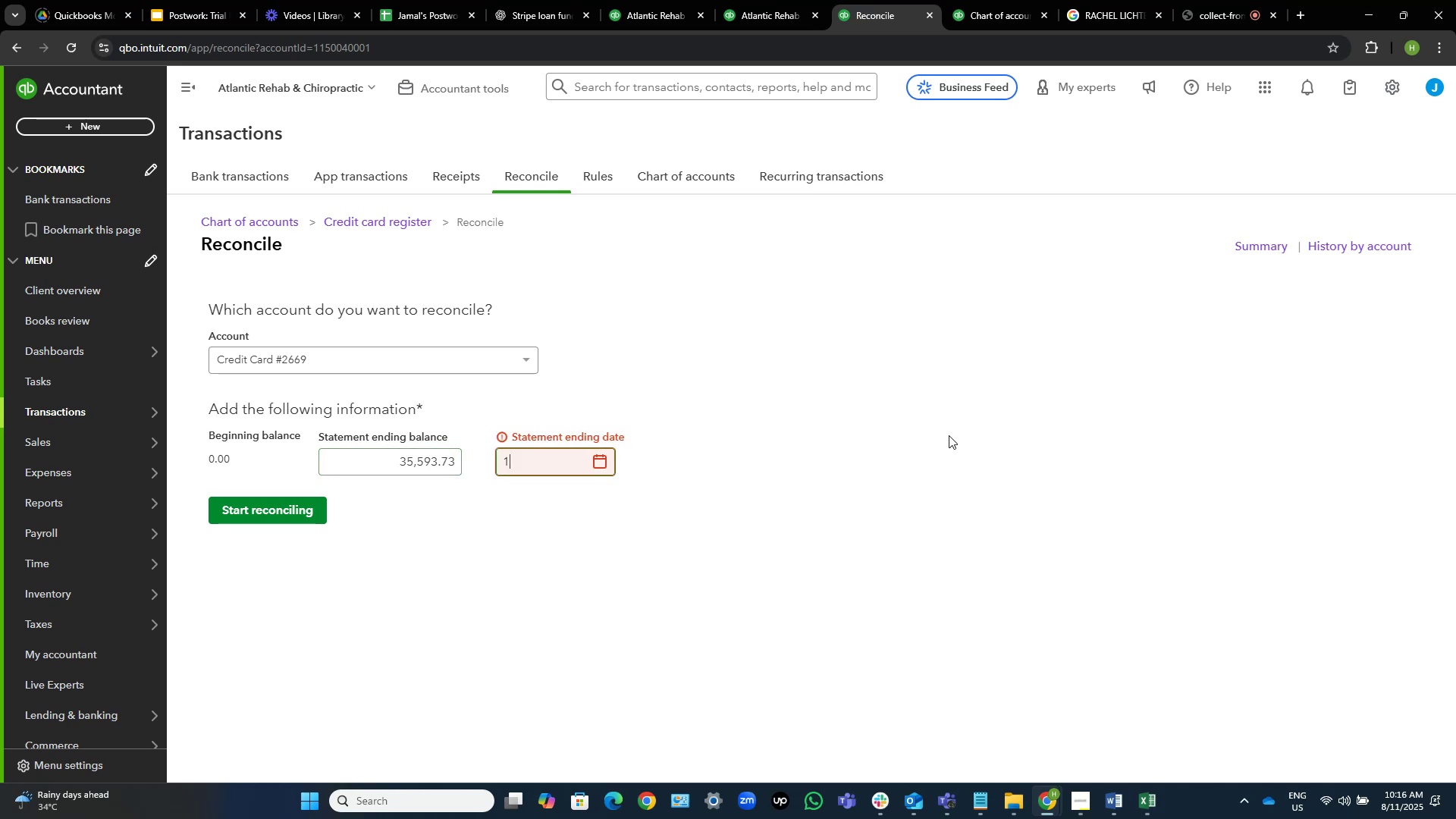 
key(Numpad2)
 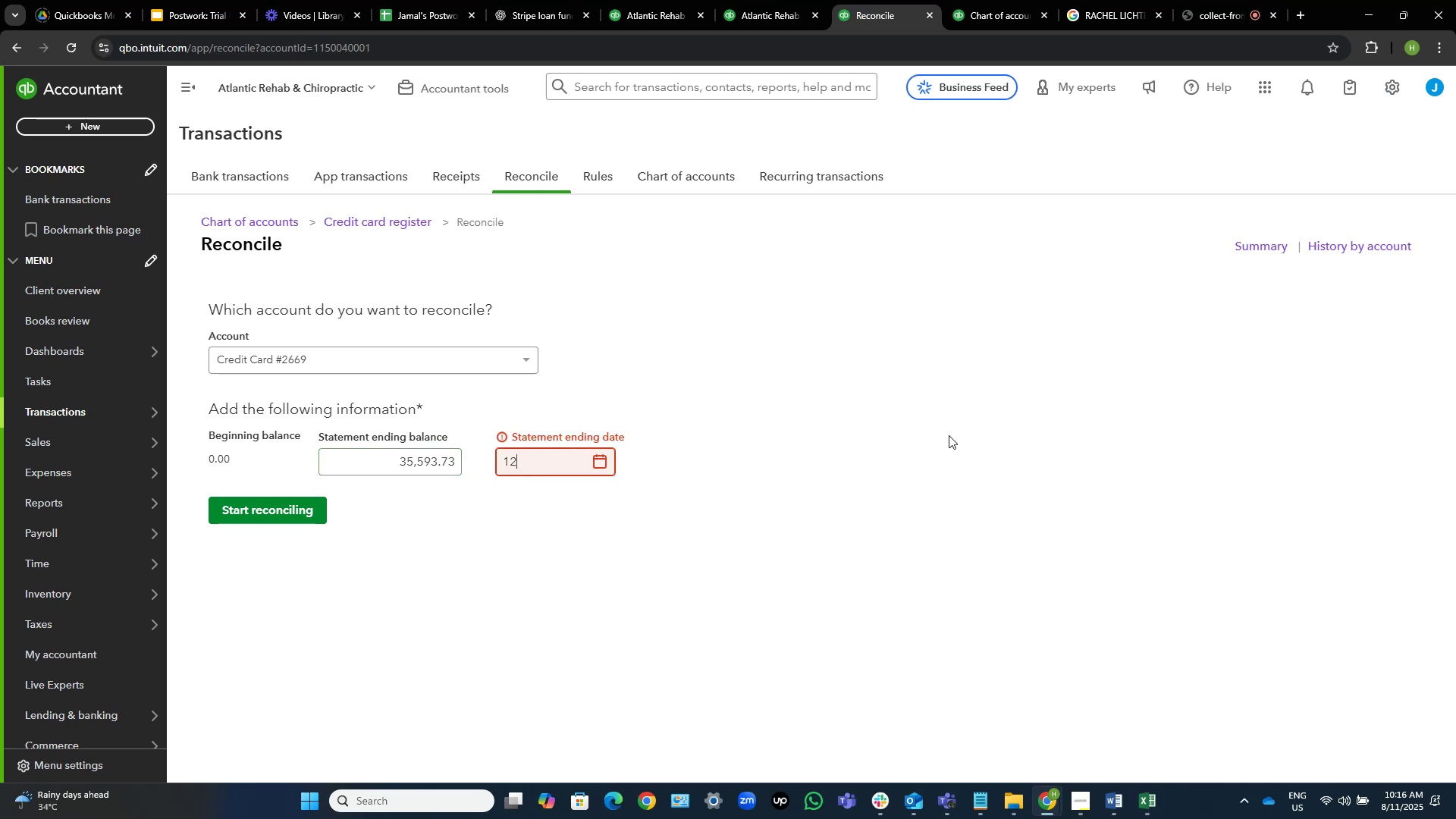 
key(NumpadDivide)
 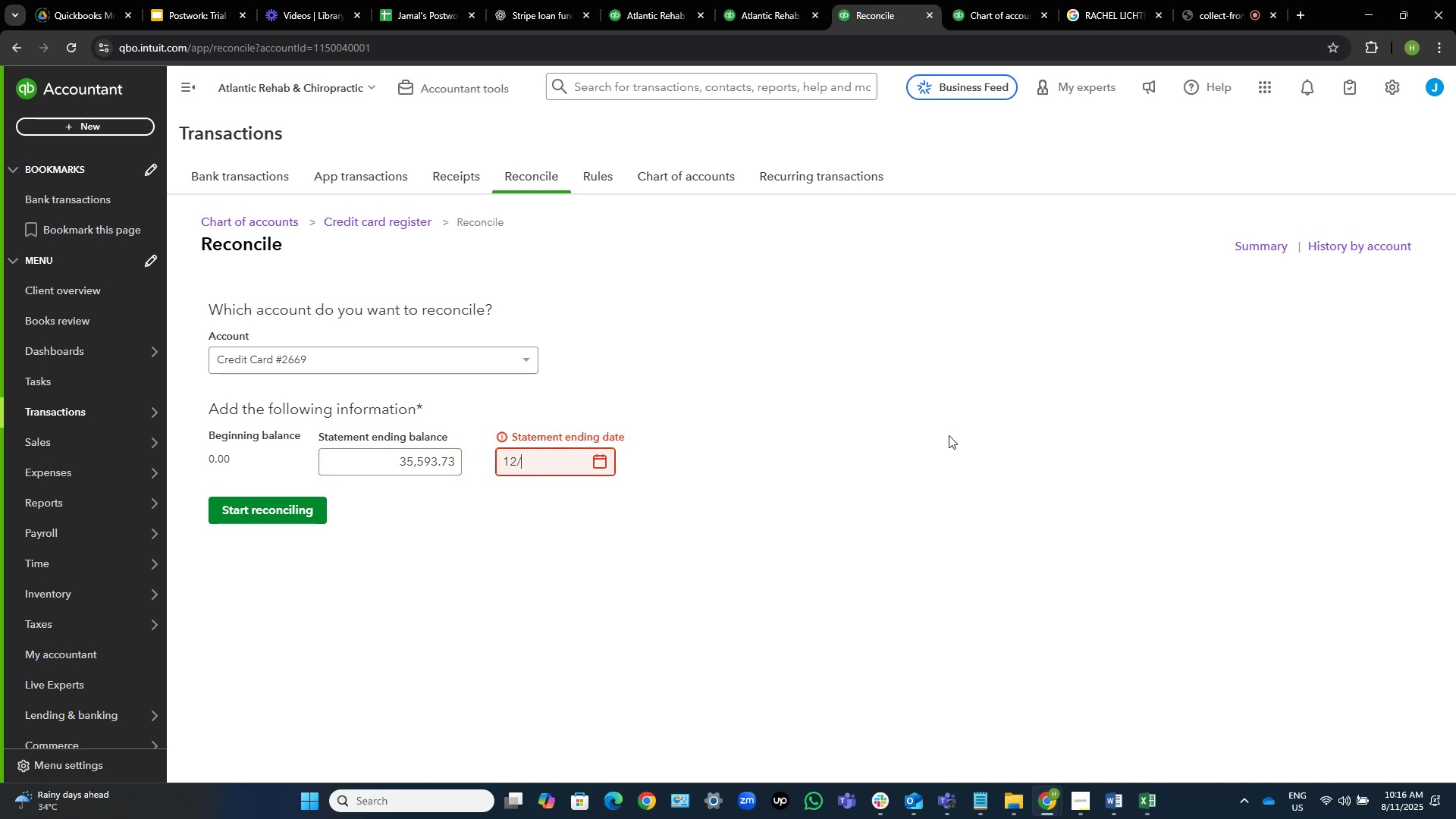 
key(Numpad3)
 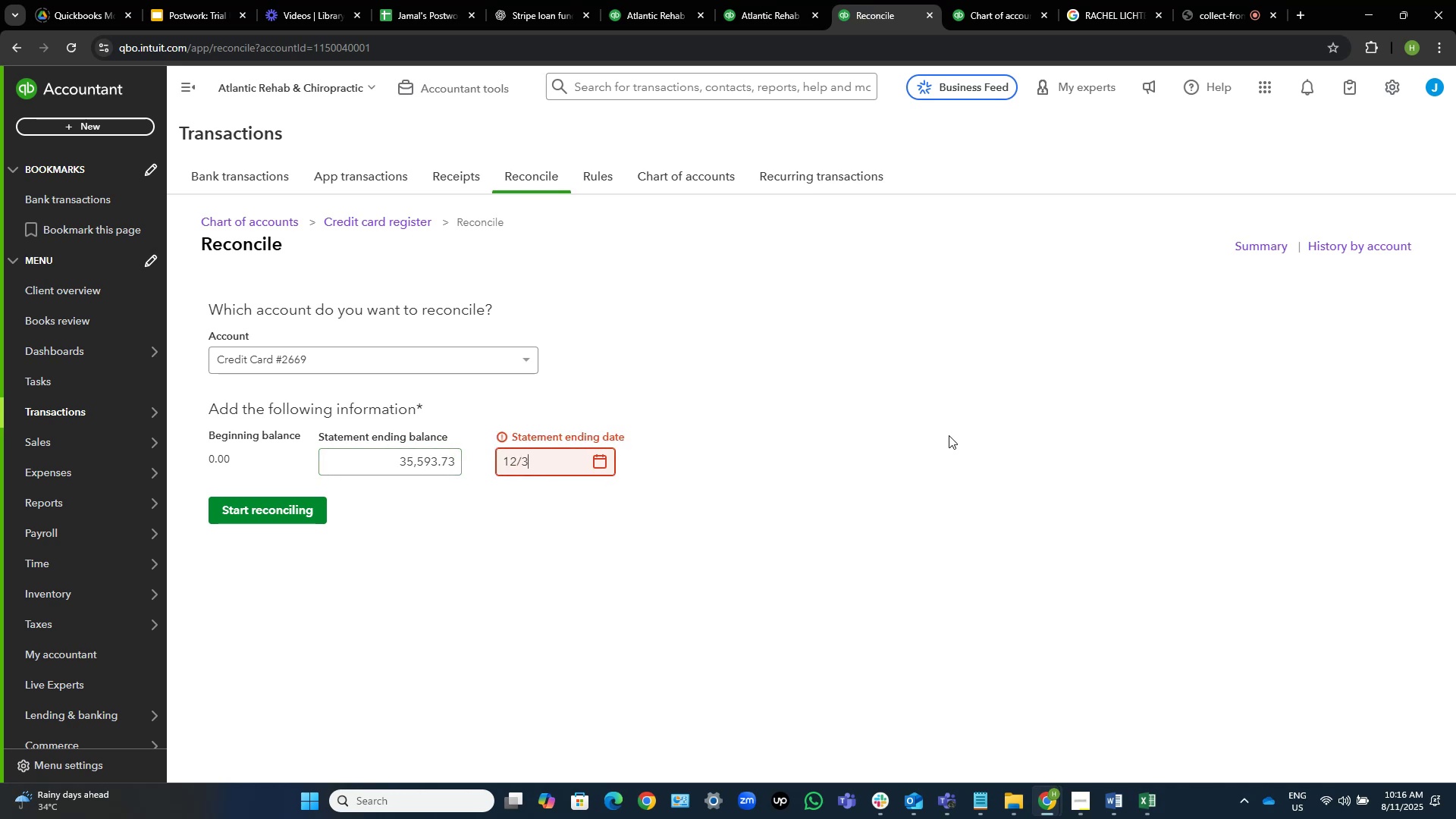 
key(Numpad1)
 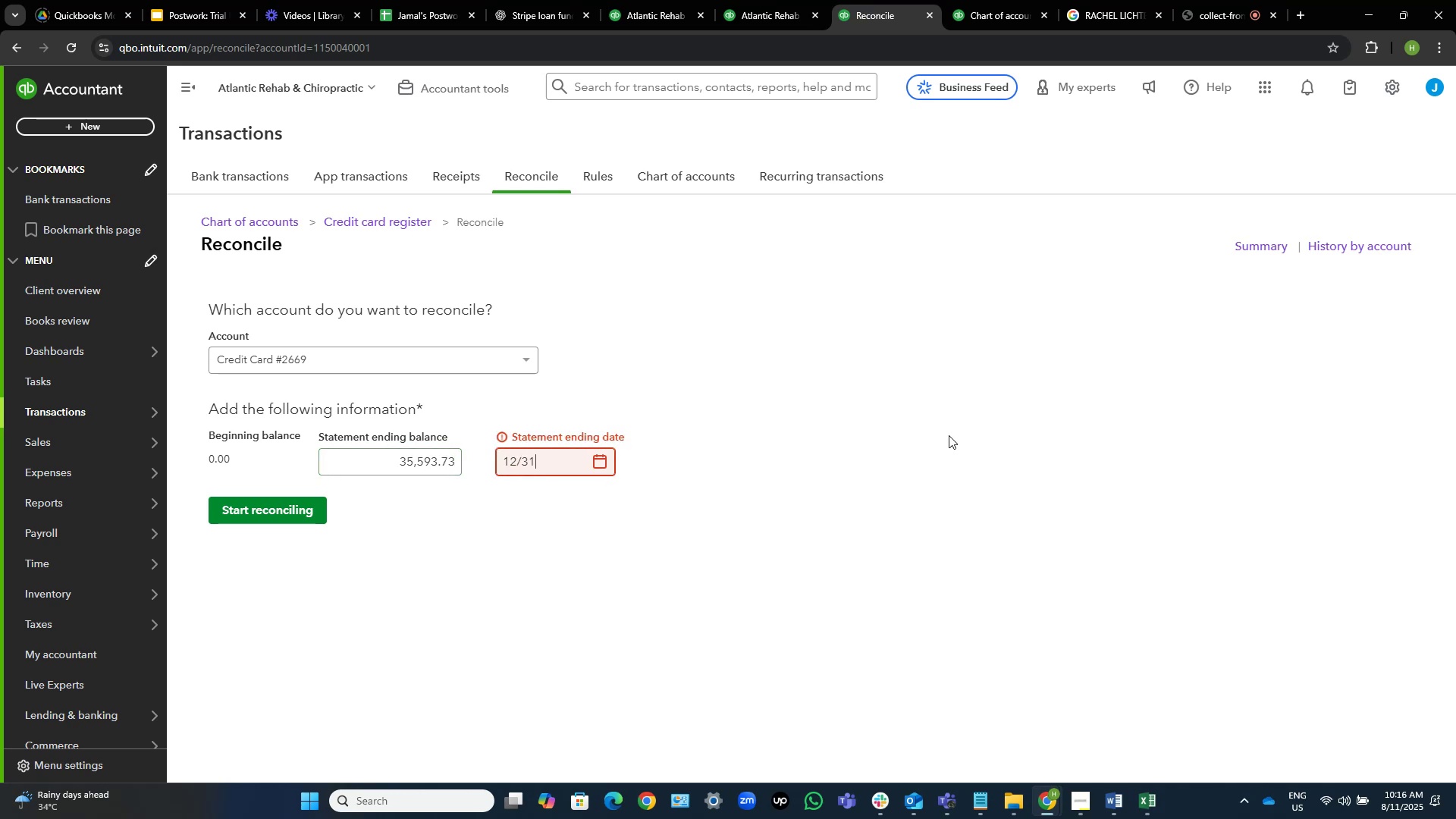 
key(NumpadDivide)
 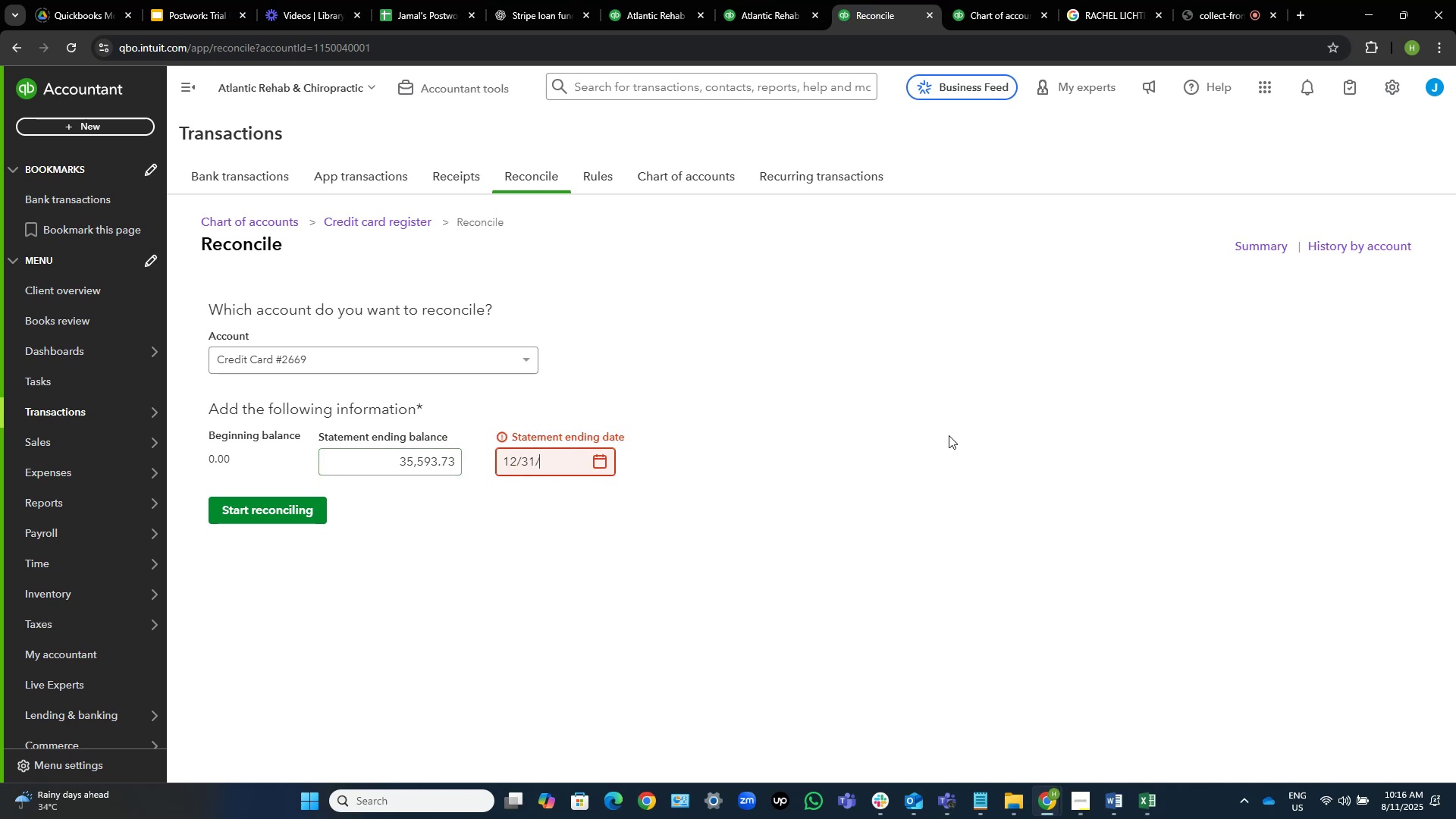 
key(Numpad2)
 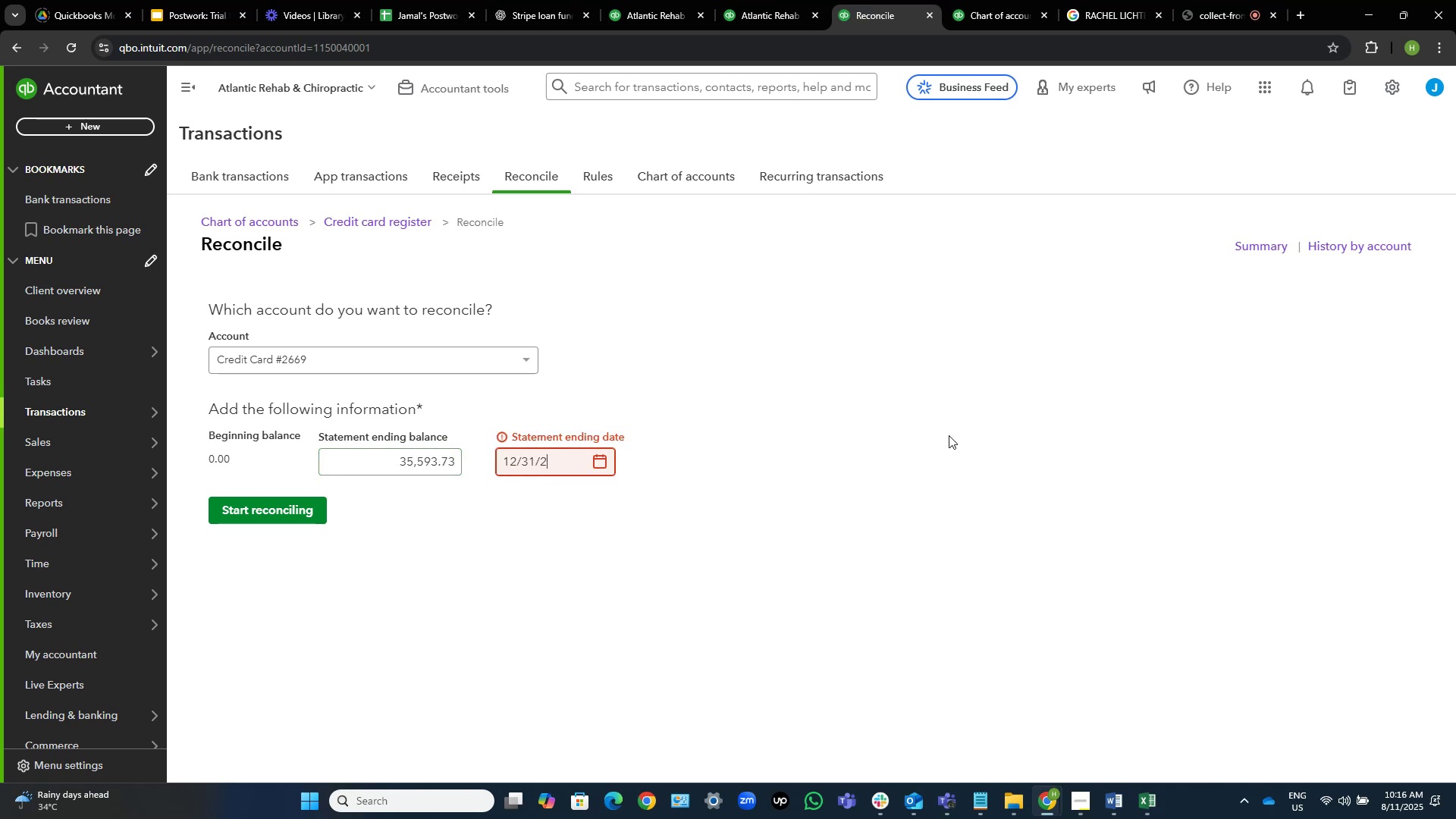 
key(Numpad3)
 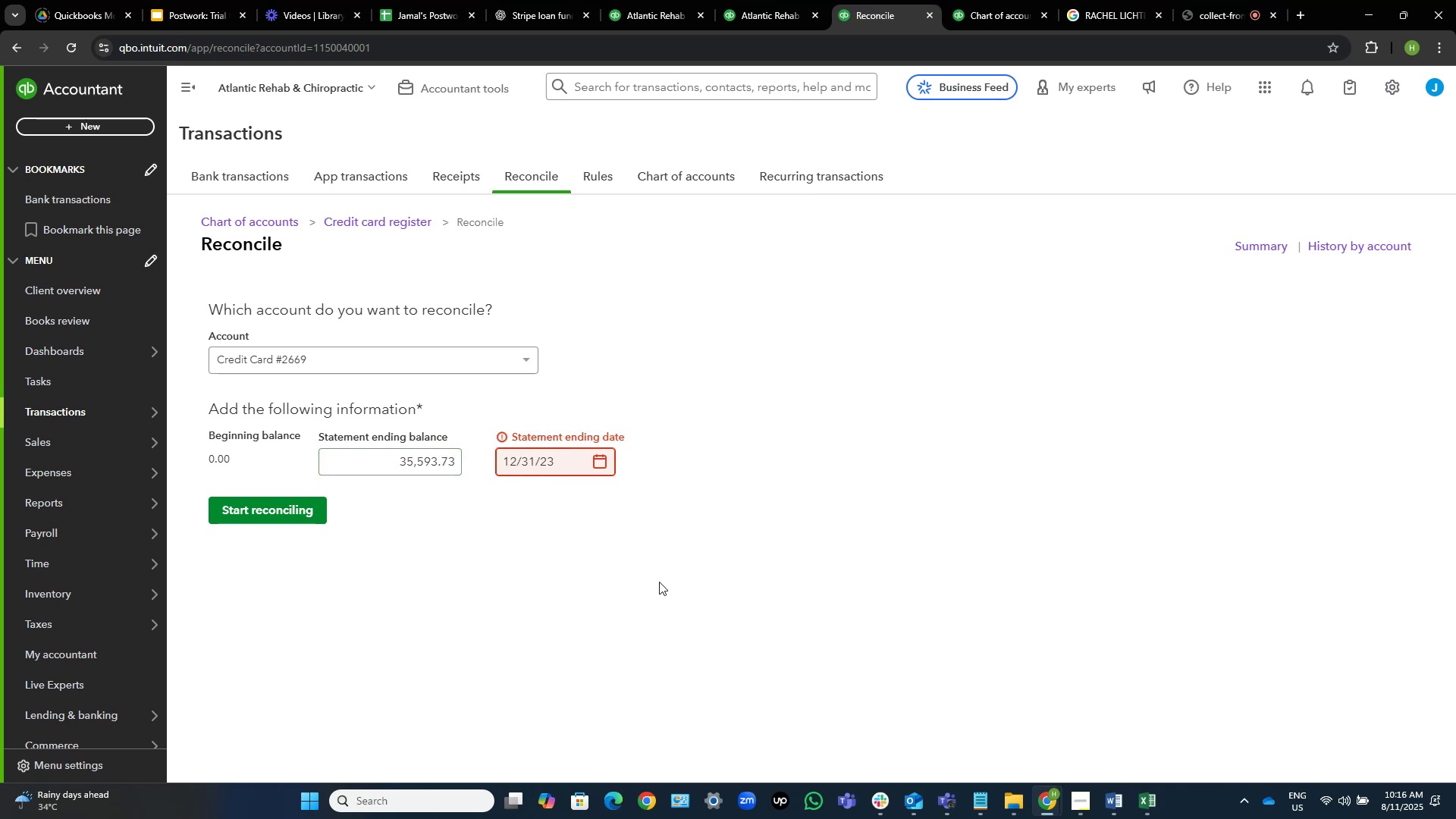 
left_click([622, 607])
 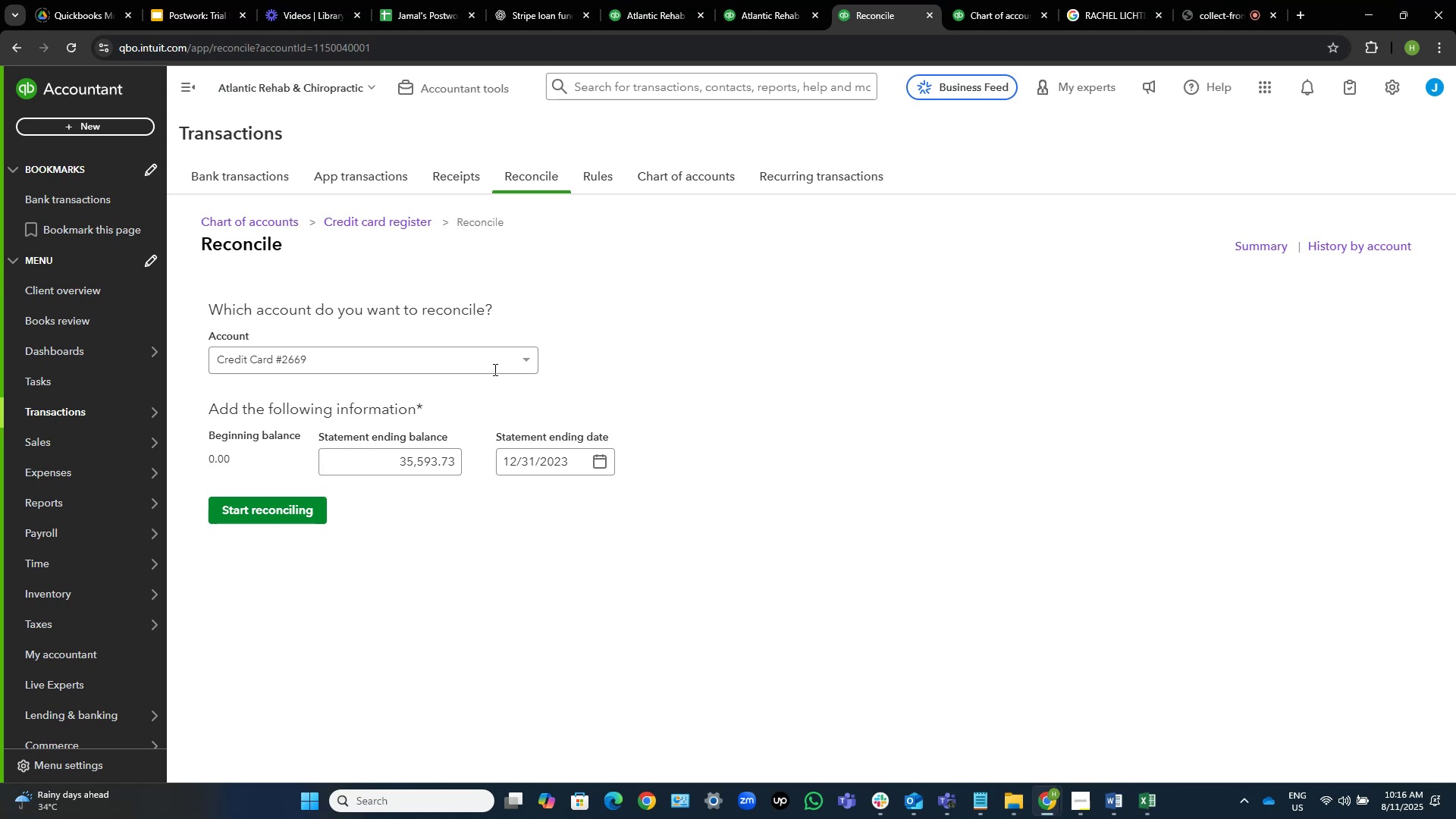 
scroll: coordinate [369, 458], scroll_direction: up, amount: 5.0
 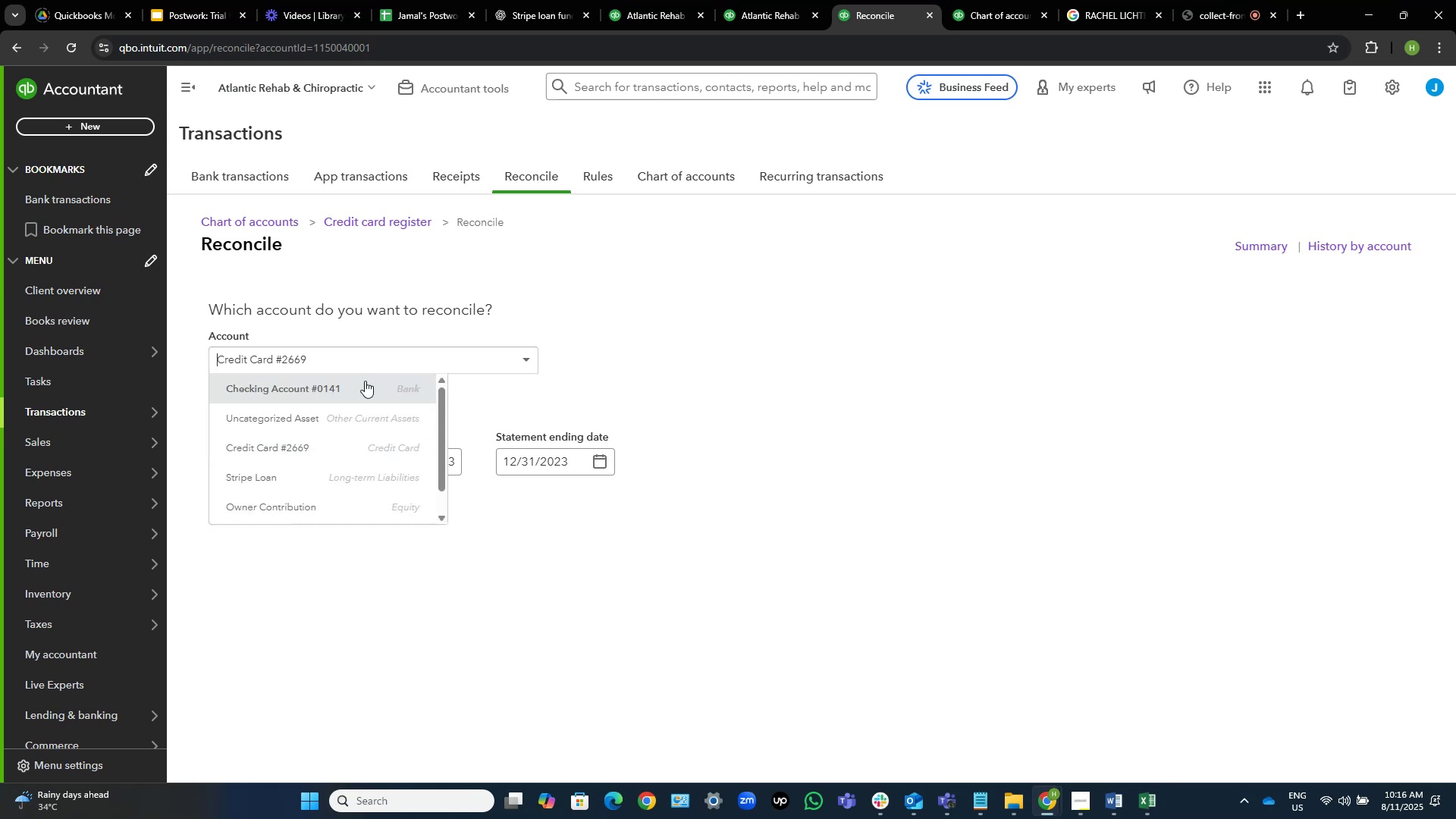 
left_click([361, 388])
 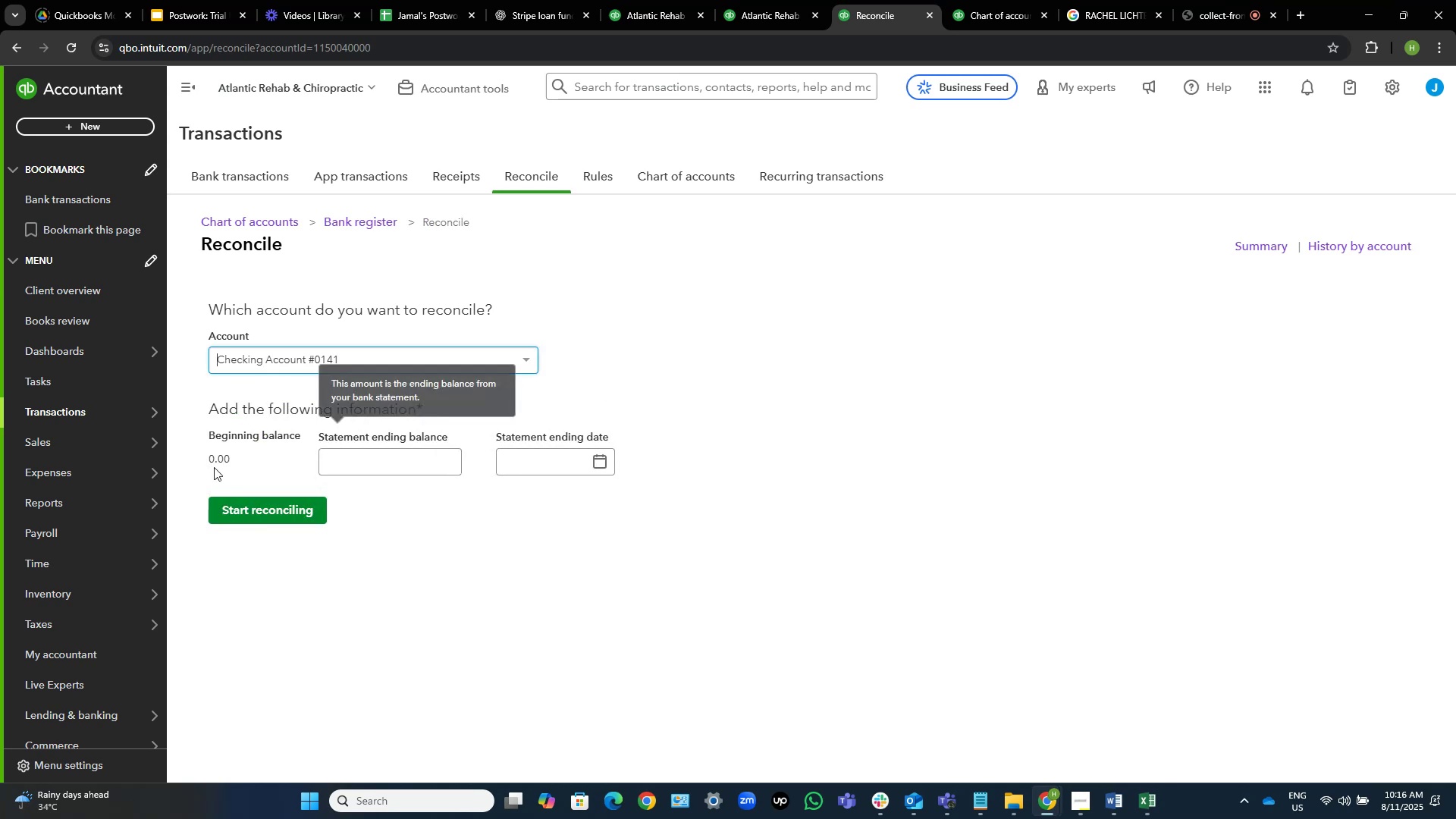 
left_click([388, 447])
 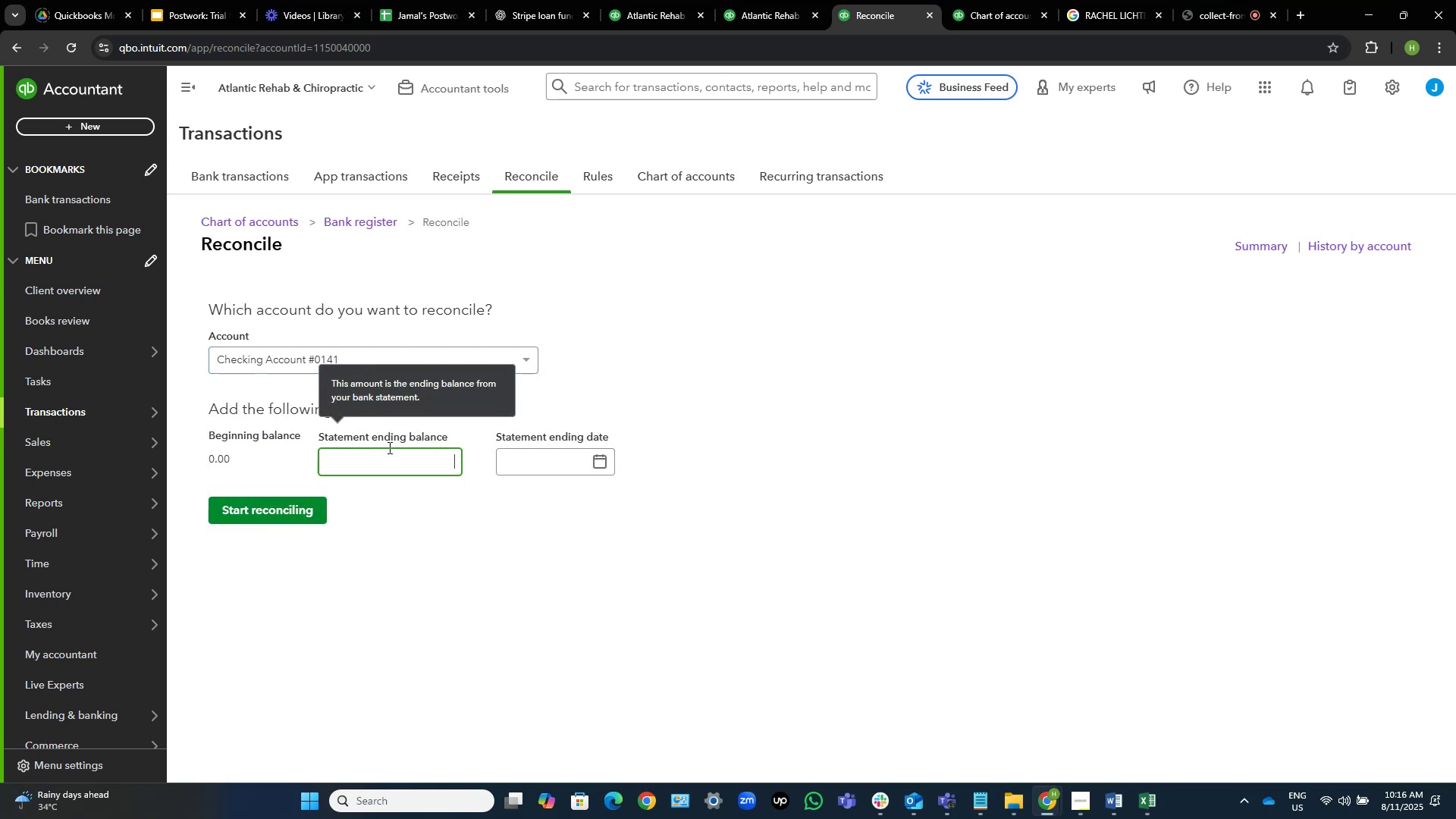 
key(Control+V)
 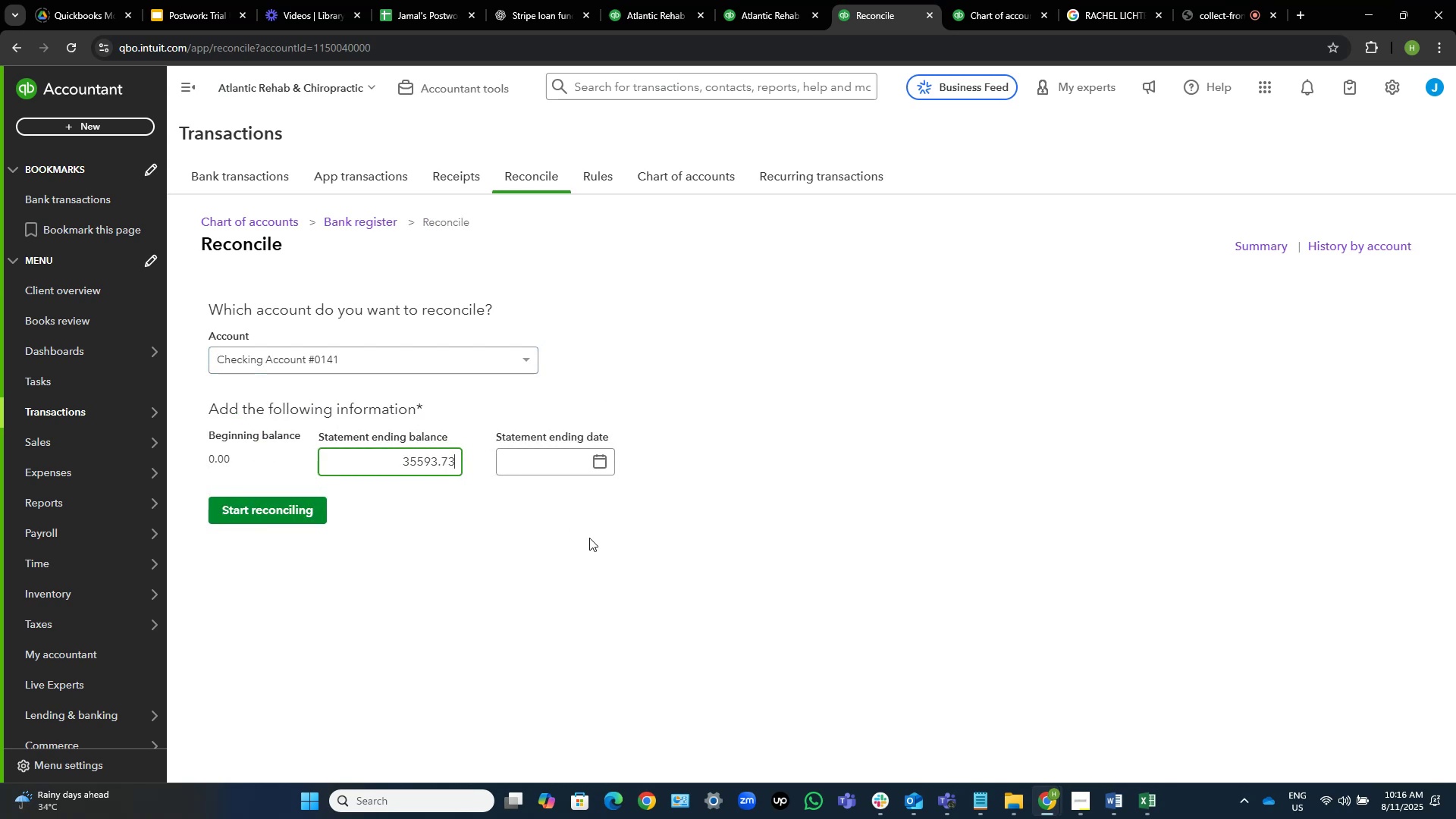 
key(Tab)
 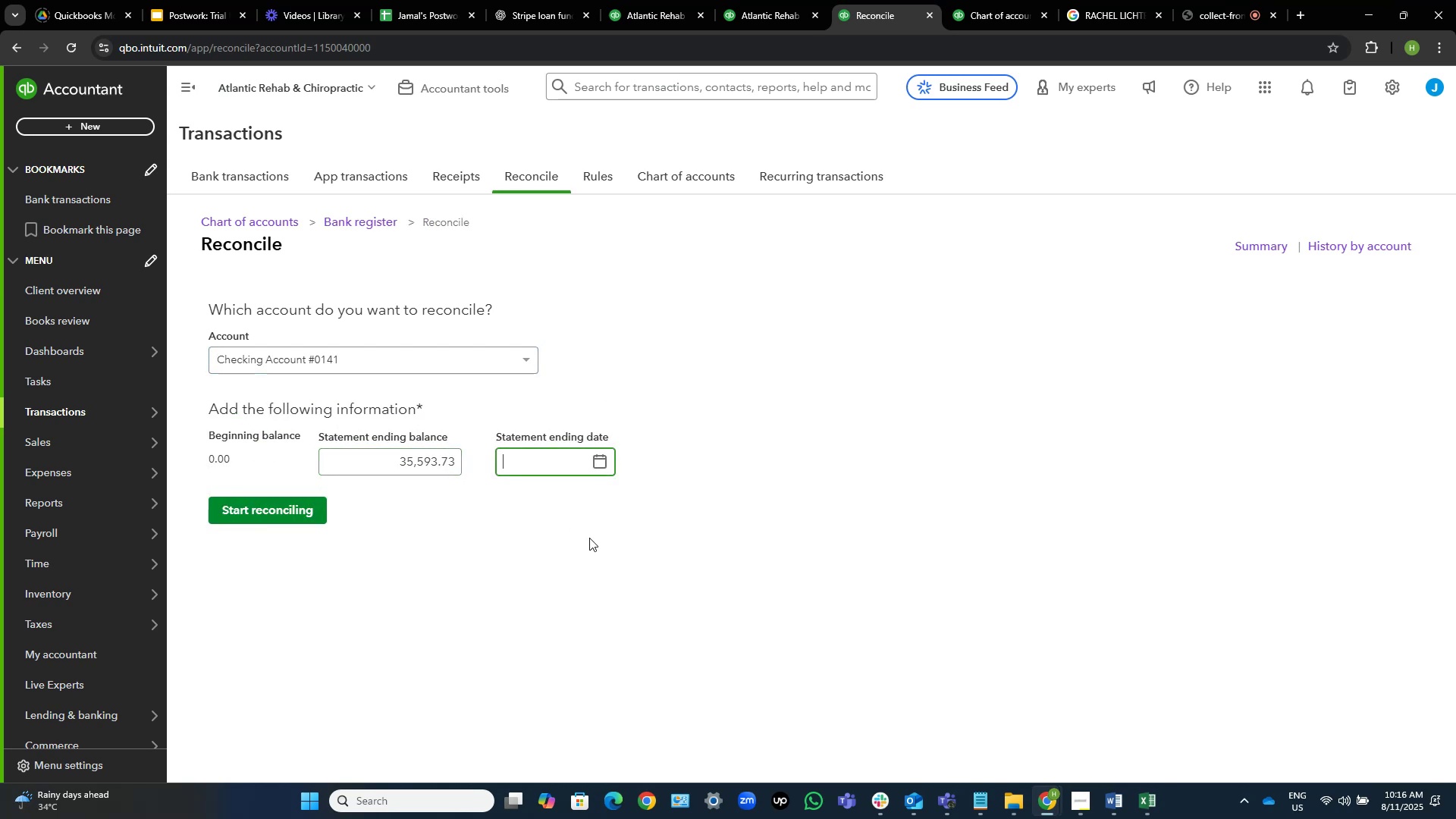 
key(Numpad1)
 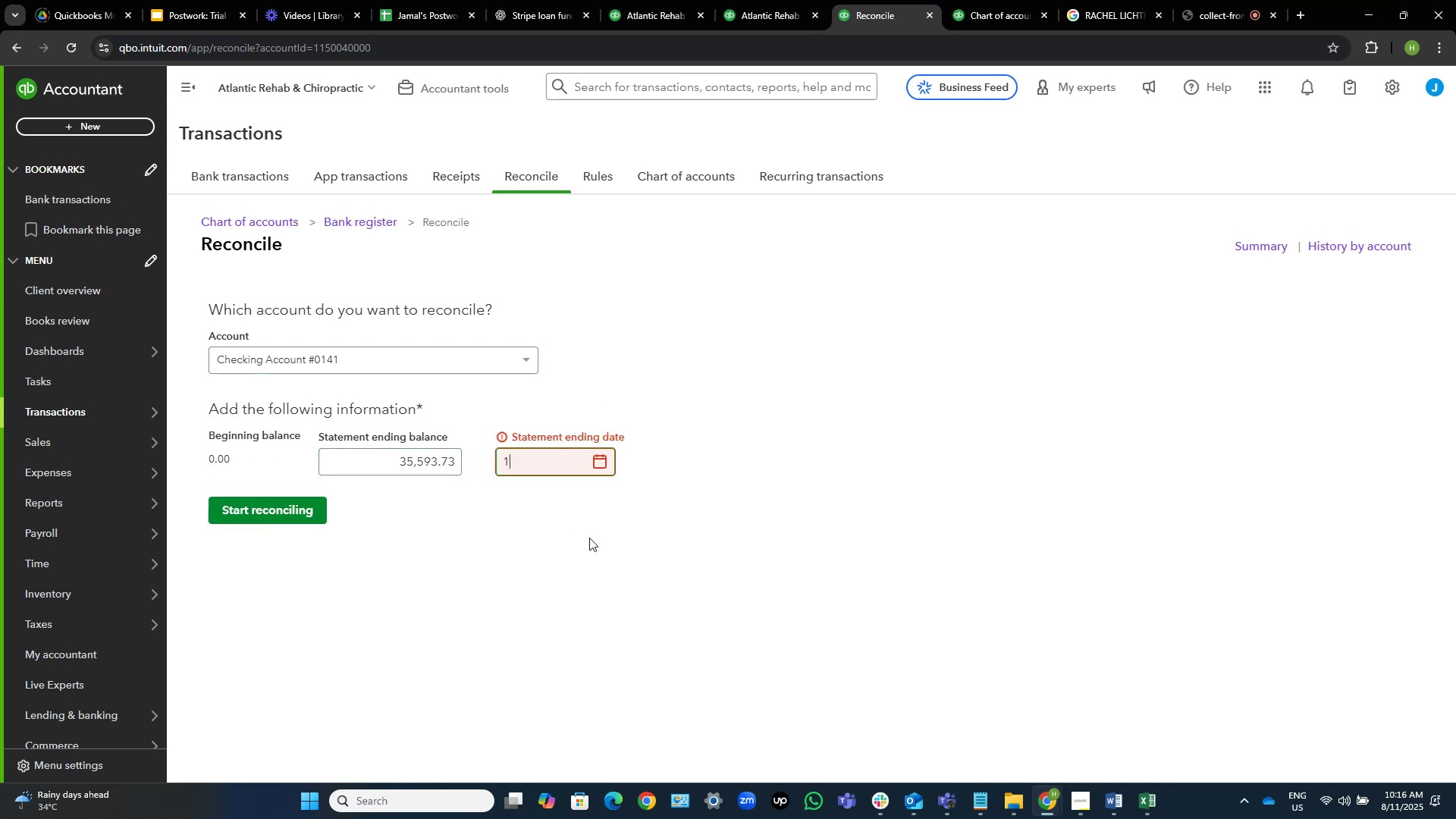 
key(Numpad2)
 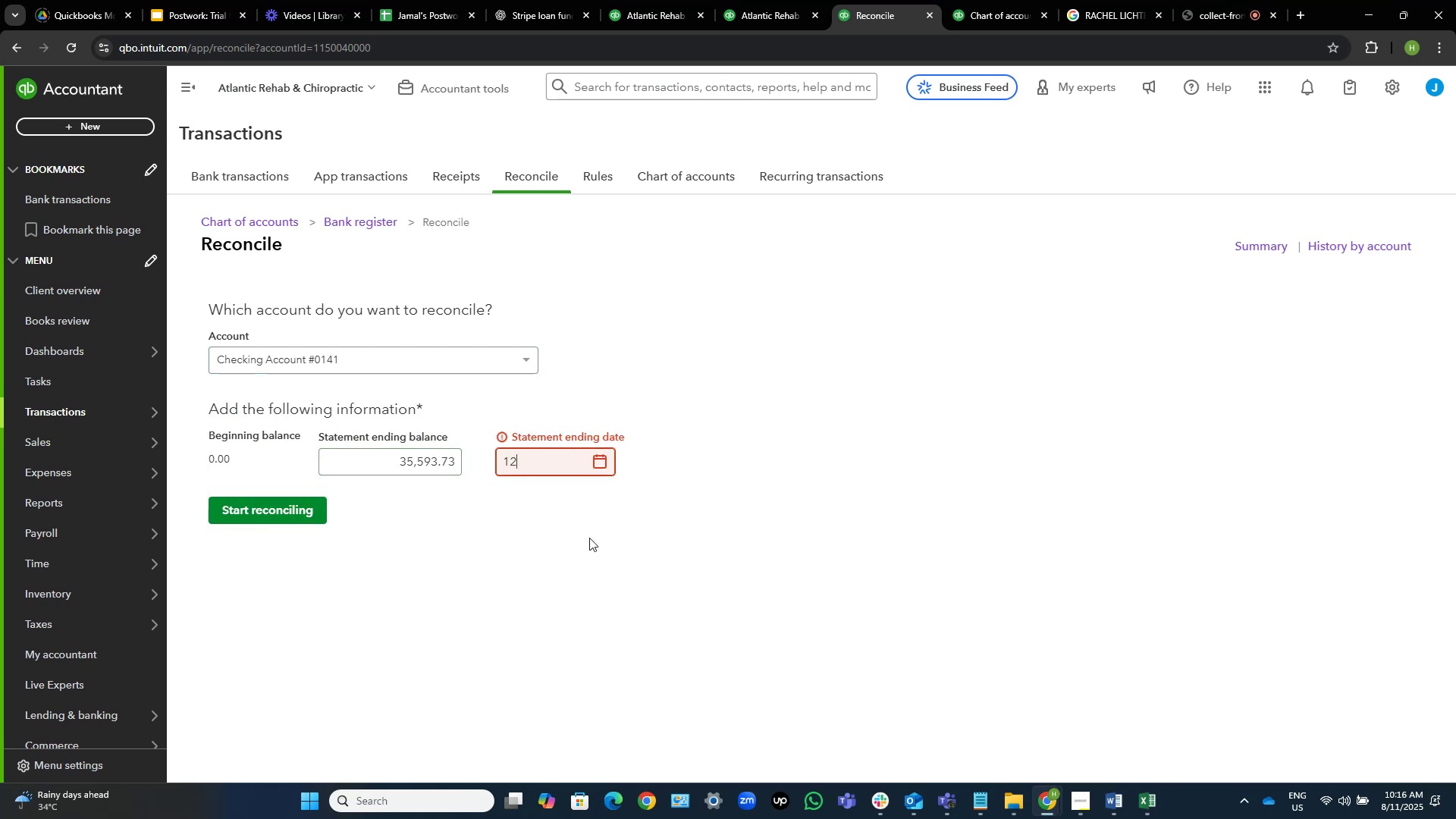 
key(NumpadDivide)
 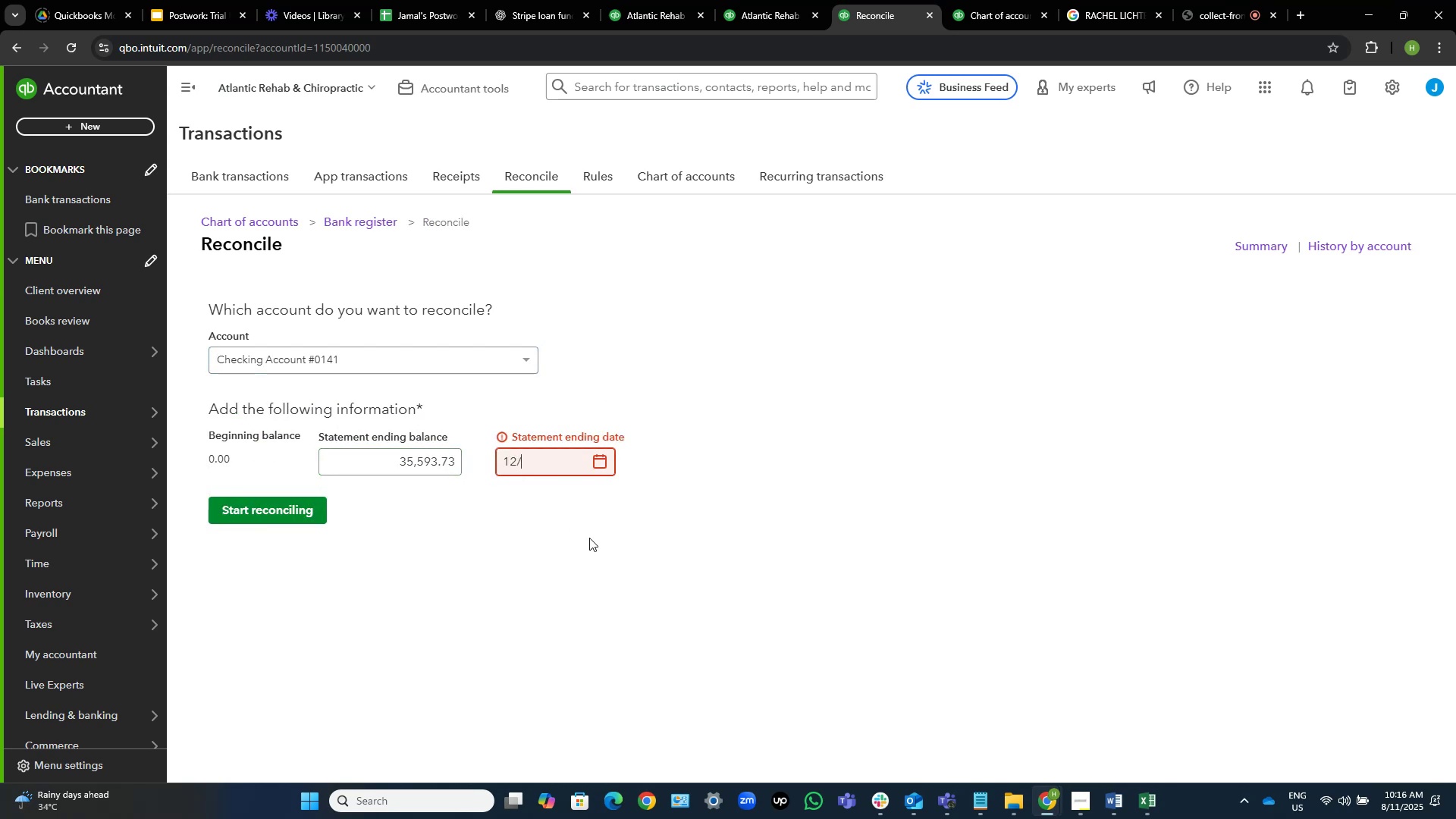 
key(Numpad3)
 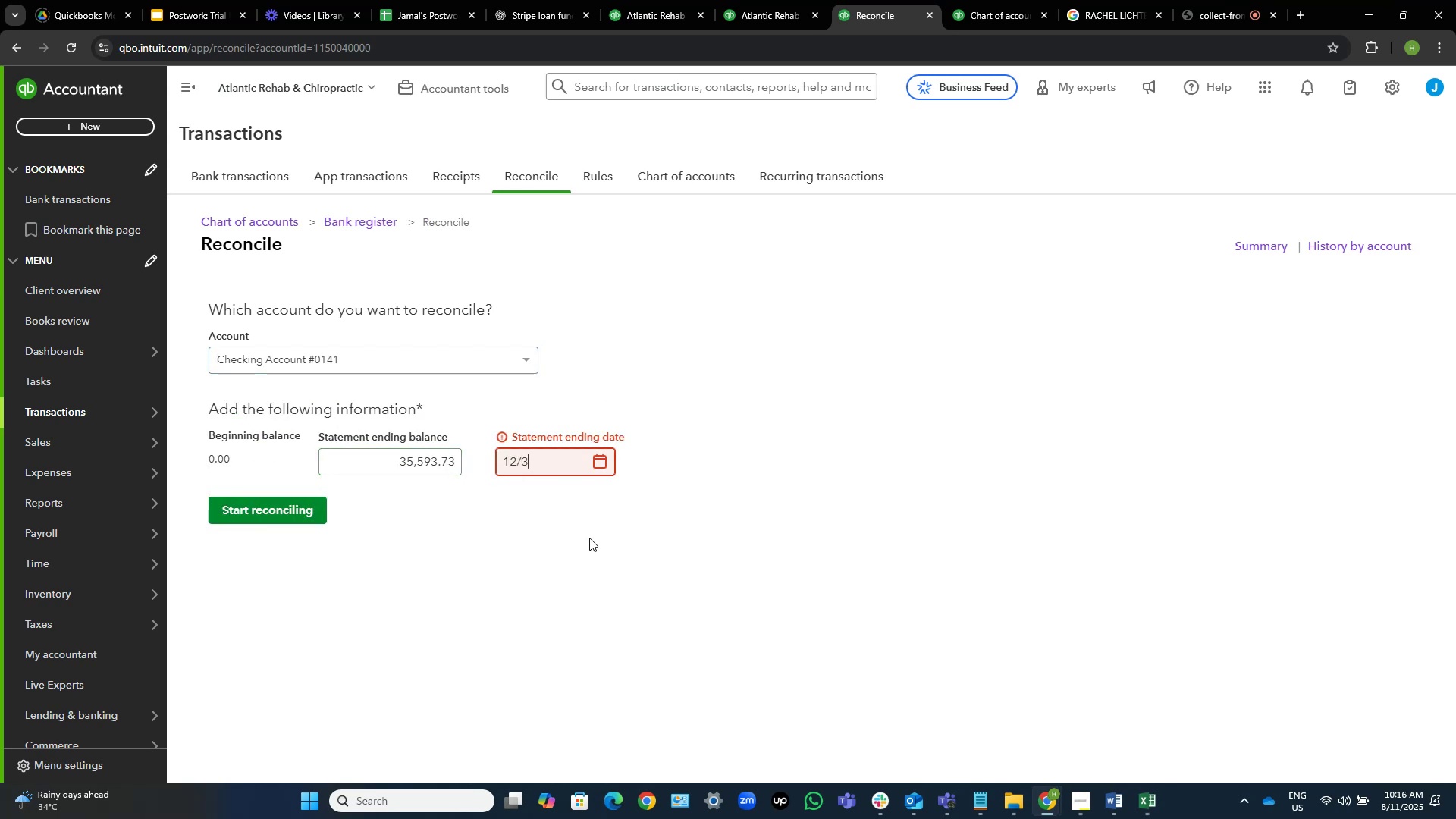 
key(Numpad1)
 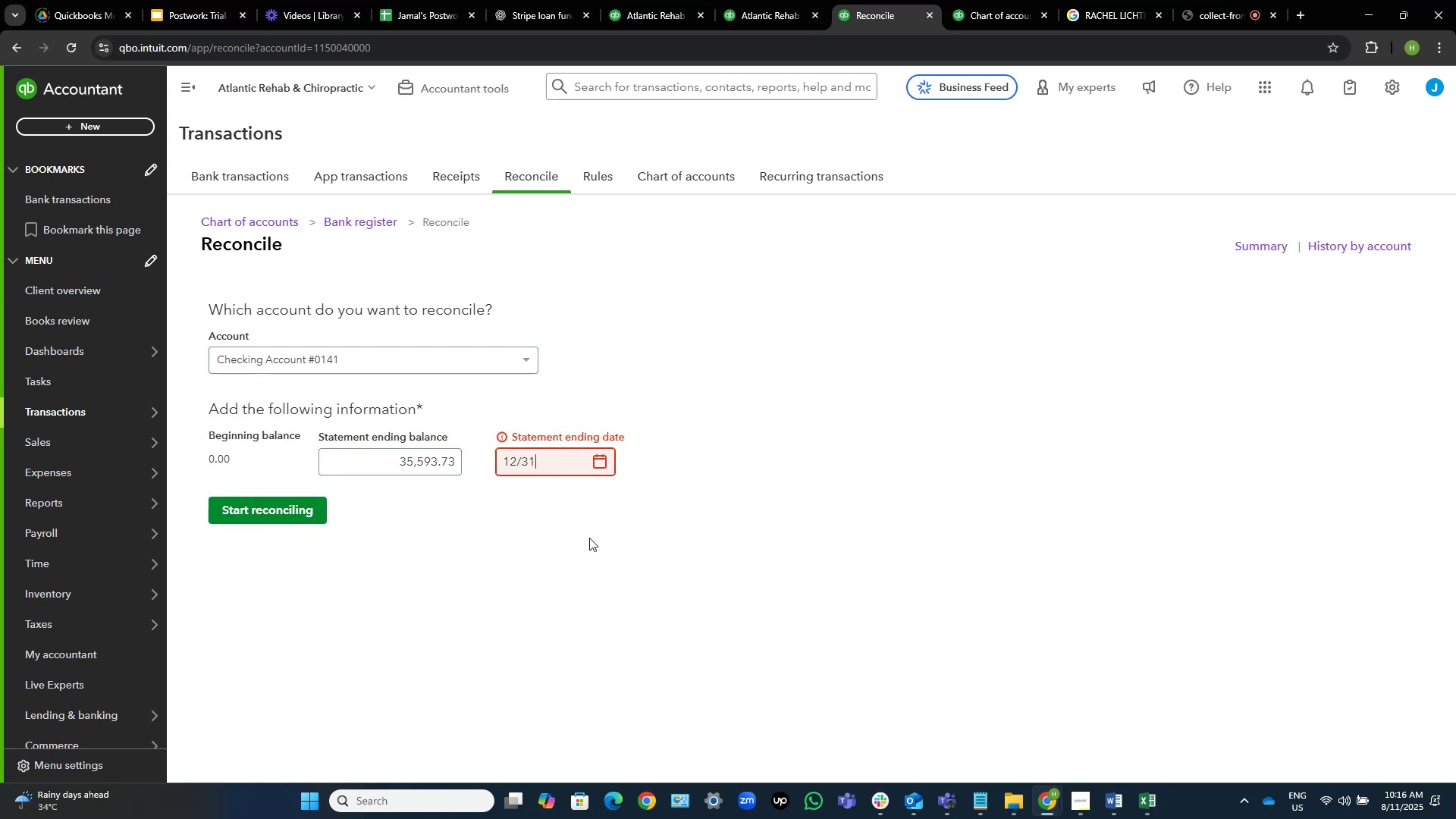 
key(NumpadDivide)
 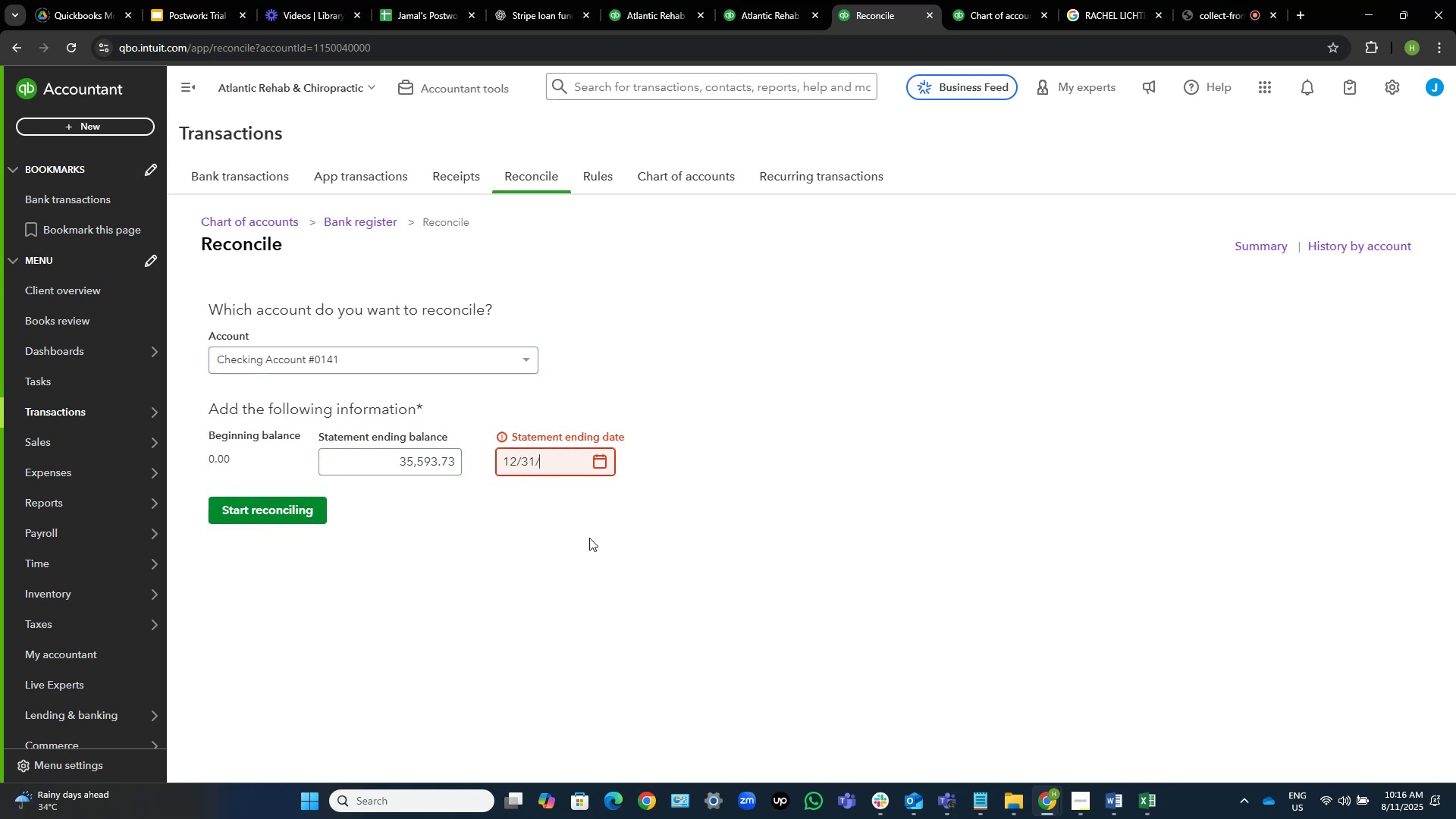 
key(Numpad2)
 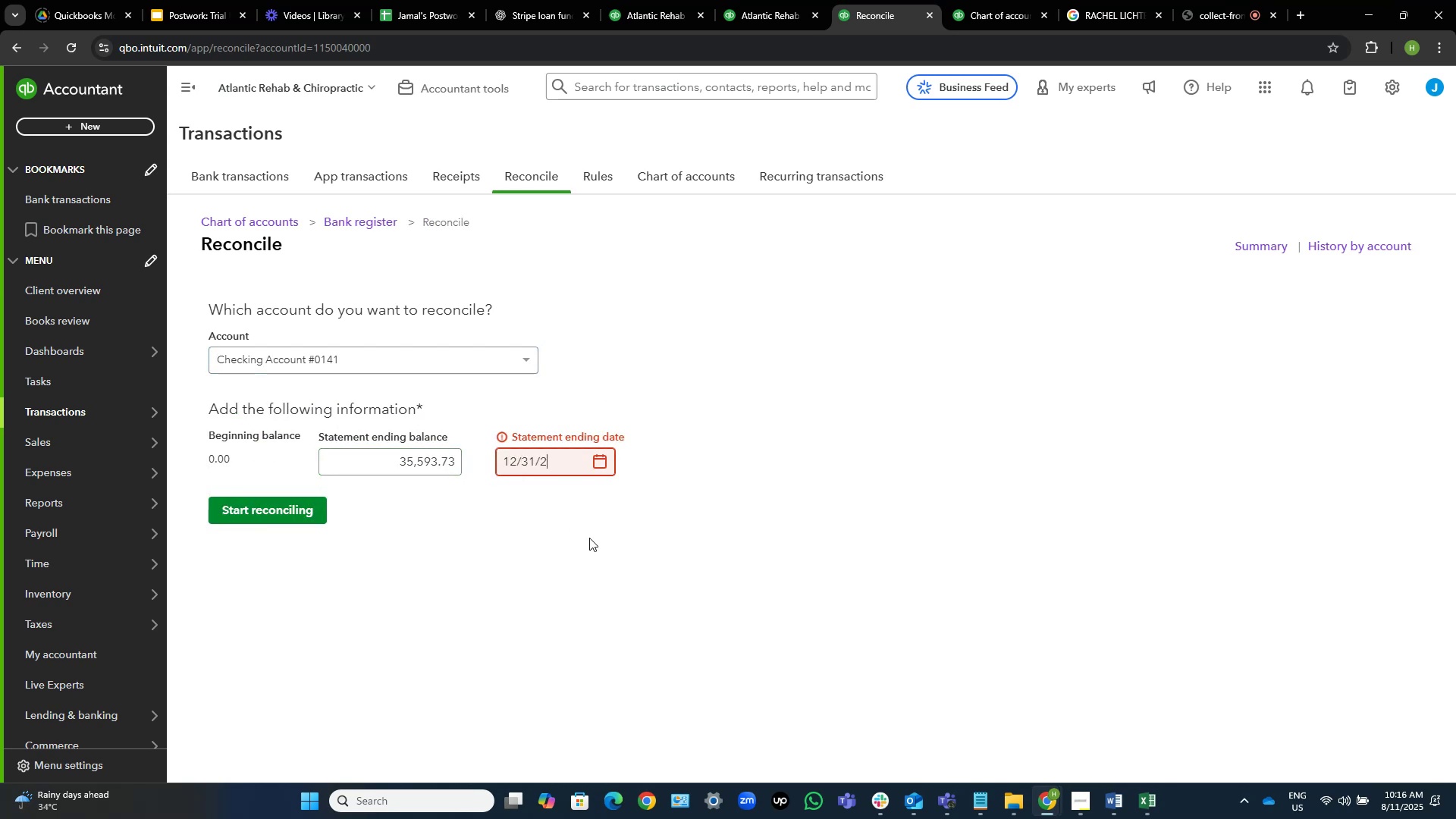 
key(Numpad3)
 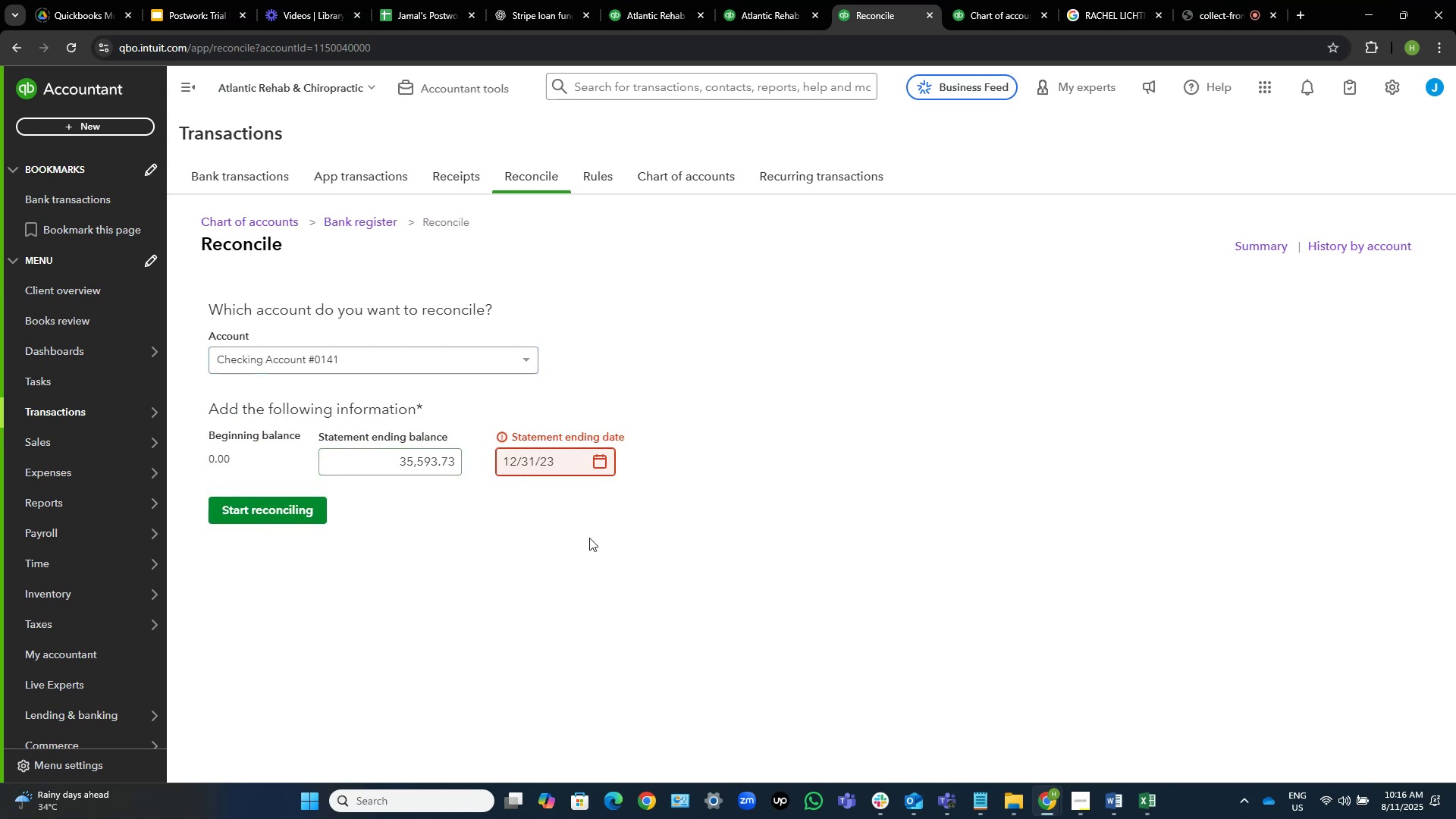 
left_click([589, 538])
 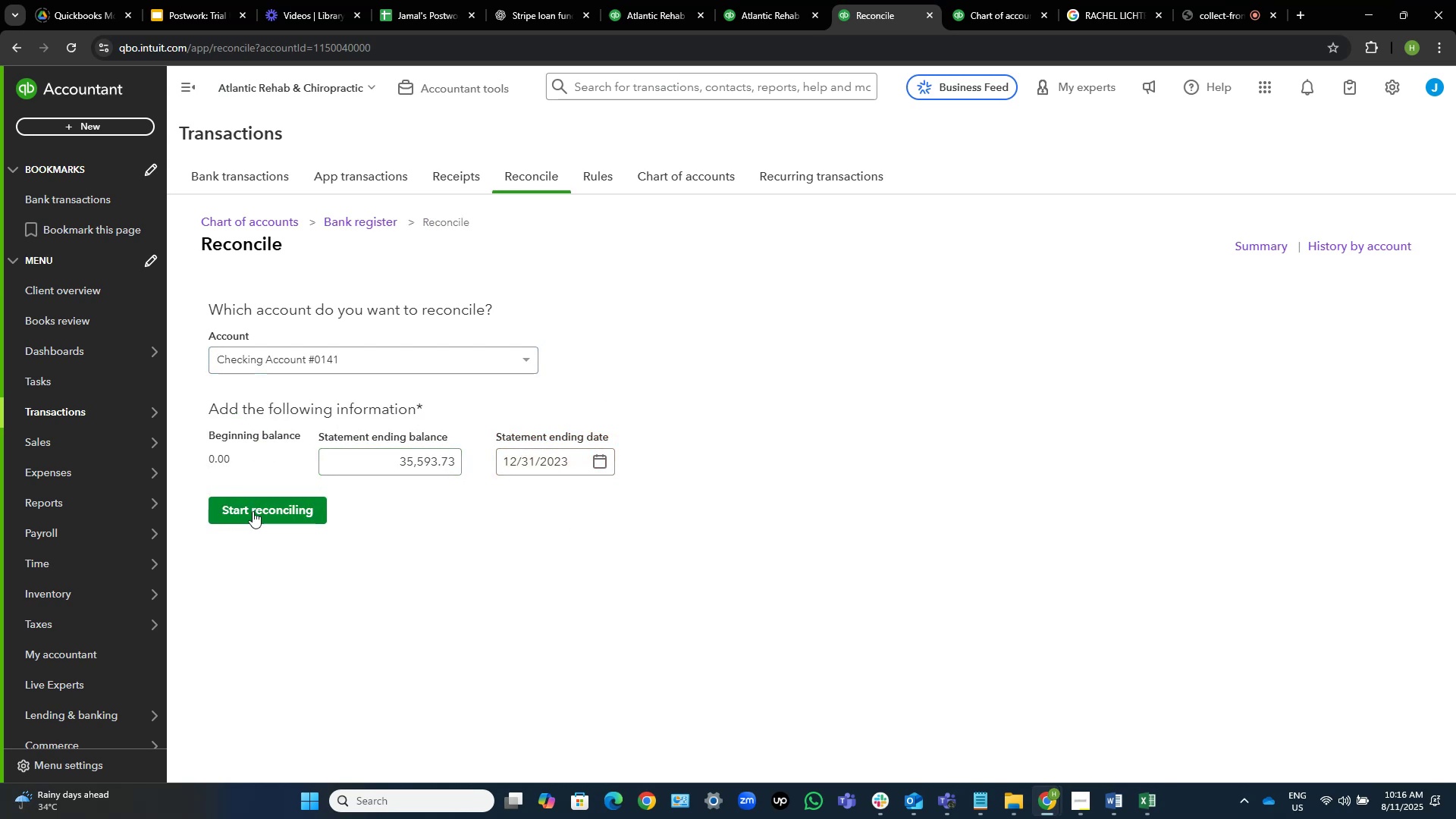 
left_click([256, 508])
 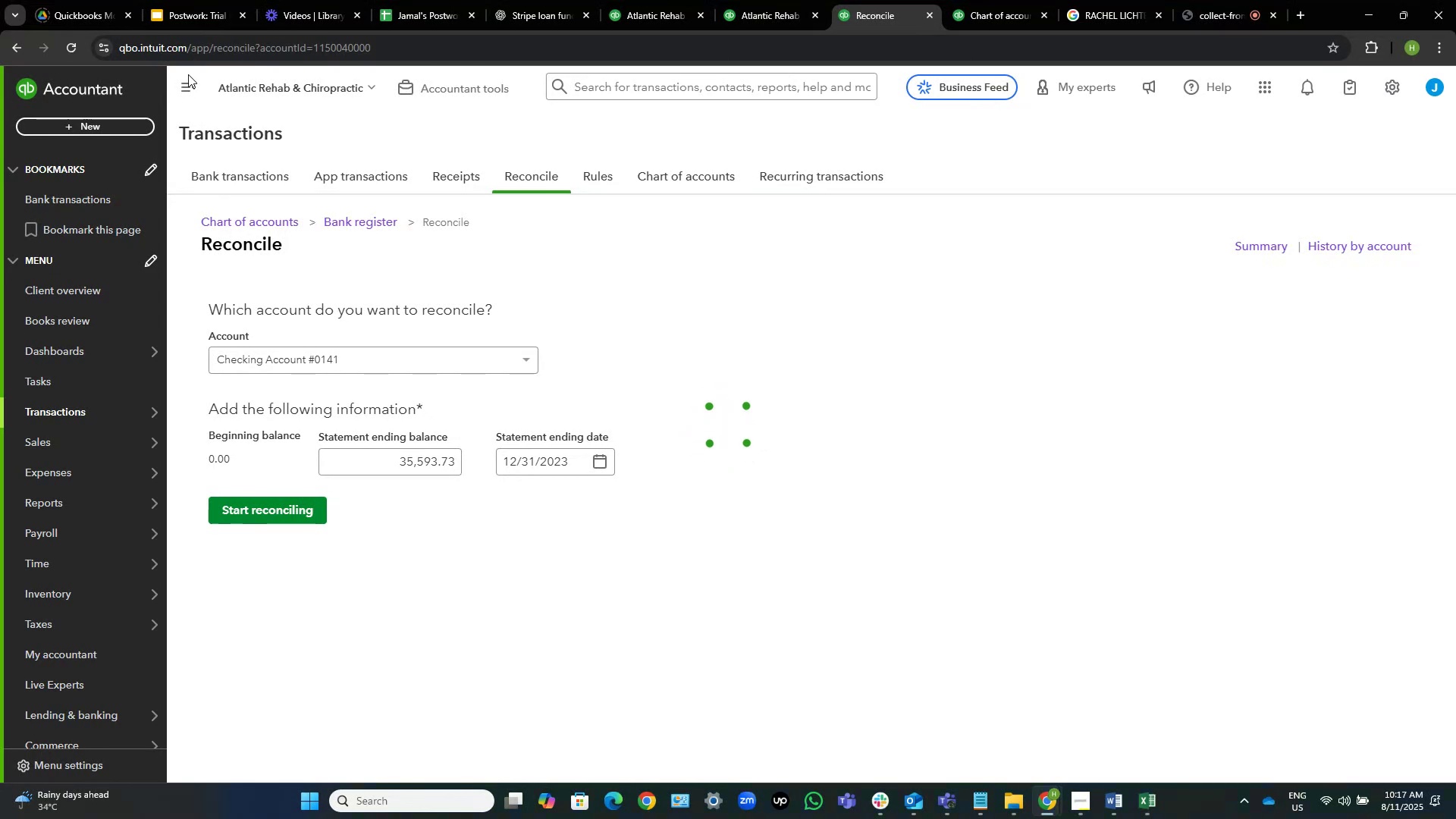 
left_click([188, 74])
 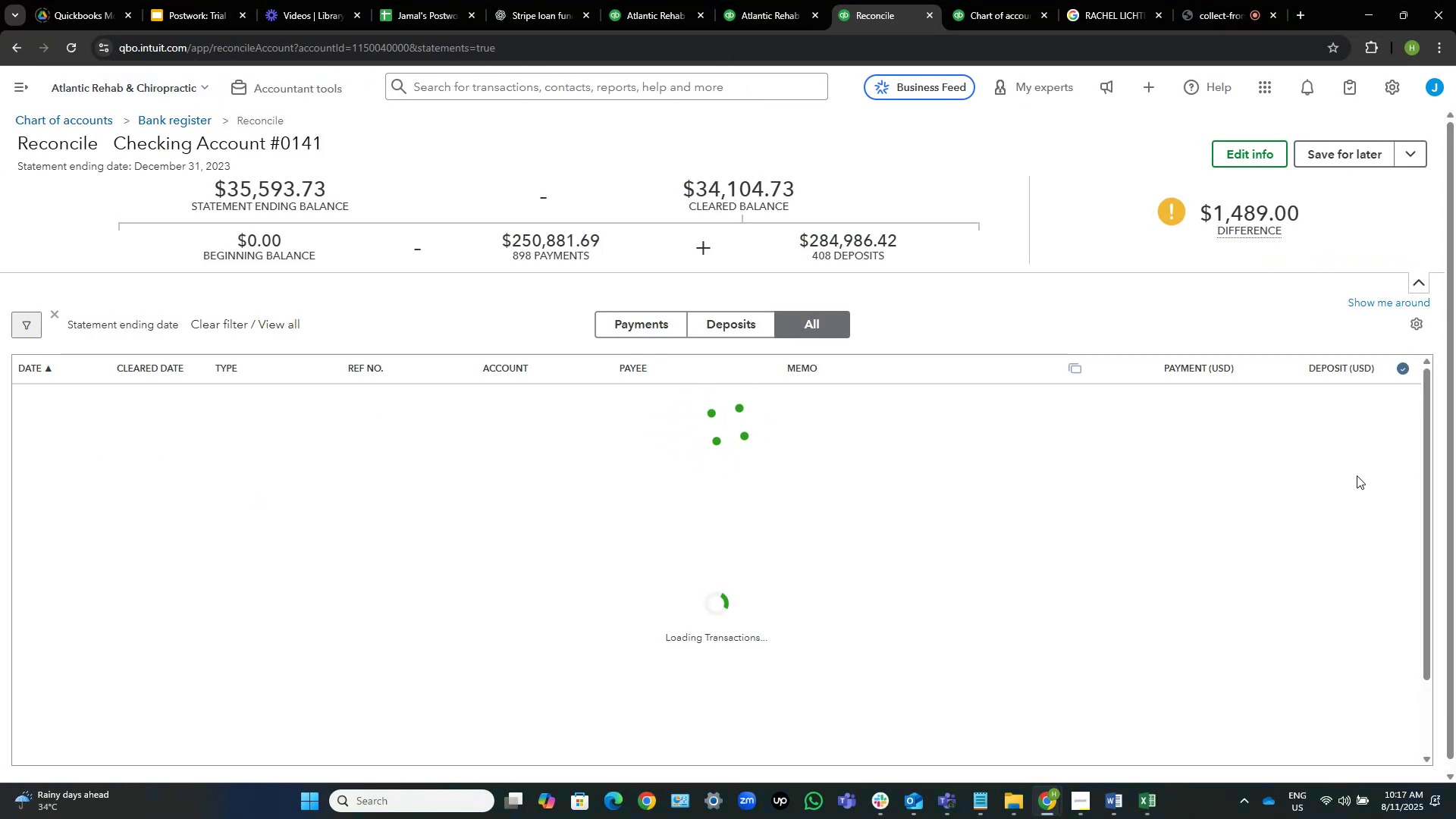 
mouse_move([1410, 415])
 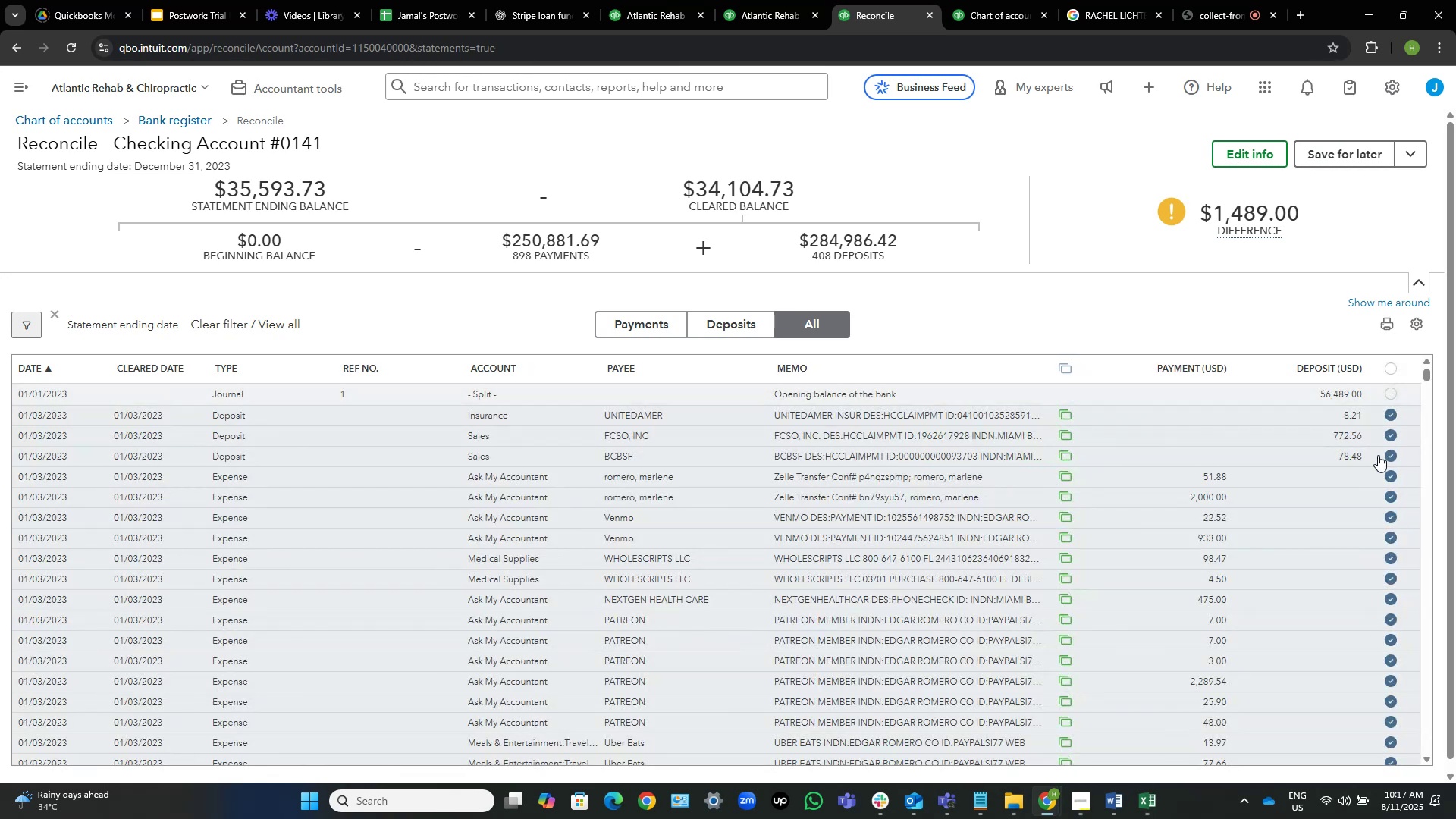 
scroll: coordinate [1370, 460], scroll_direction: up, amount: 5.0
 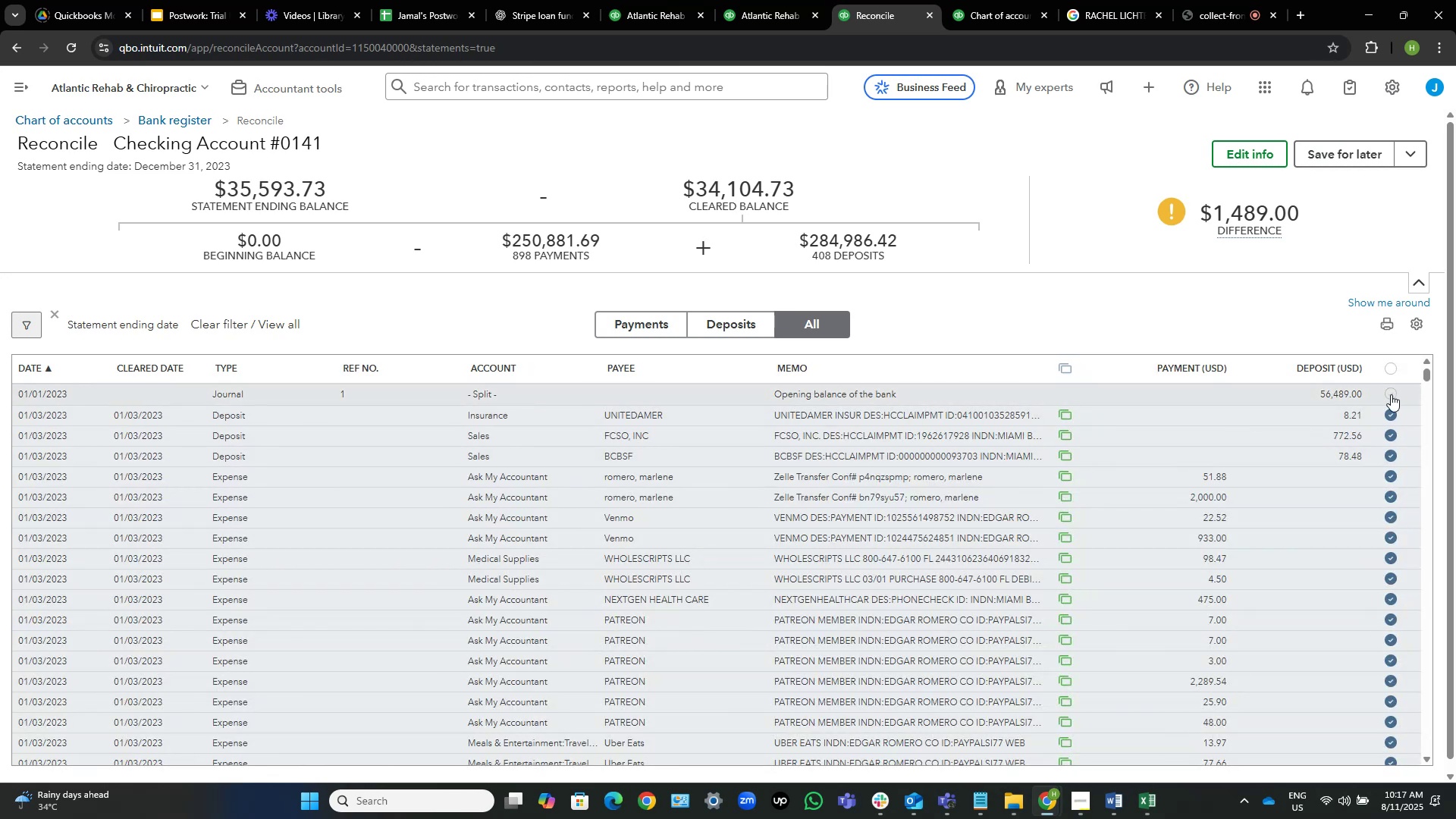 
wait(5.33)
 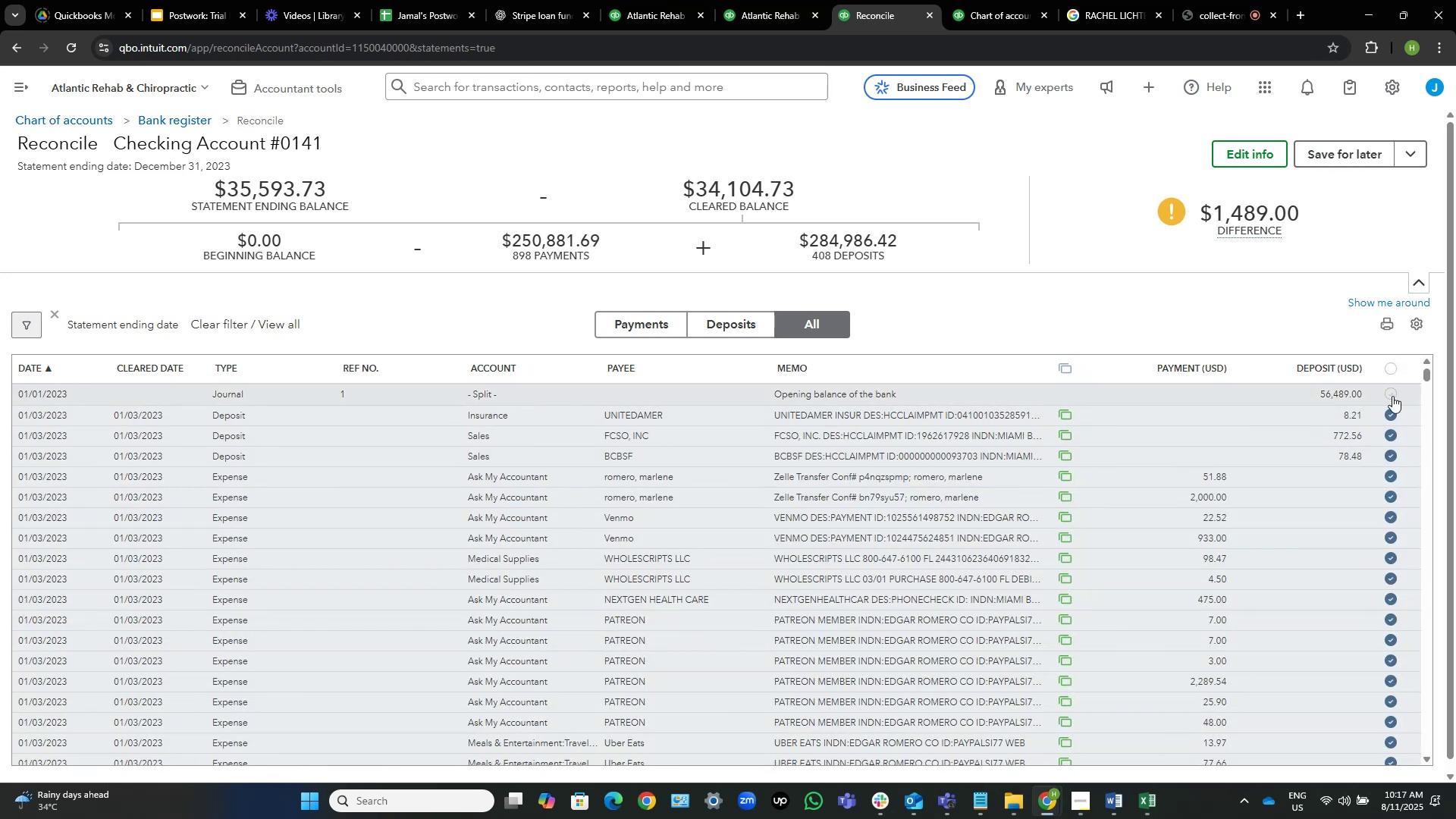 
left_click([1148, 799])
 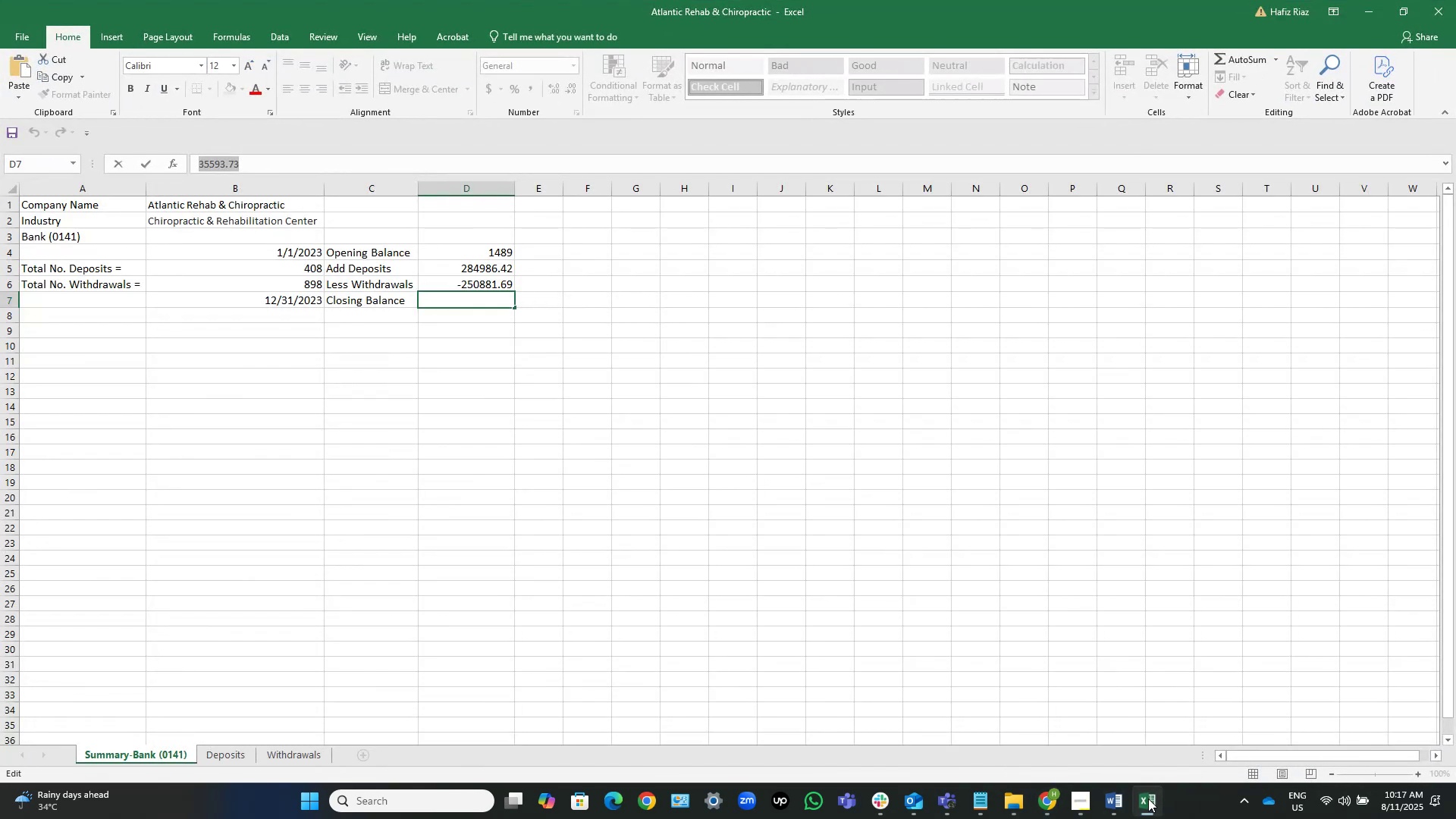 
left_click([1148, 799])
 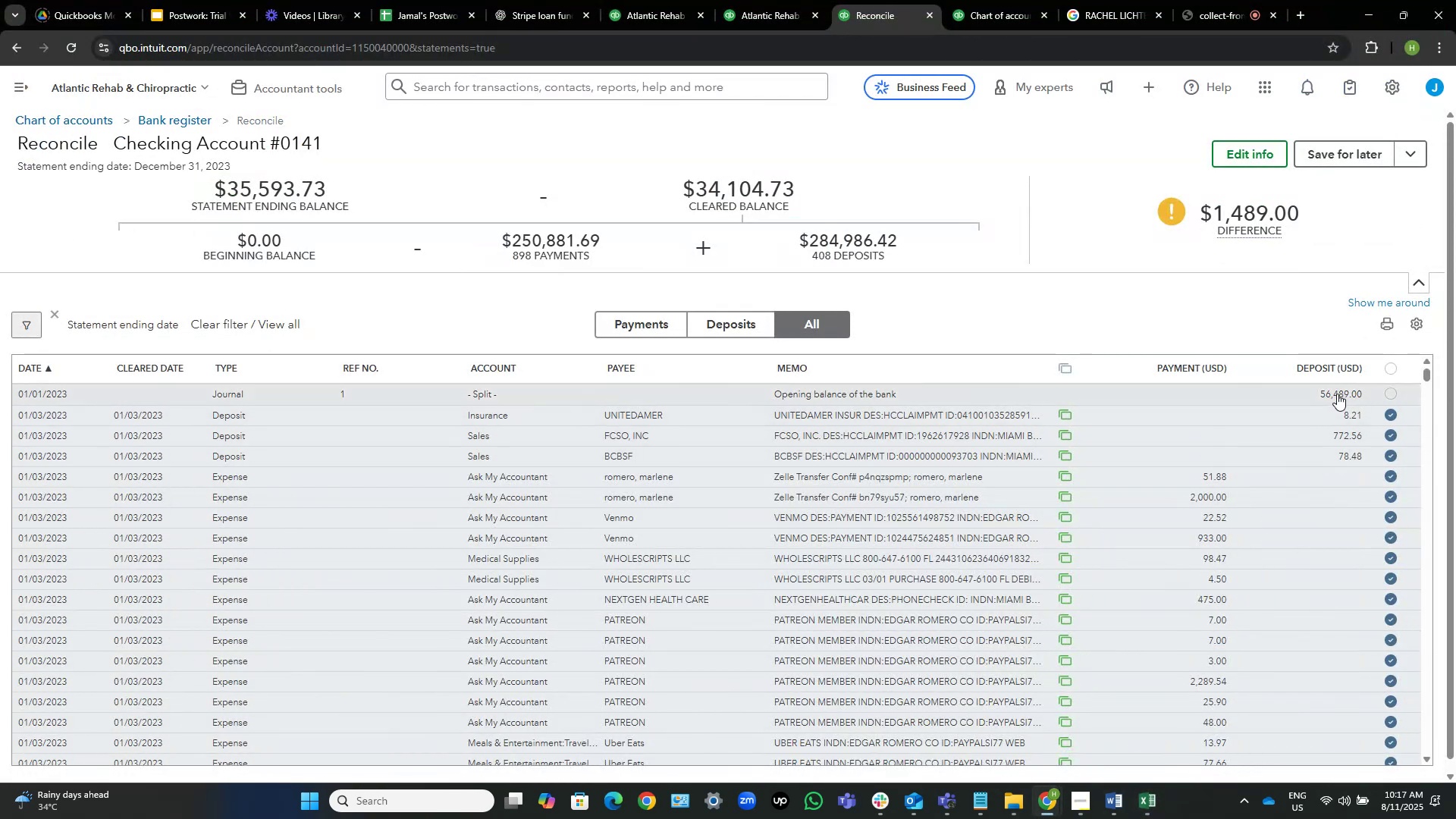 
left_click([1337, 394])
 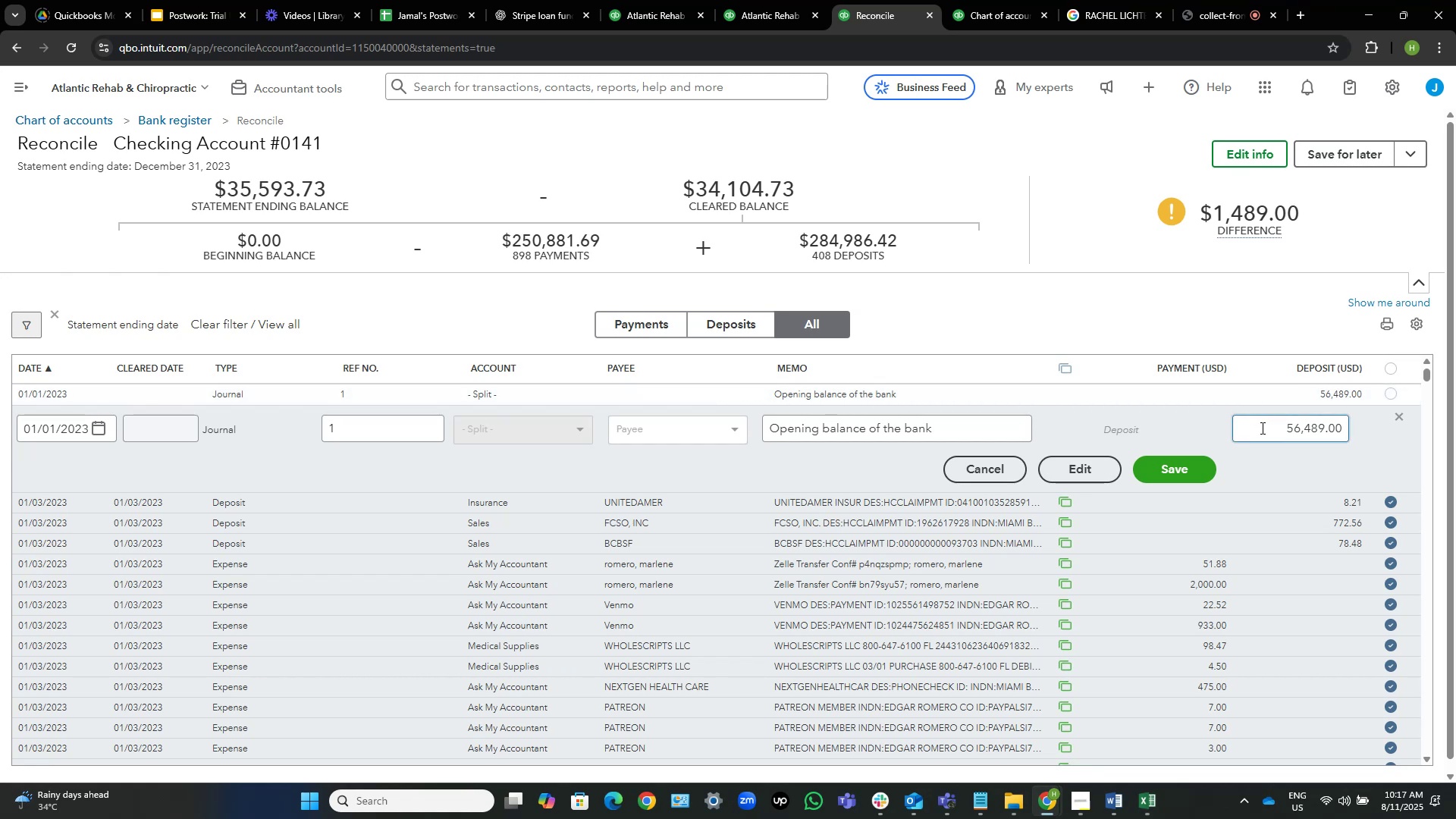 
left_click_drag(start_coordinate=[1271, 423], to_coordinate=[1372, 418])
 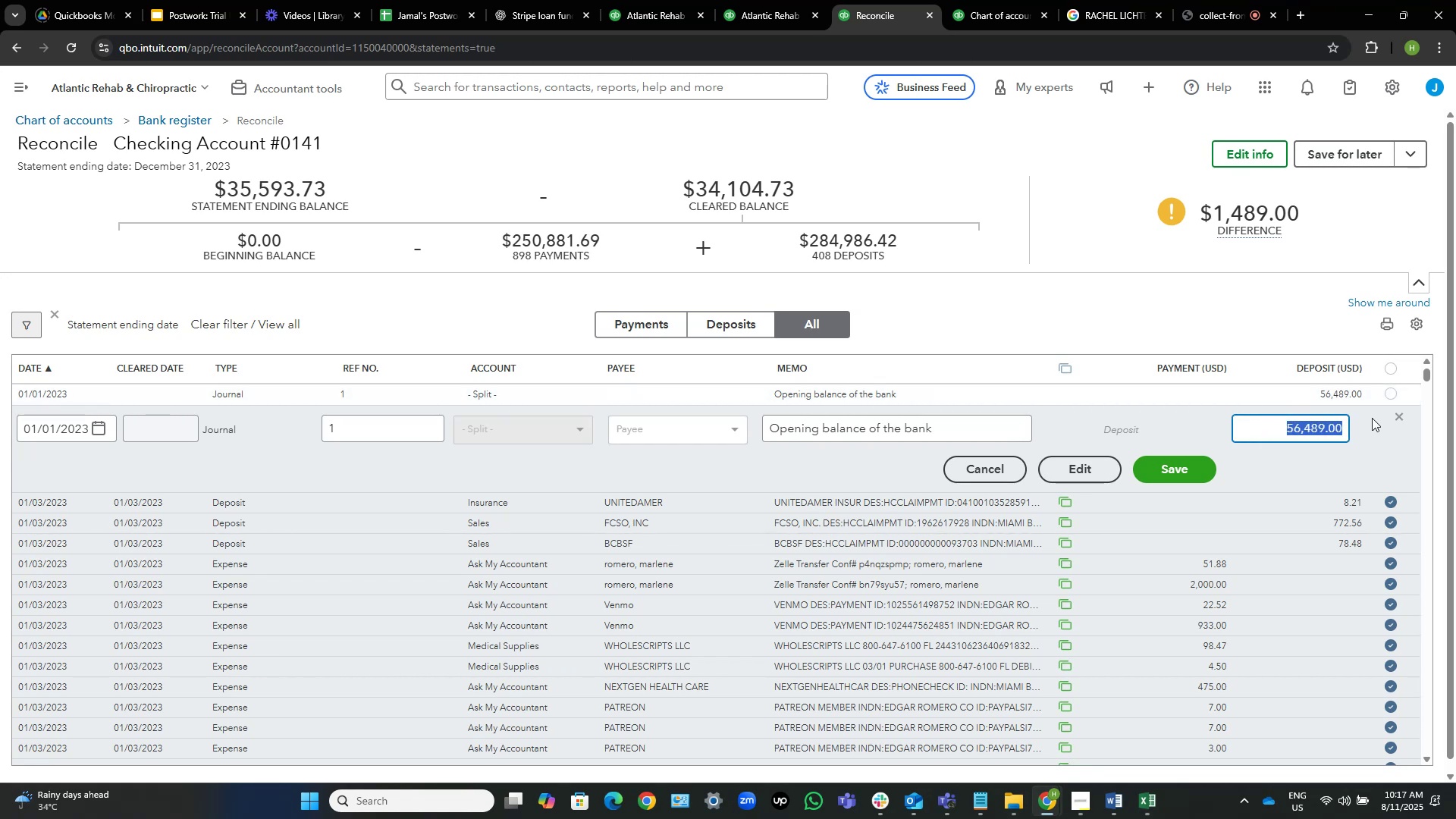 
key(Numpad1)
 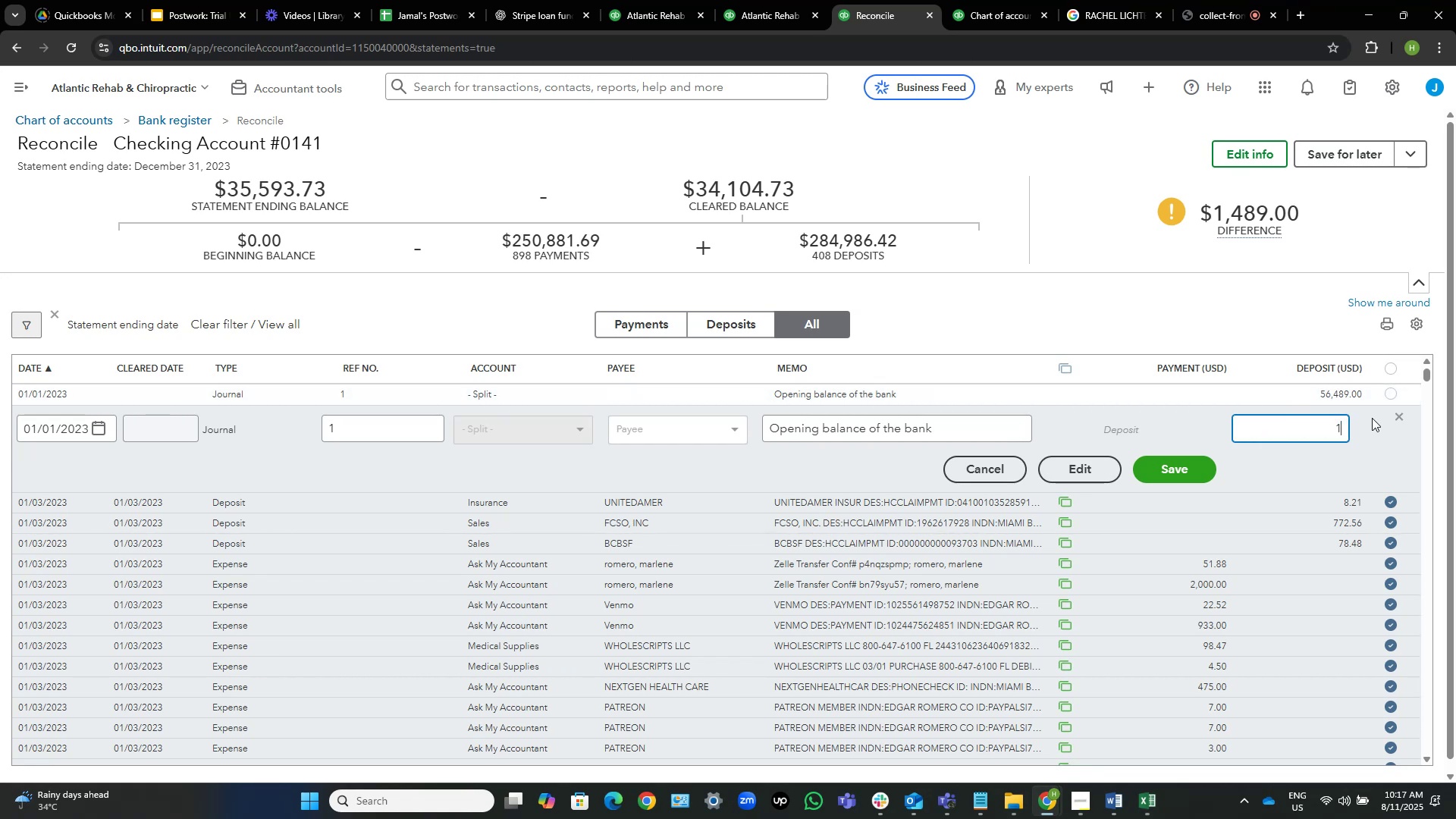 
key(Numpad4)
 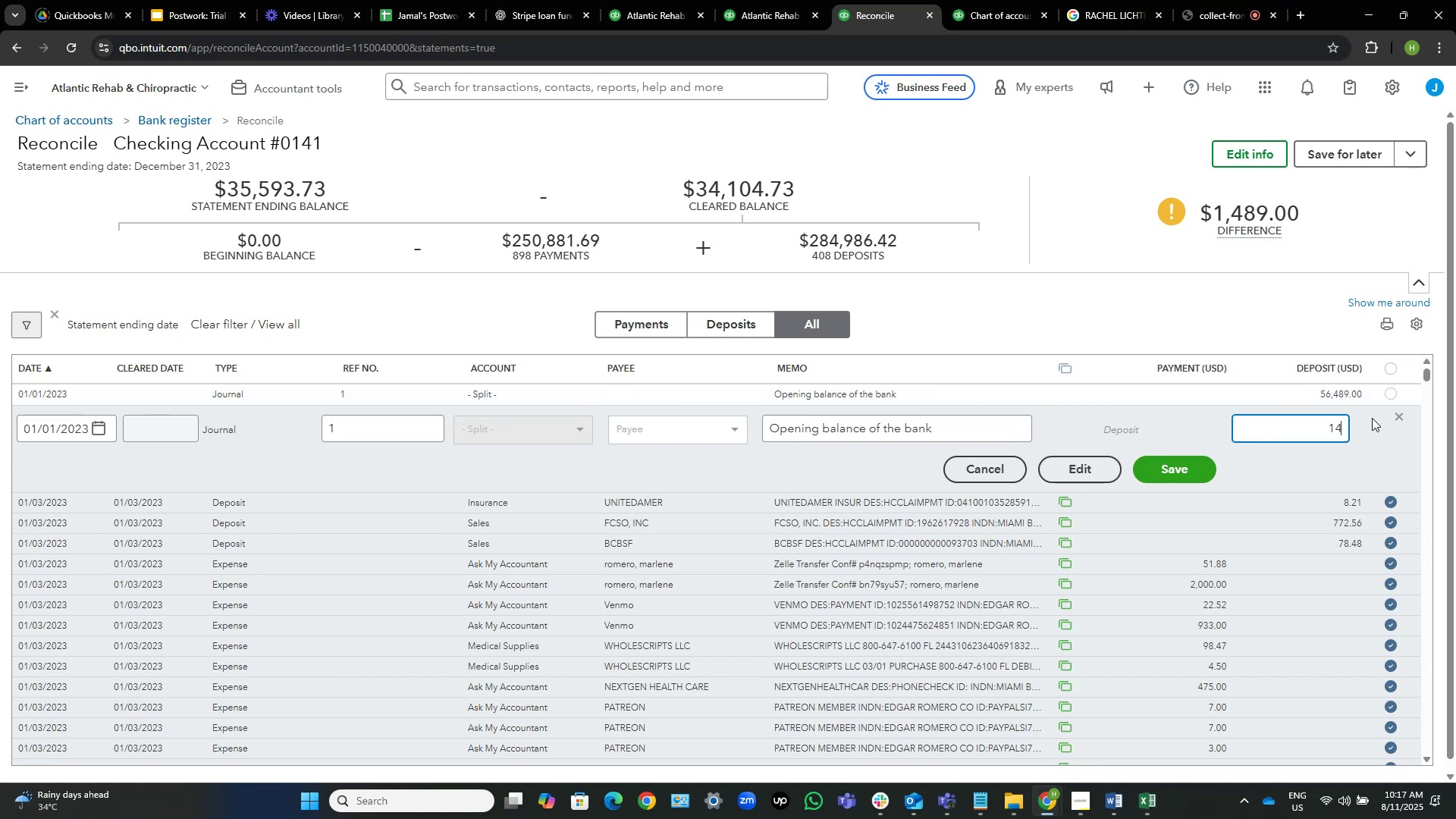 
key(Numpad8)
 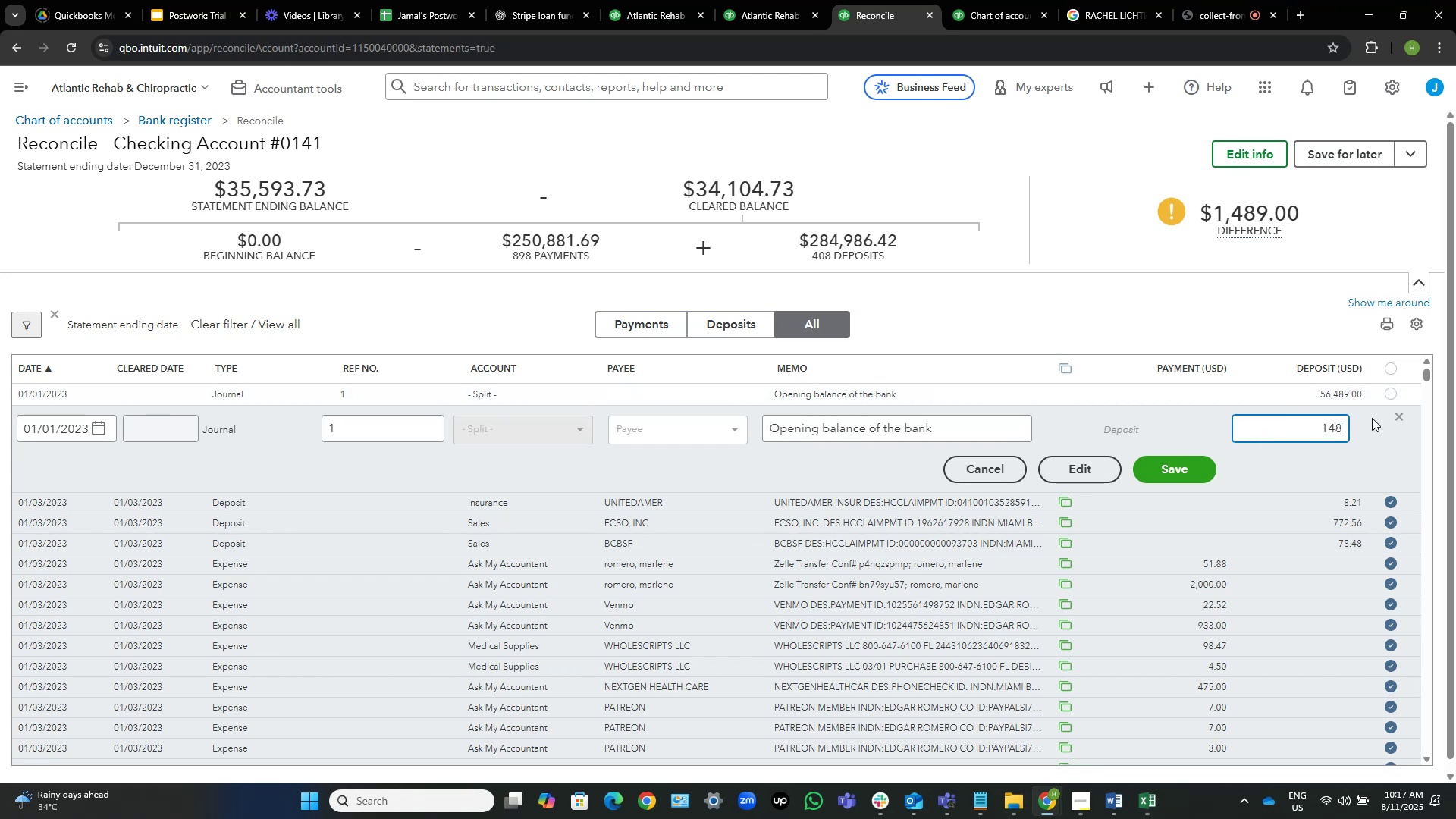 
key(Numpad9)
 